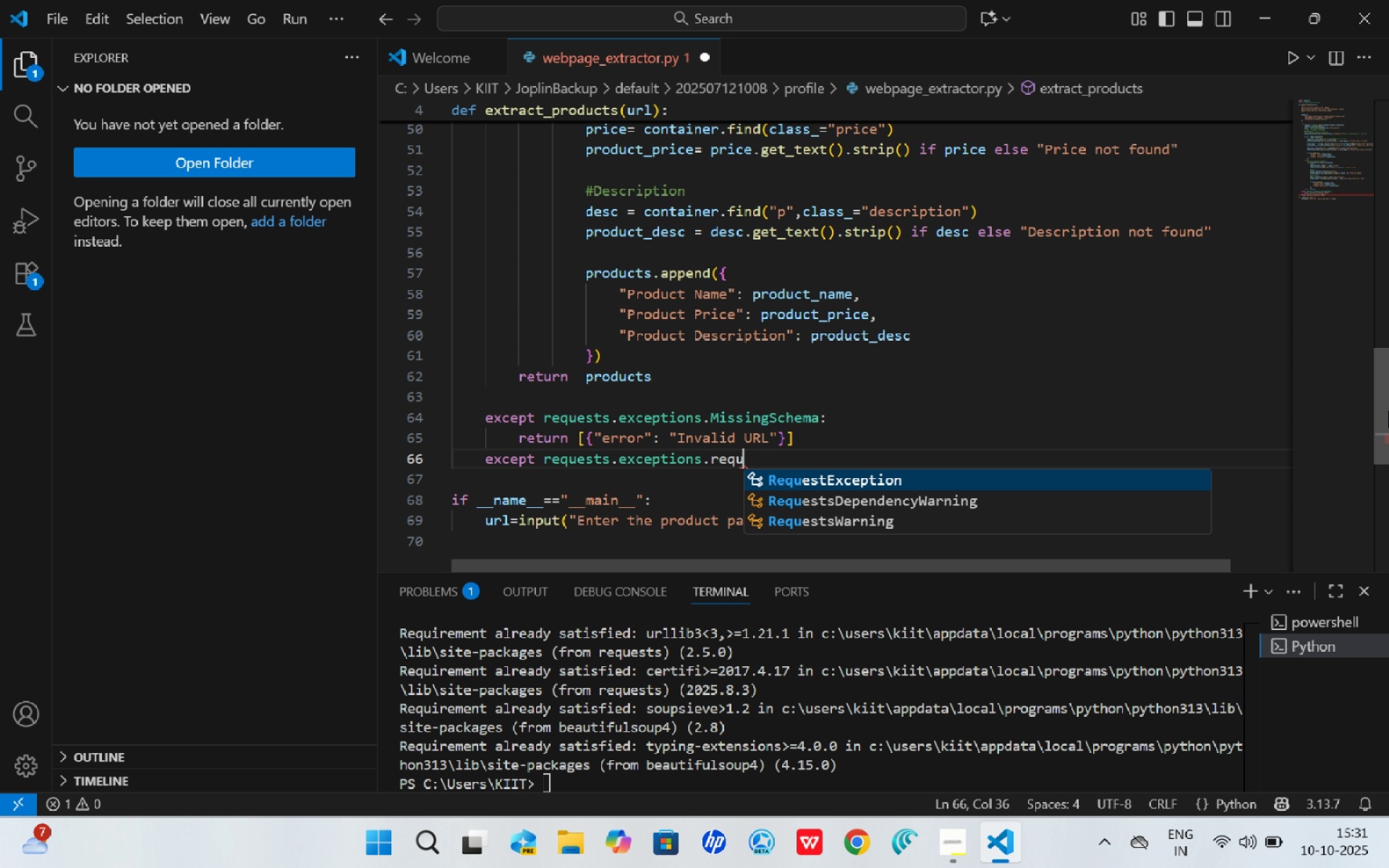 
key(Enter)
 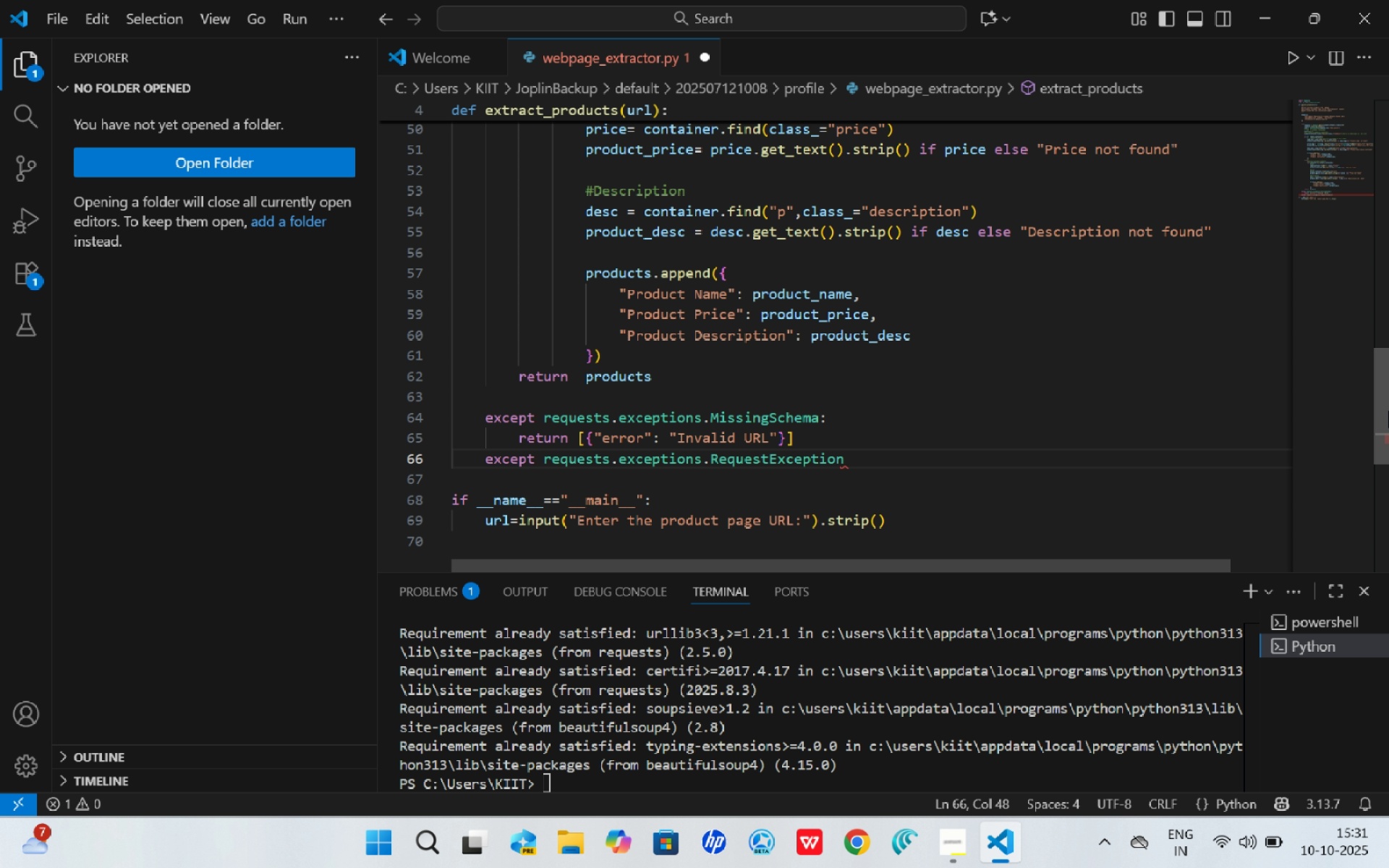 
type( as e)
 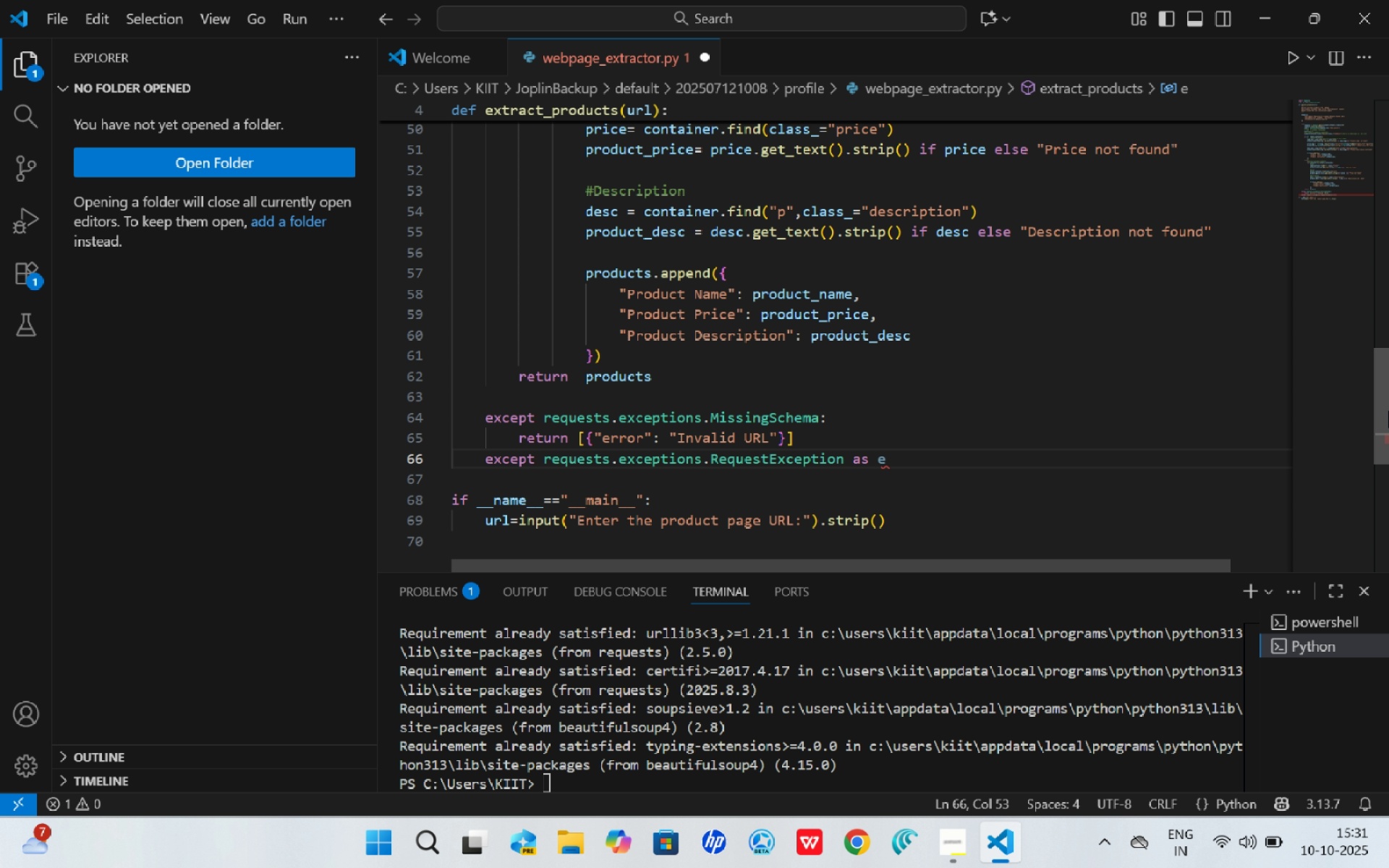 
key(ArrowRight)
 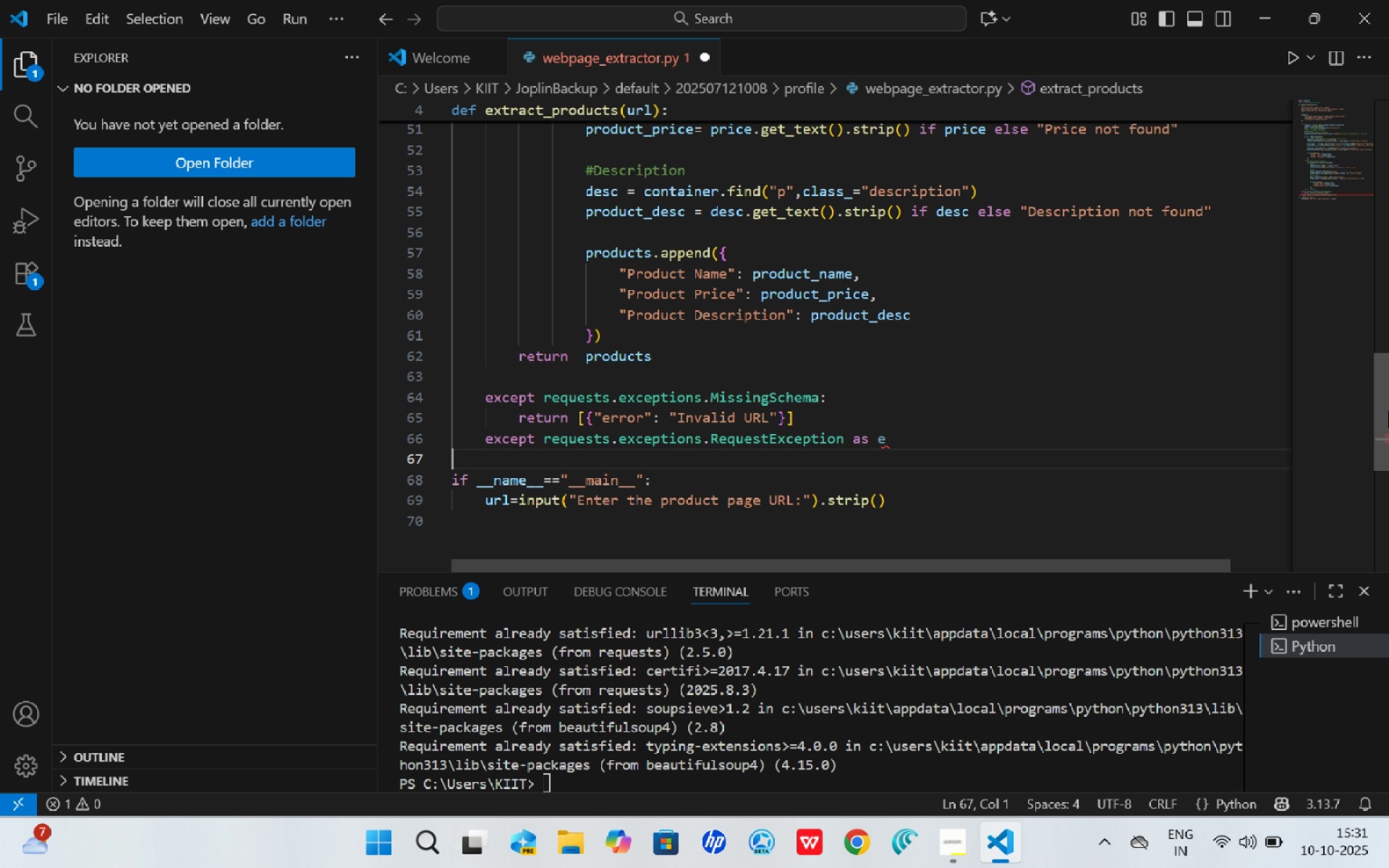 
key(Shift+ShiftRight)
 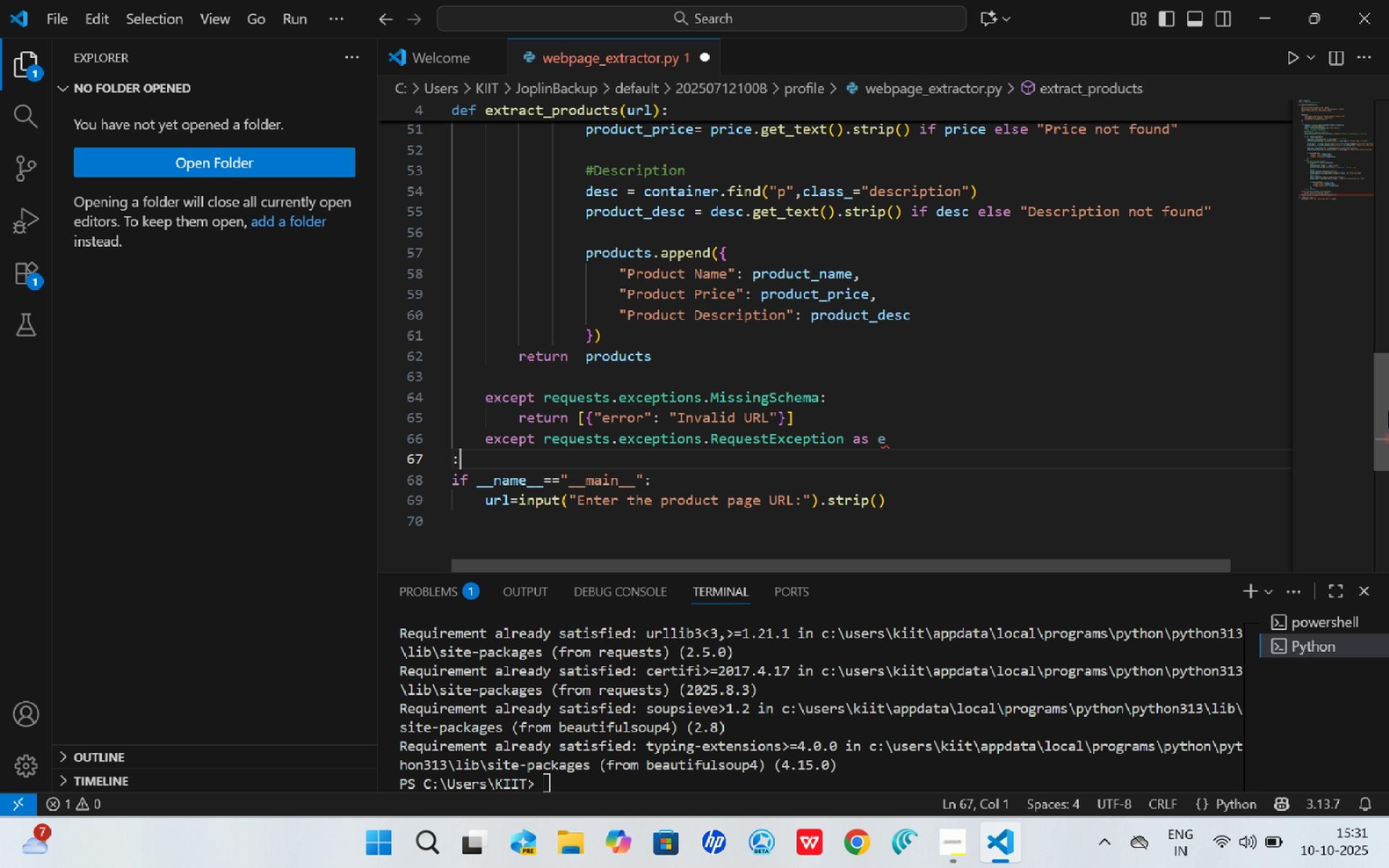 
key(Shift+Semicolon)
 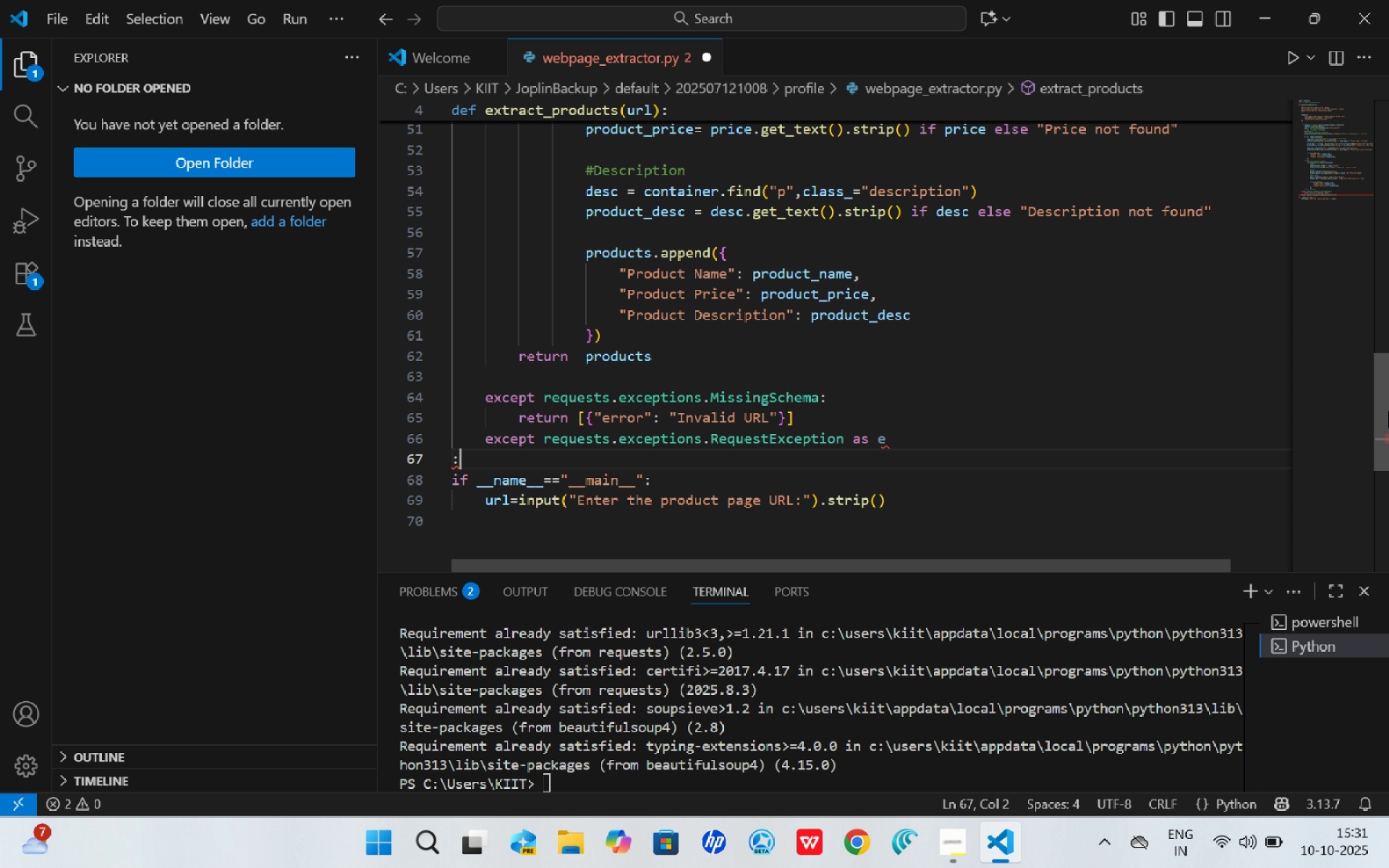 
key(Enter)
 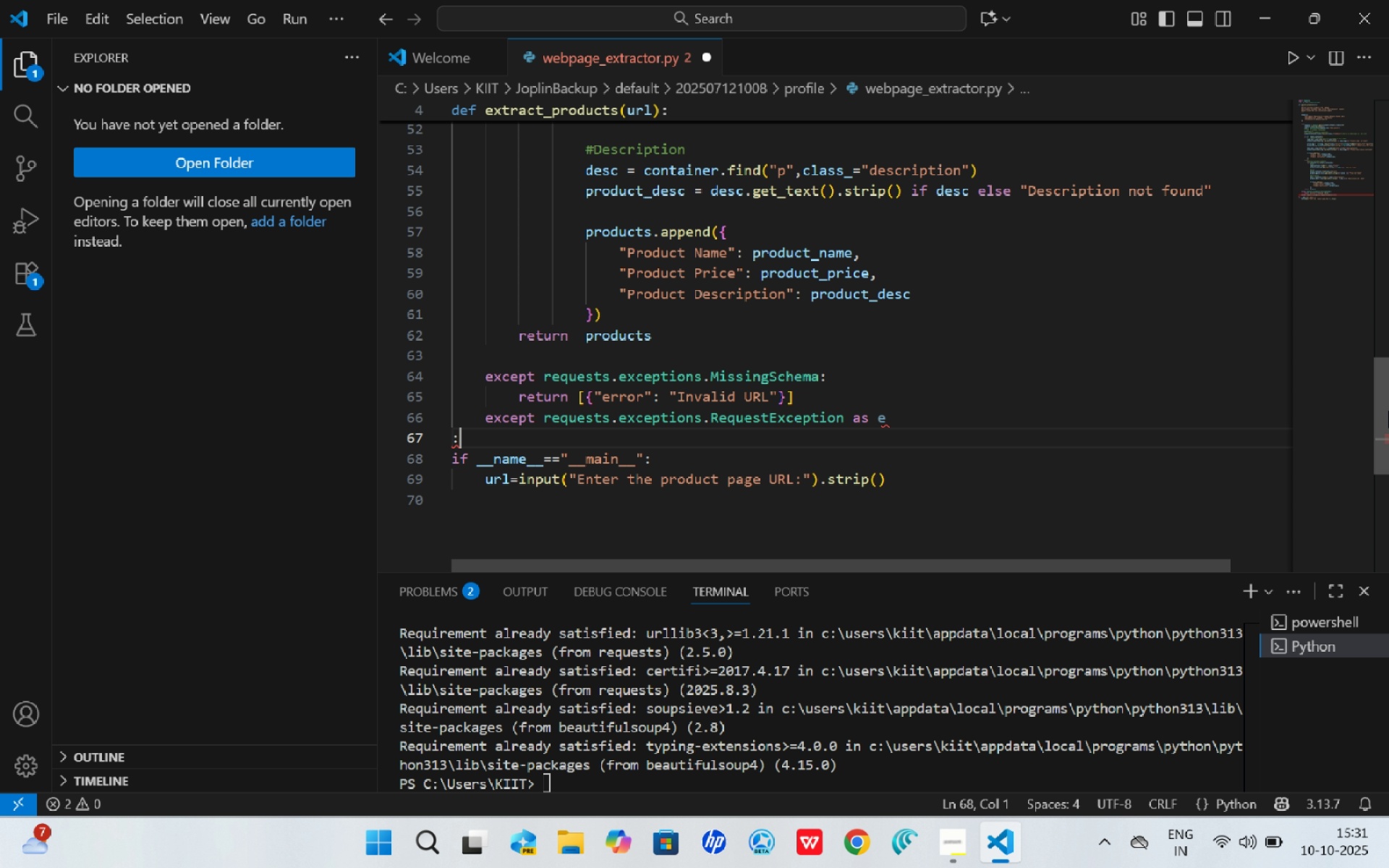 
key(Backspace)
 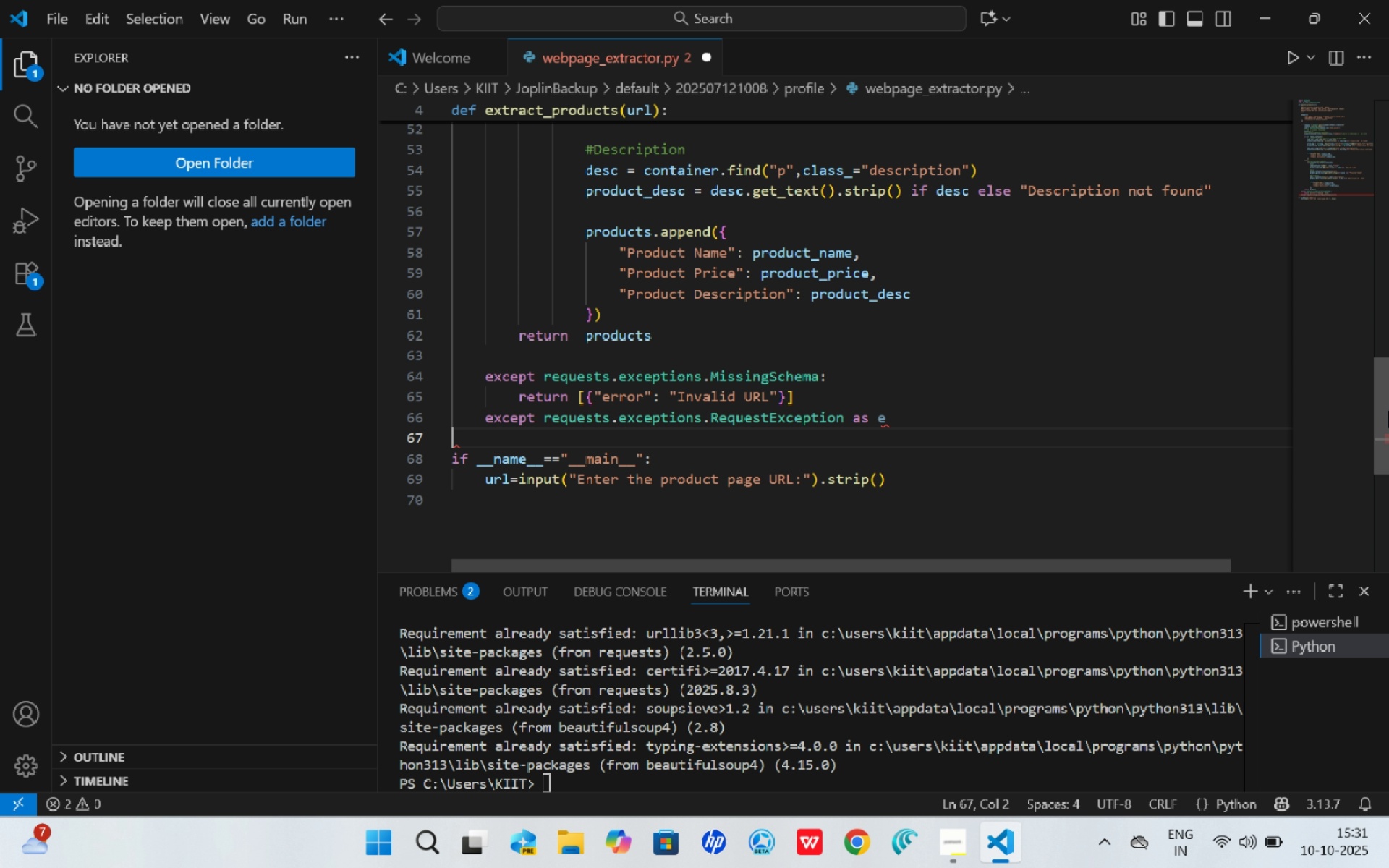 
key(Backspace)
 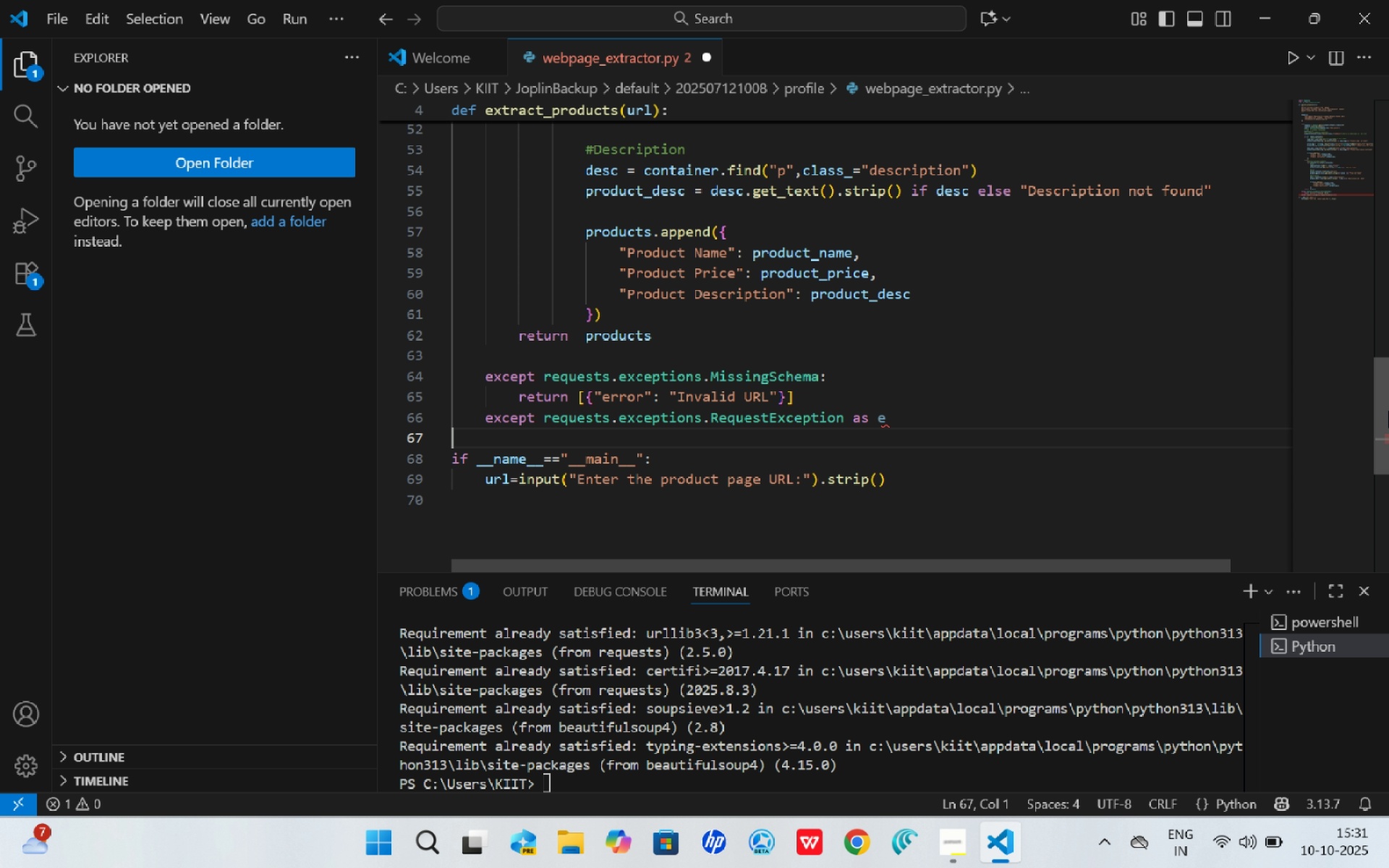 
key(Backspace)
 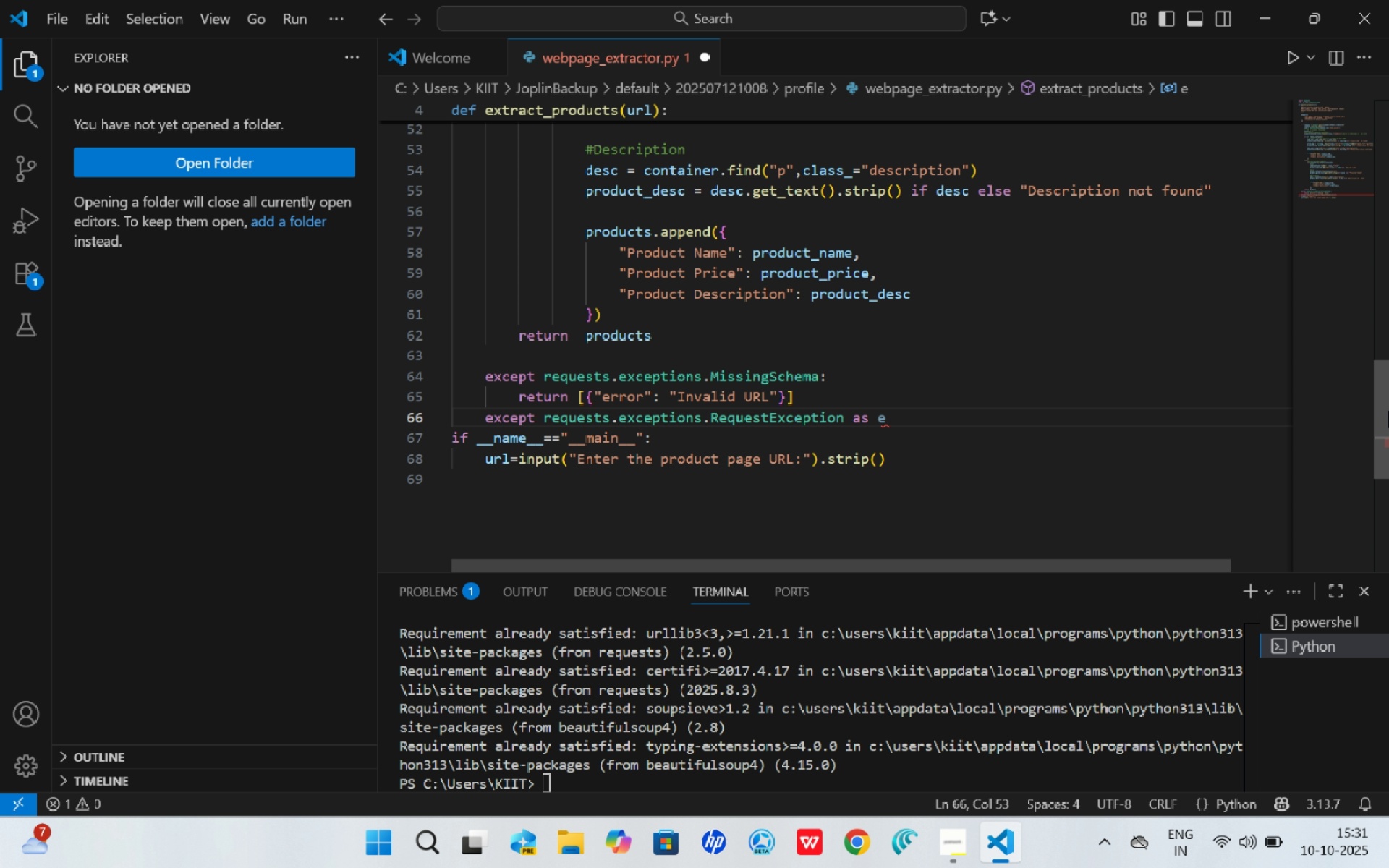 
key(Shift+ShiftRight)
 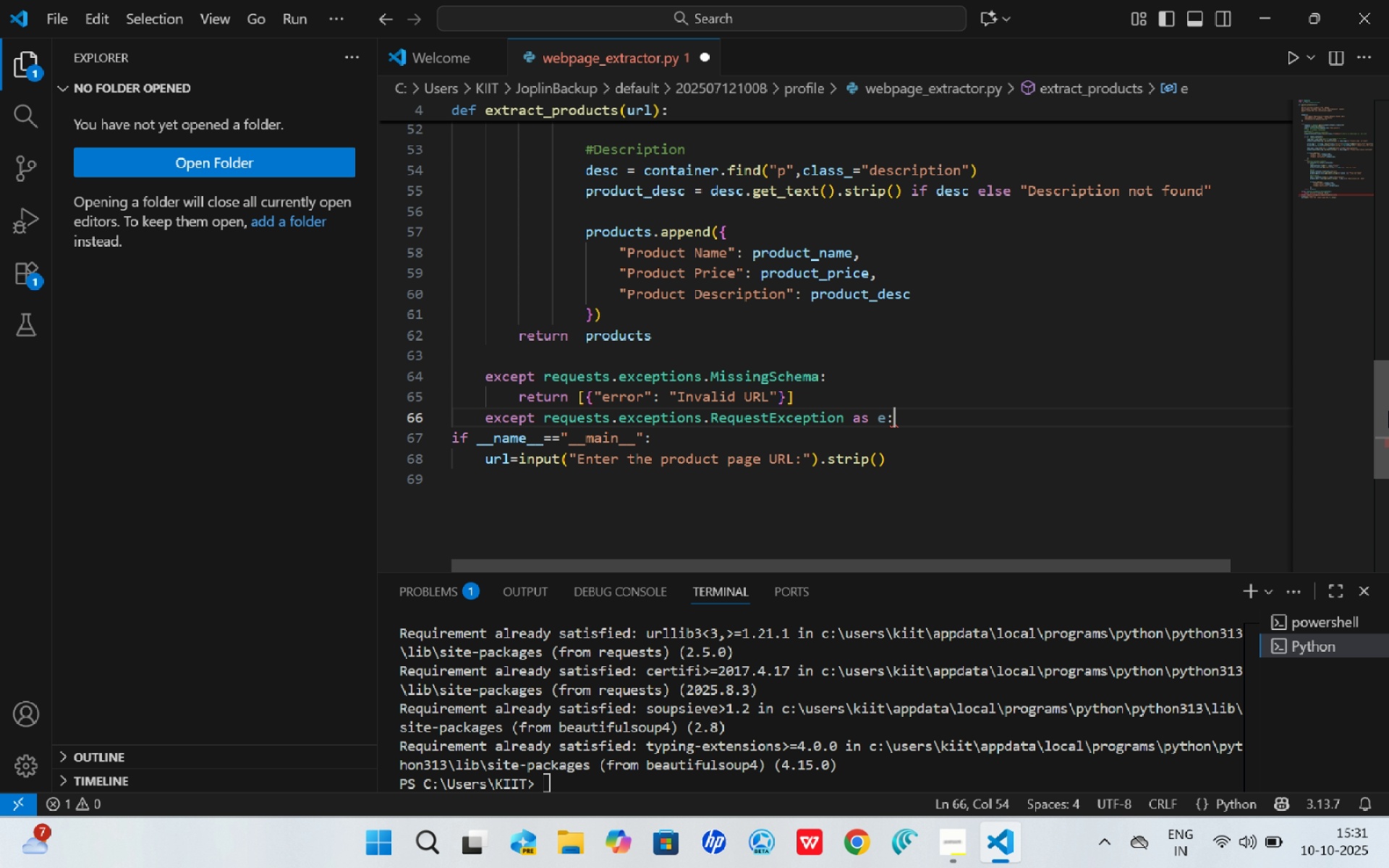 
key(Shift+Semicolon)
 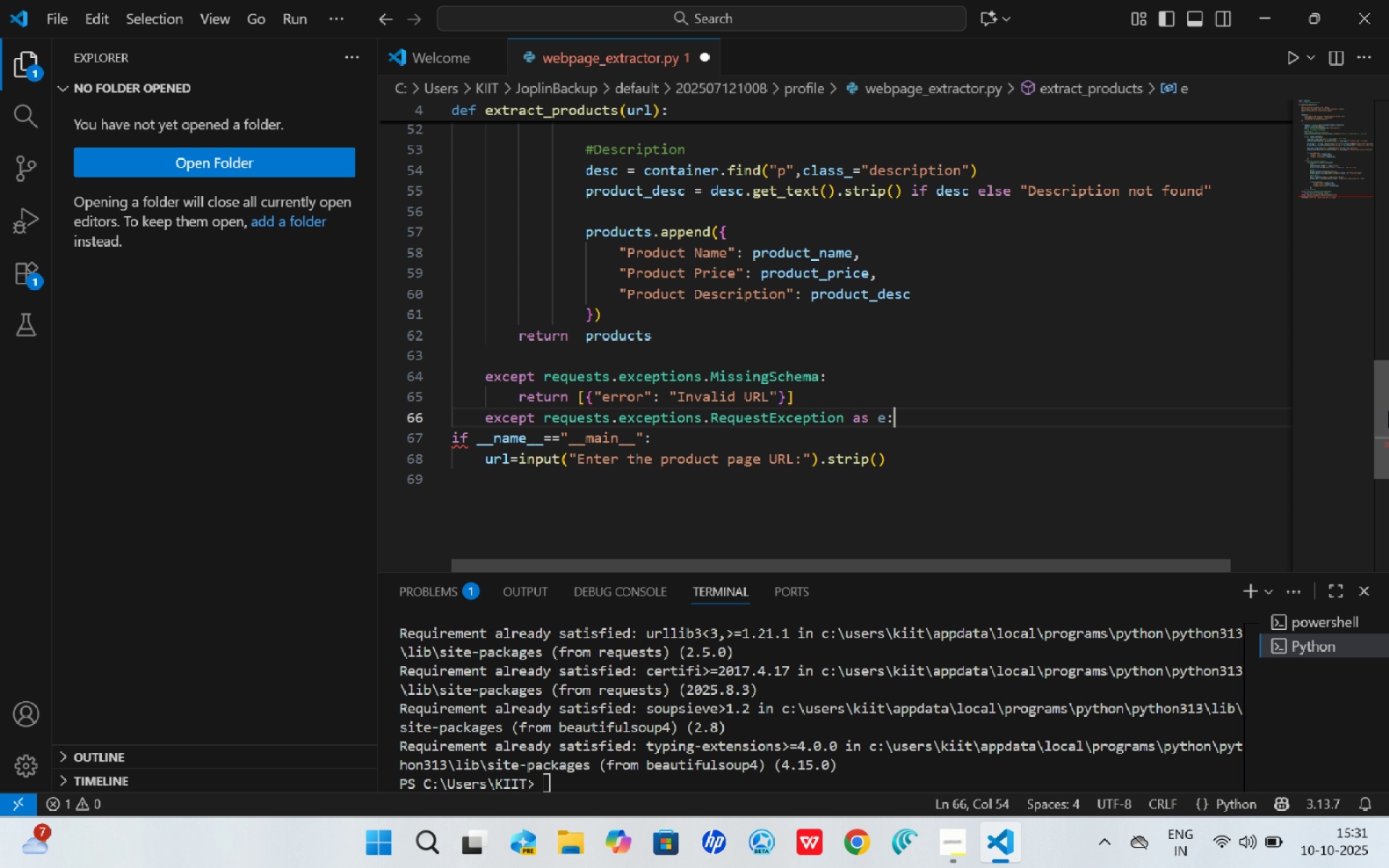 
key(Enter)
 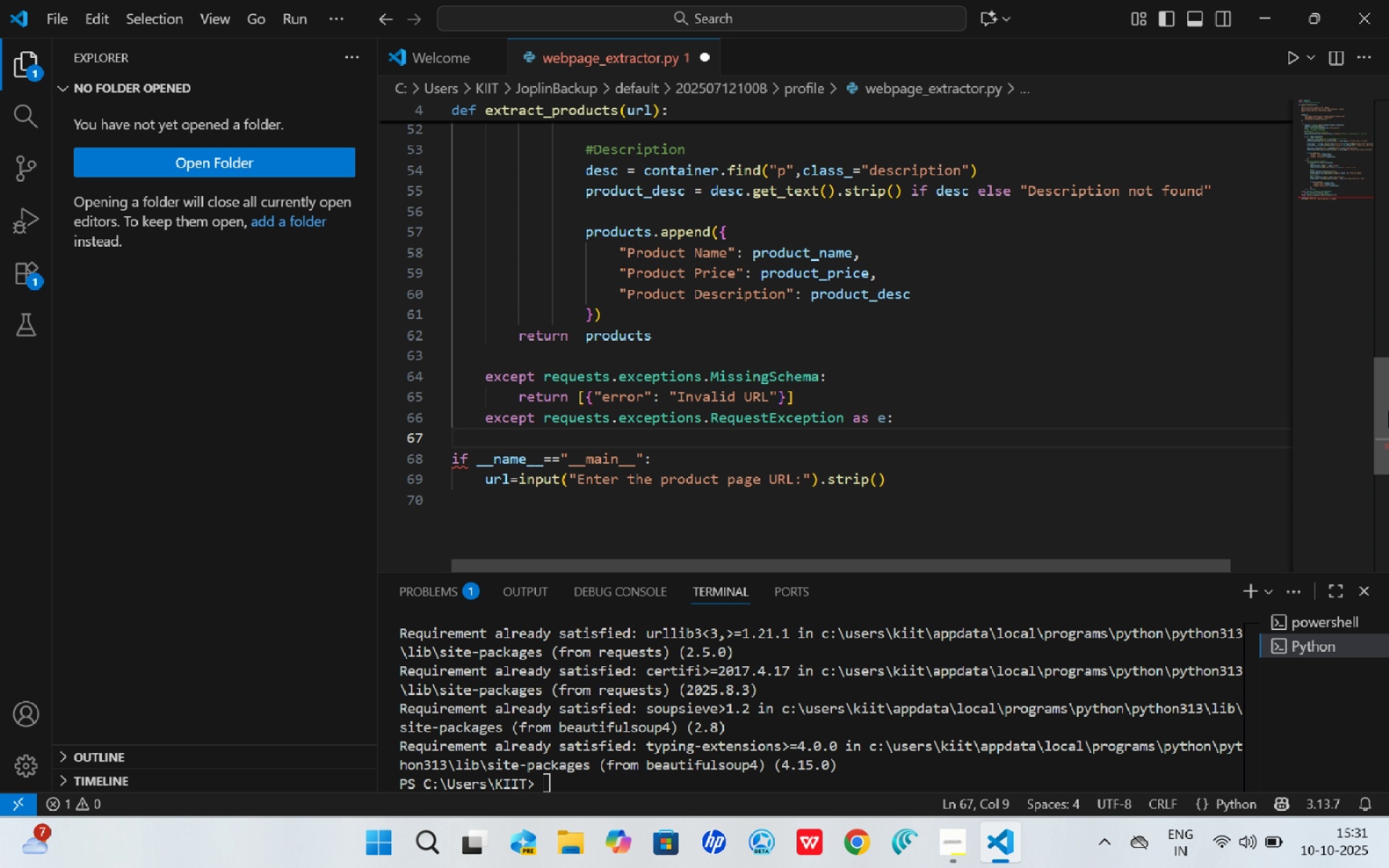 
type(return [{"error:)
key(Backspace)
 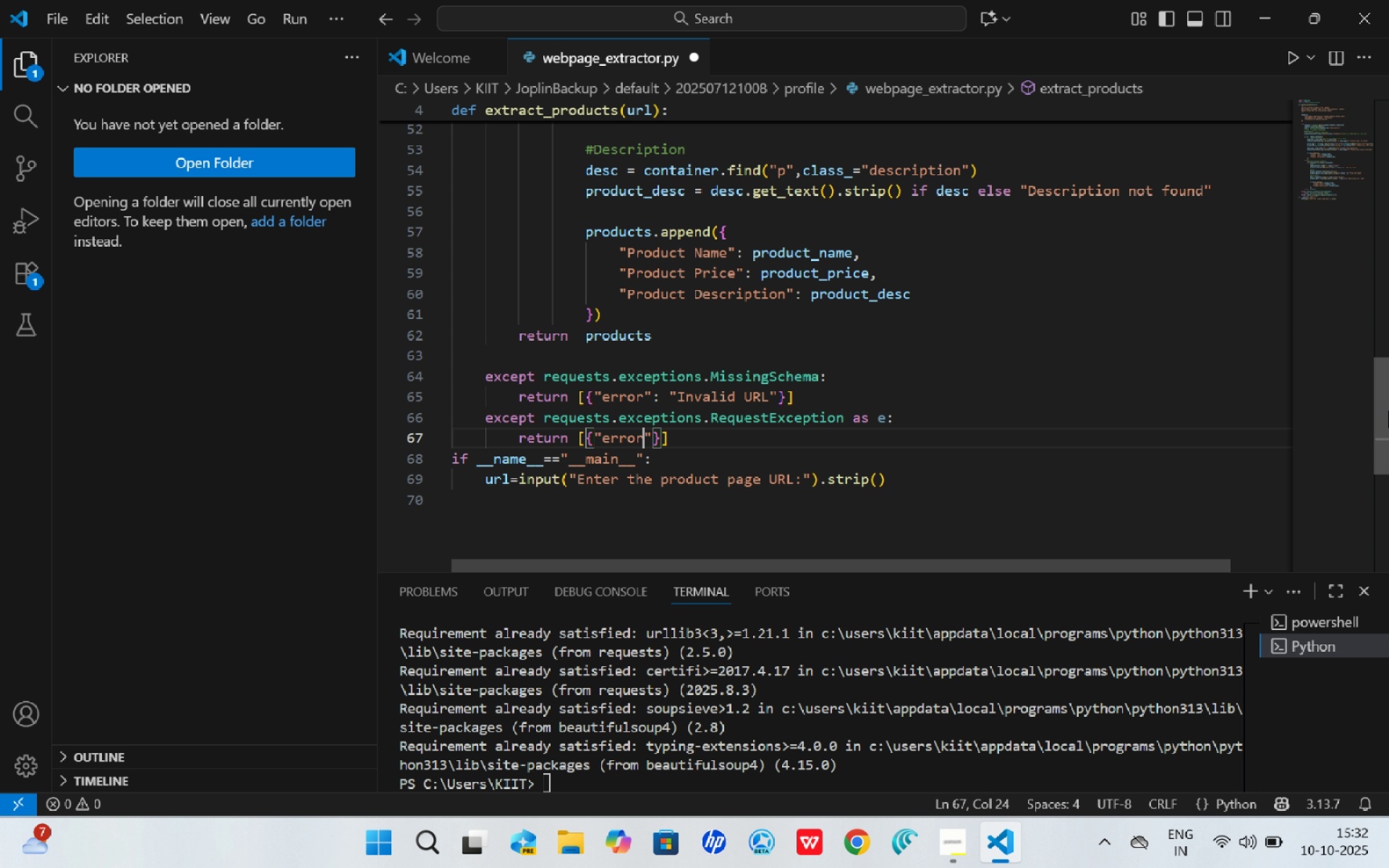 
key(ArrowRight)
 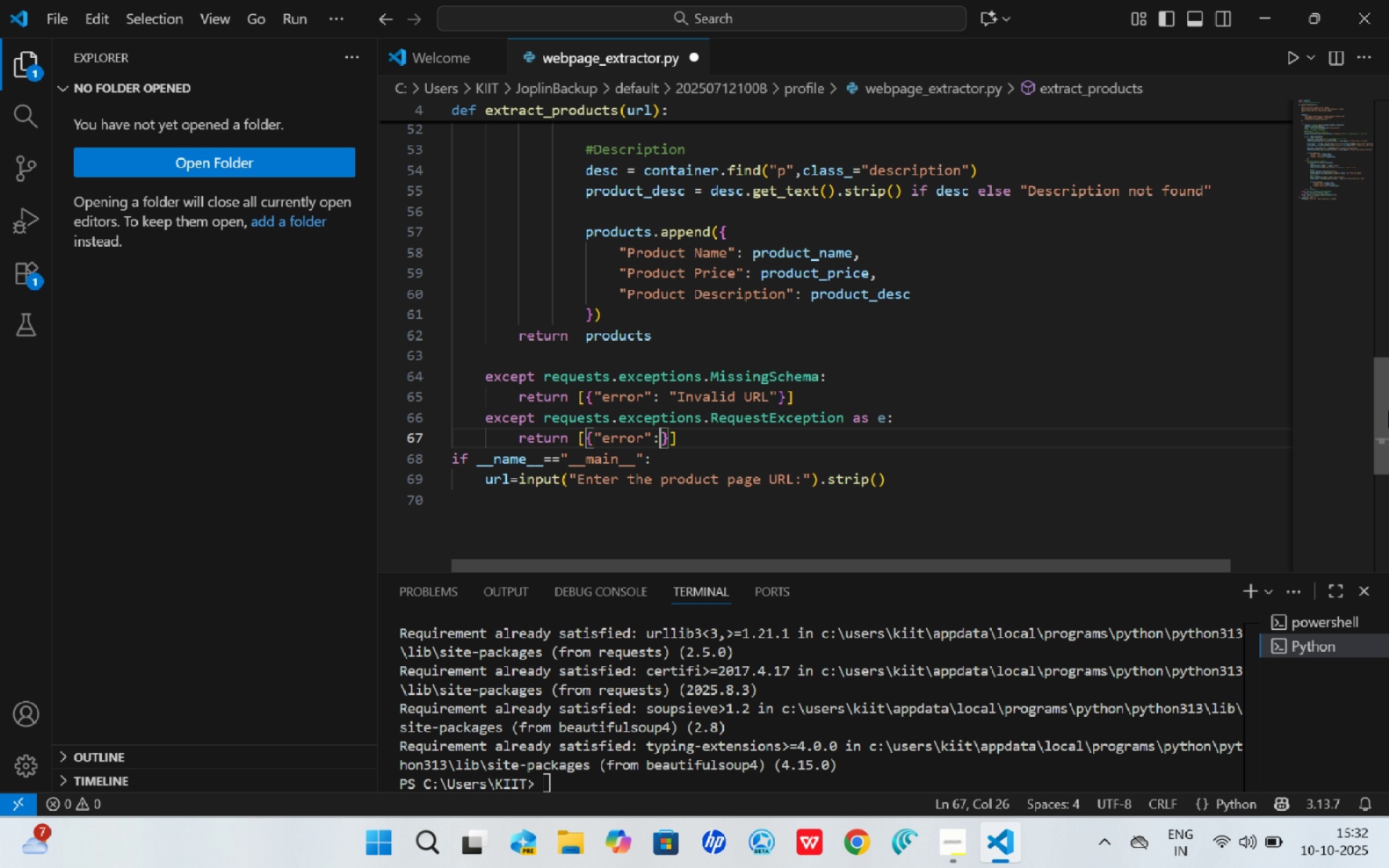 
key(Shift+ShiftRight)
 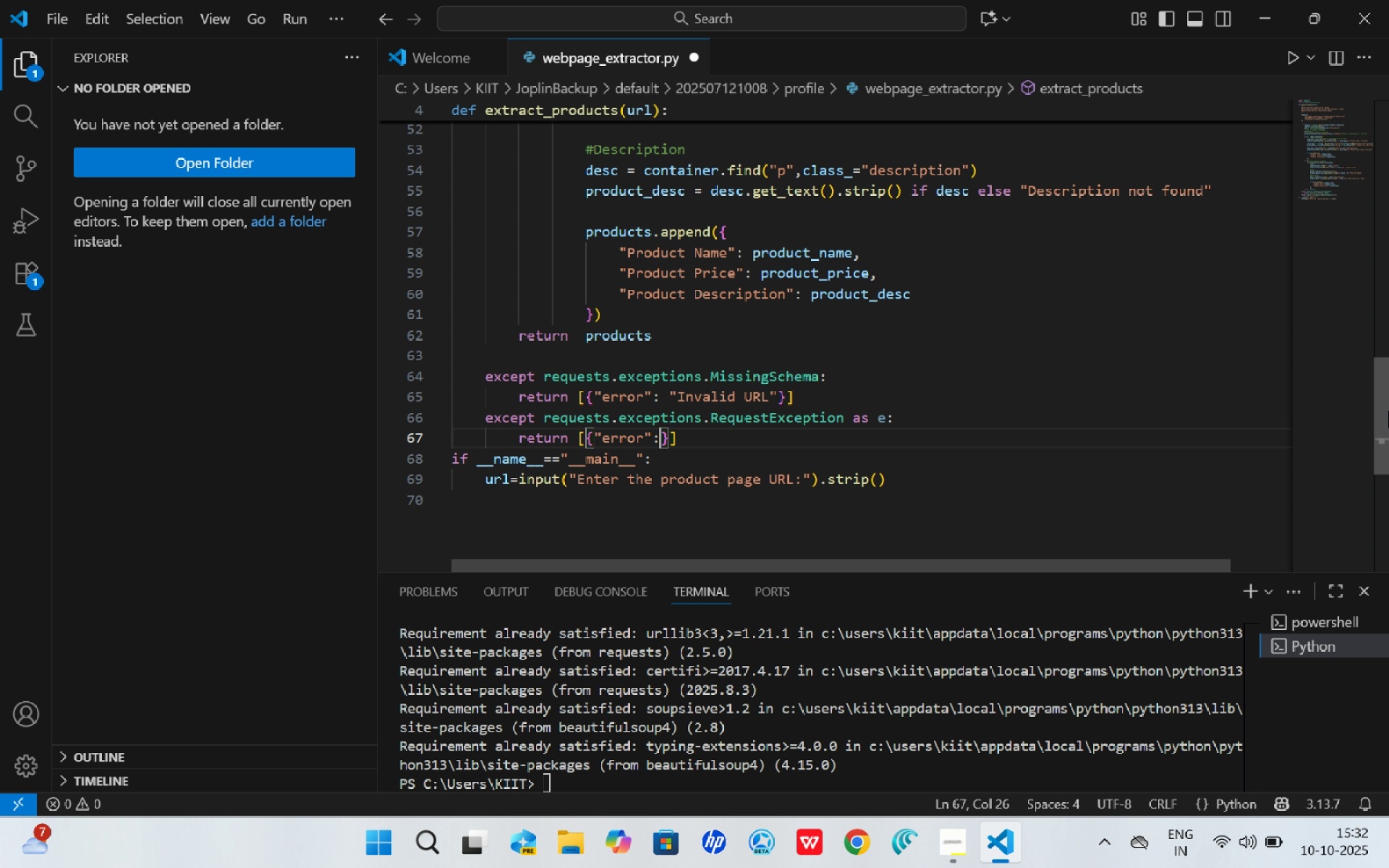 
key(Shift+Semicolon)
 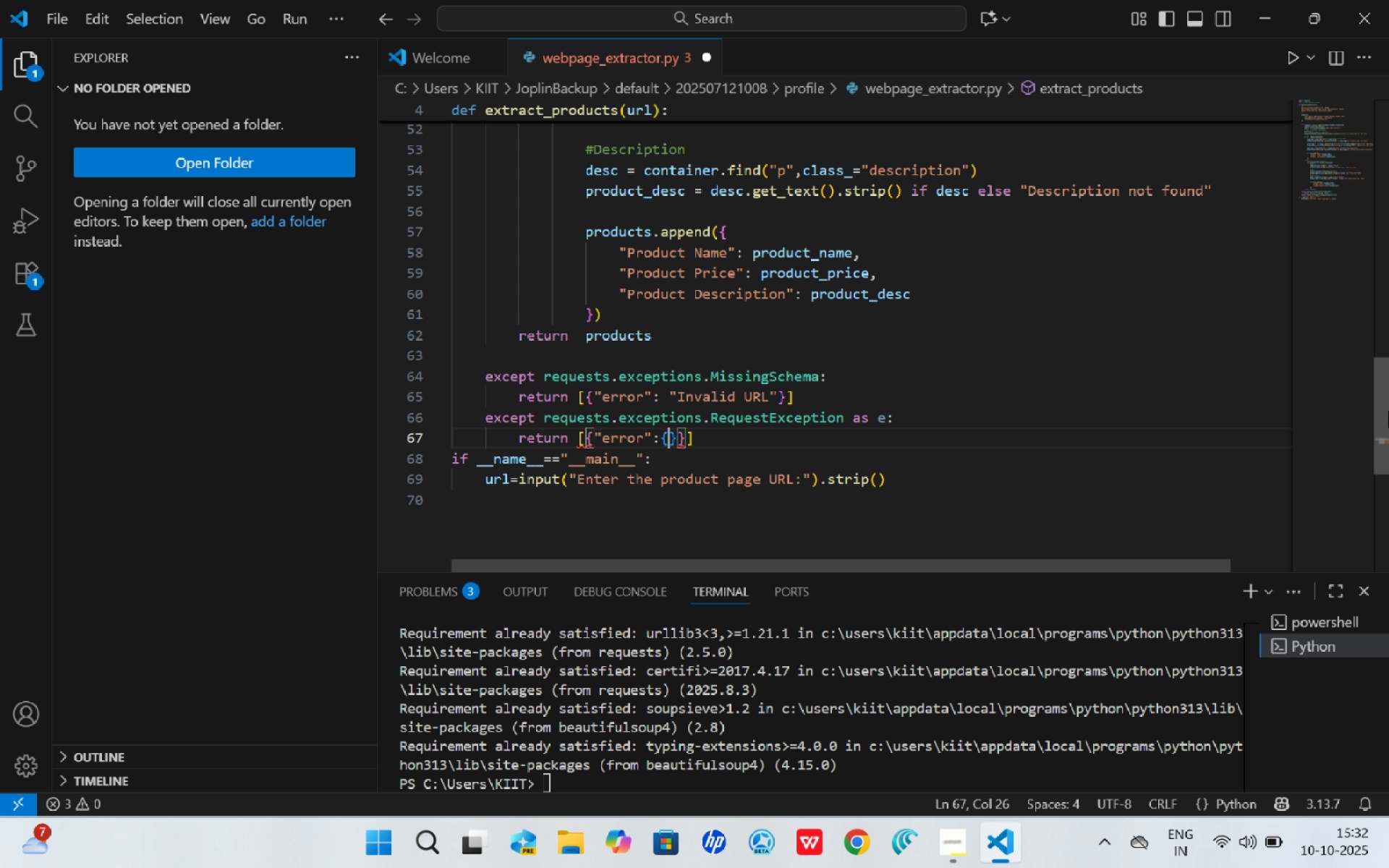 
key(Shift+ShiftRight)
 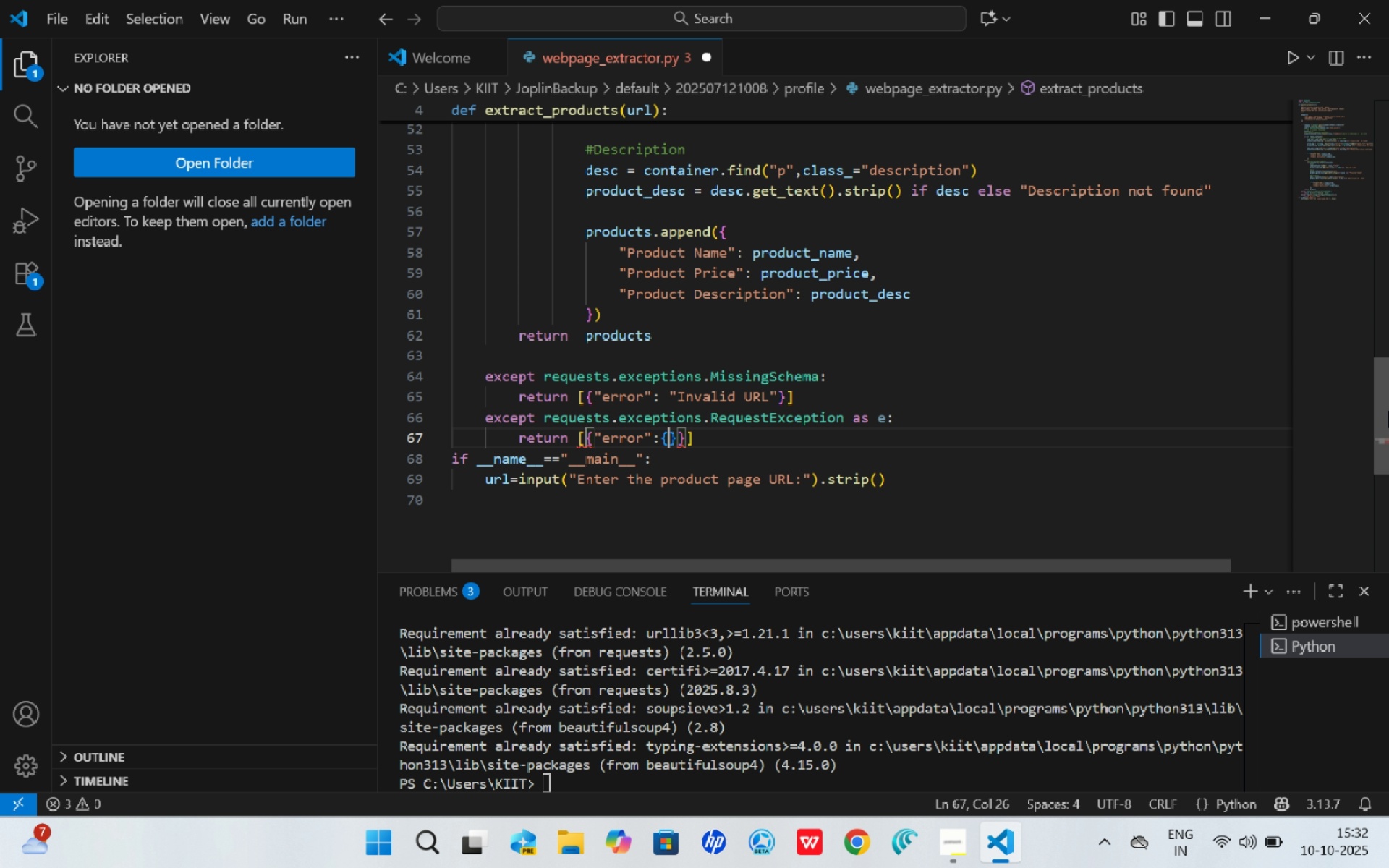 
key(Shift+BracketLeft)
 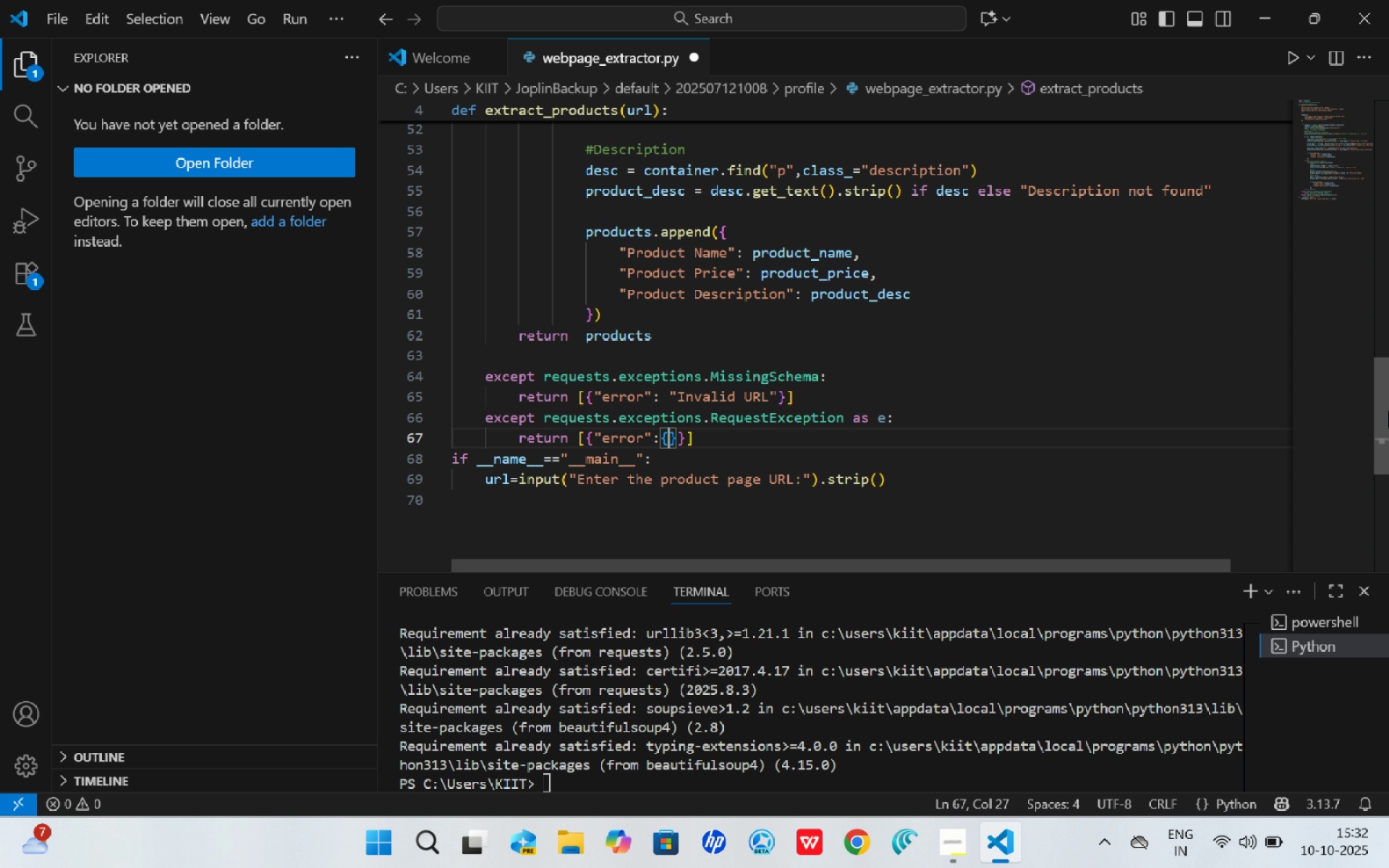 
wait(16.14)
 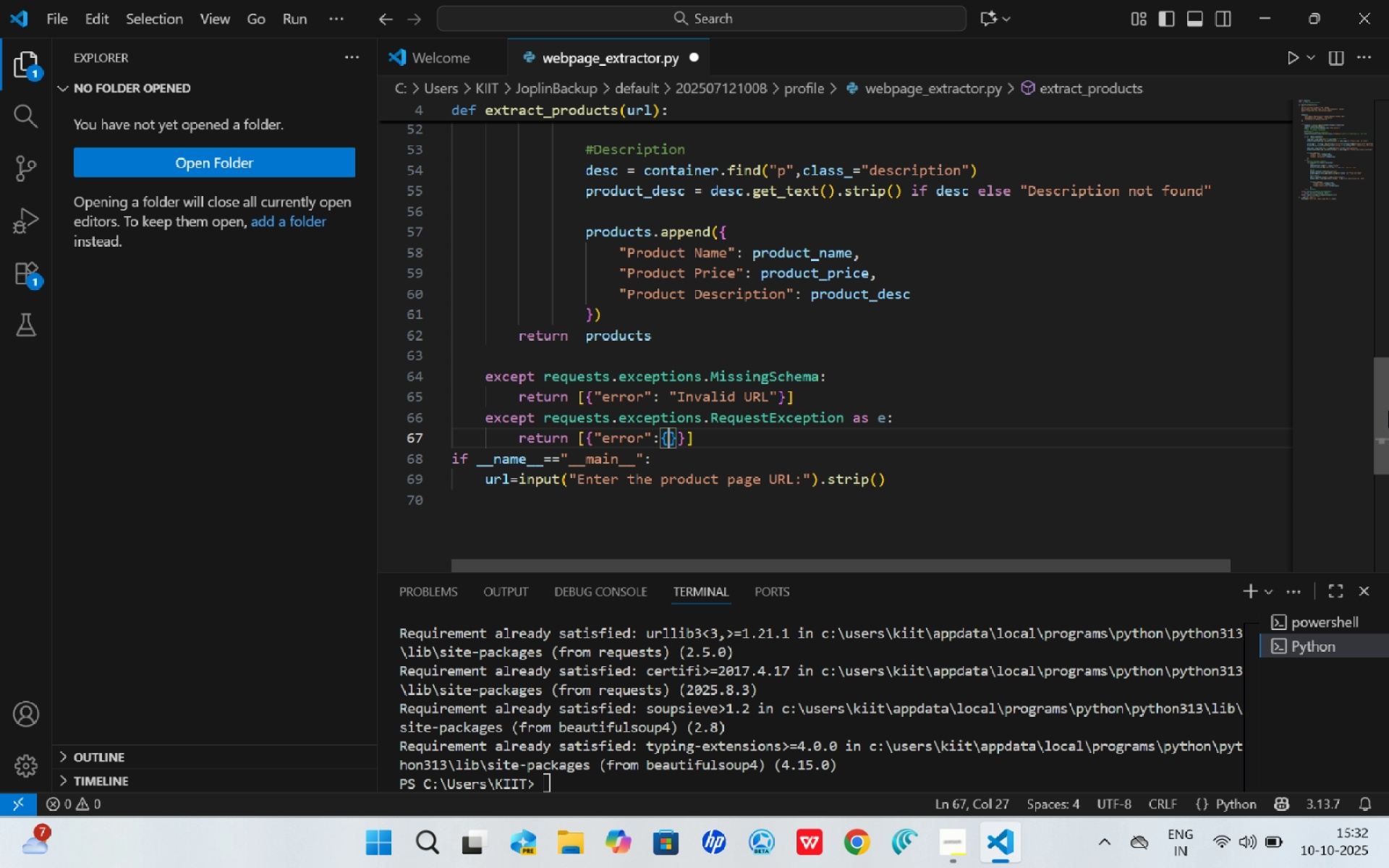 
key(Backspace)
 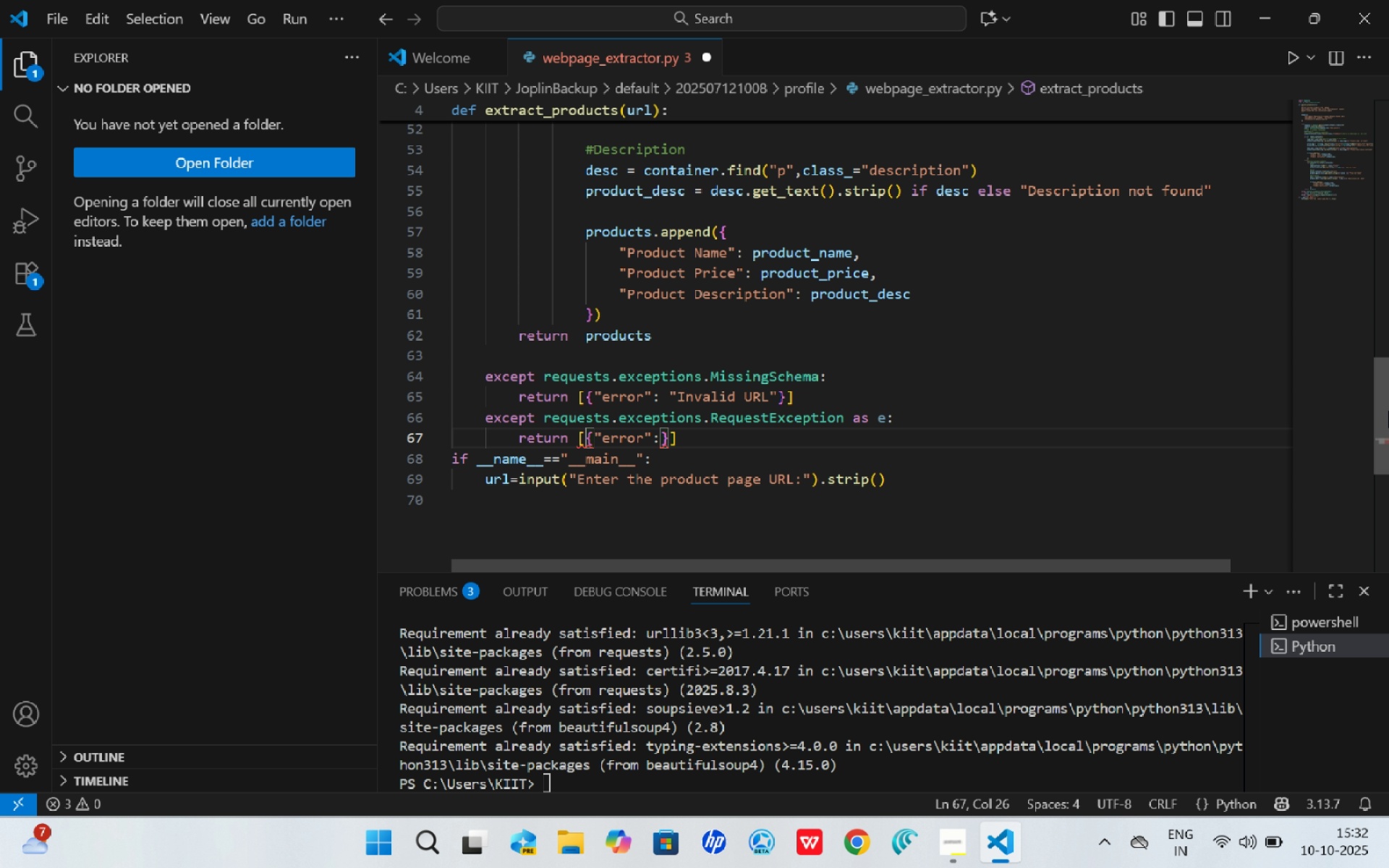 
type(f"Failed to access page; {e})
 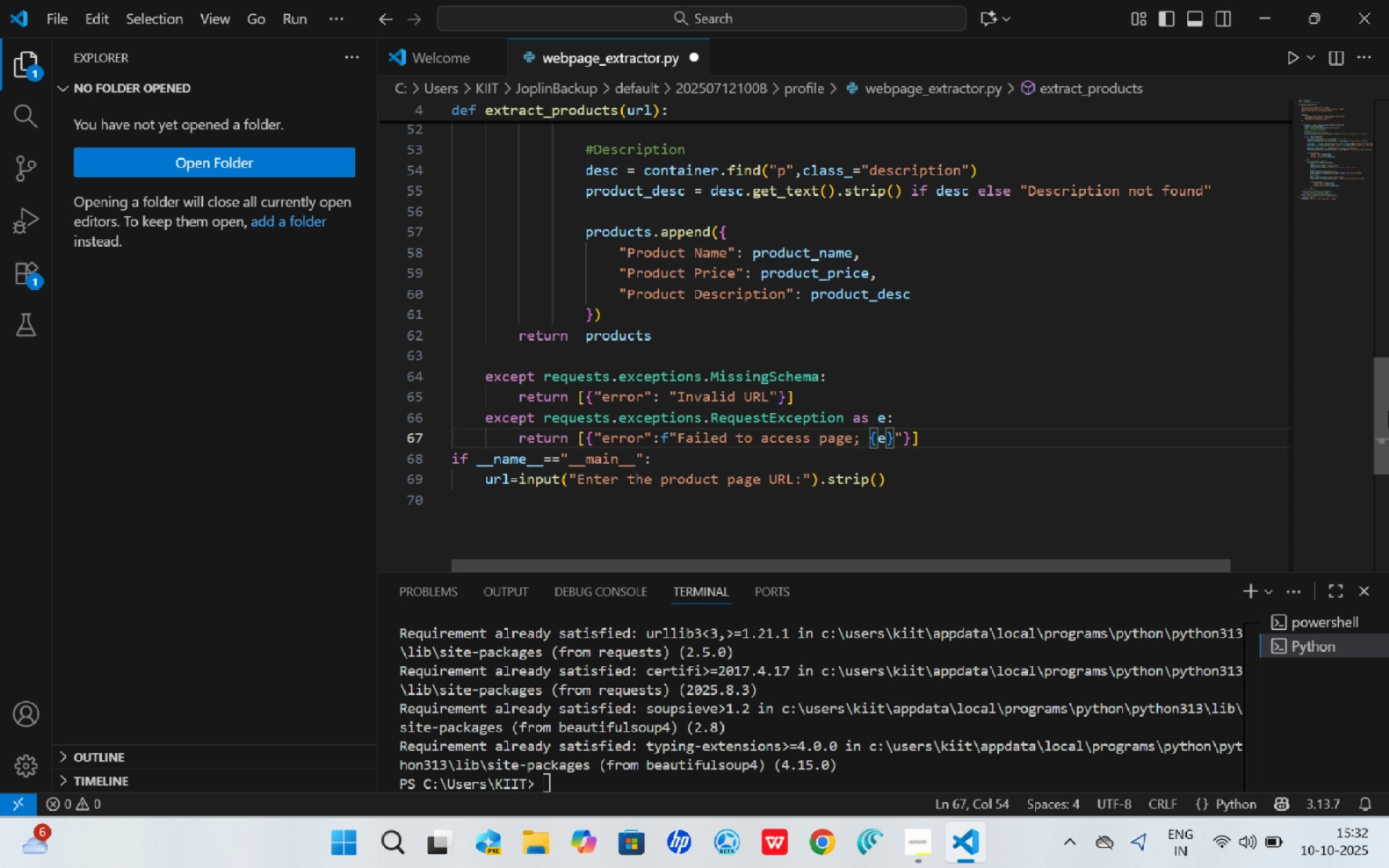 
key(ArrowRight)
 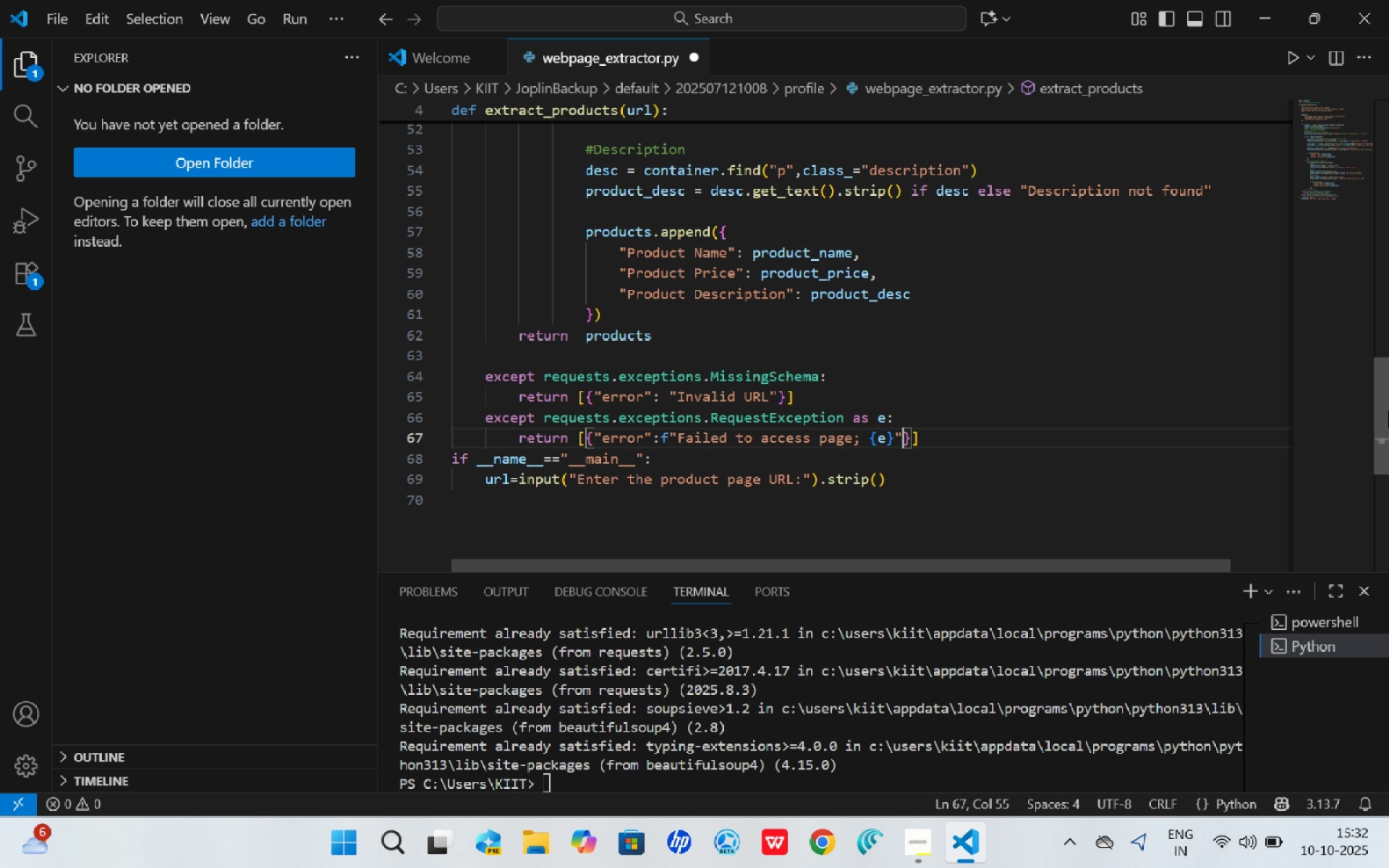 
key(ArrowRight)
 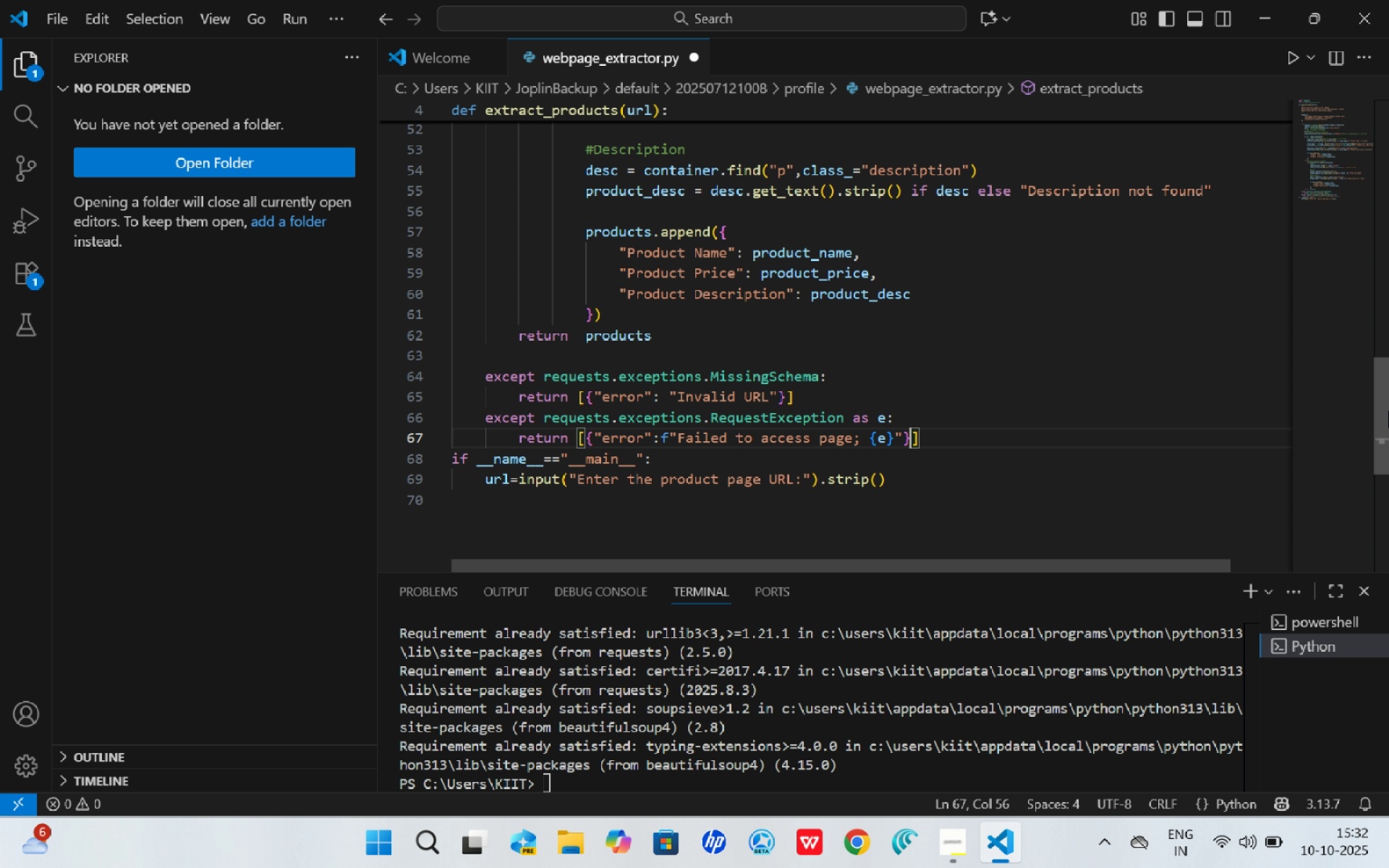 
wait(12.83)
 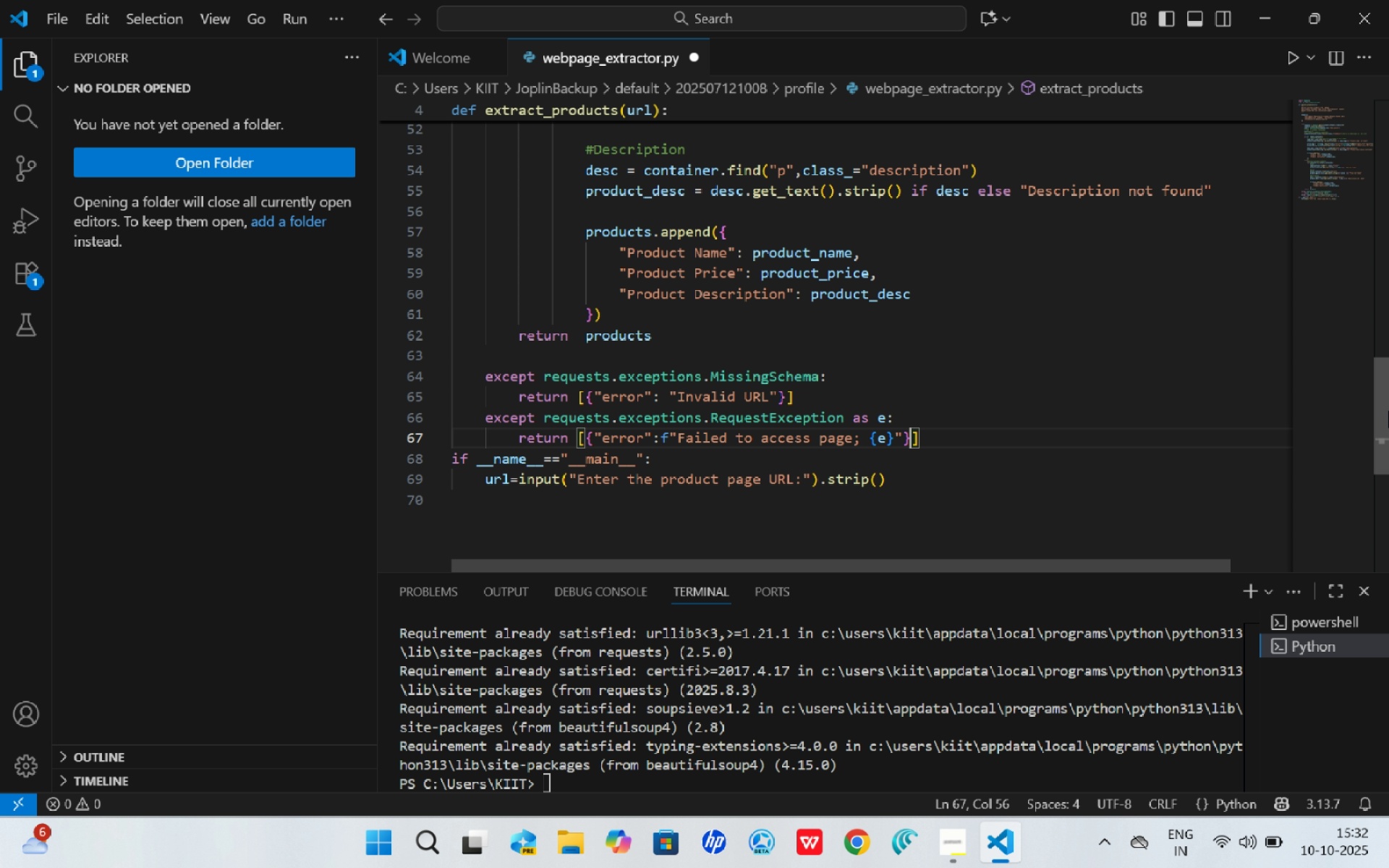 
left_click_drag(start_coordinate=[1385, 449], to_coordinate=[1379, 495])
 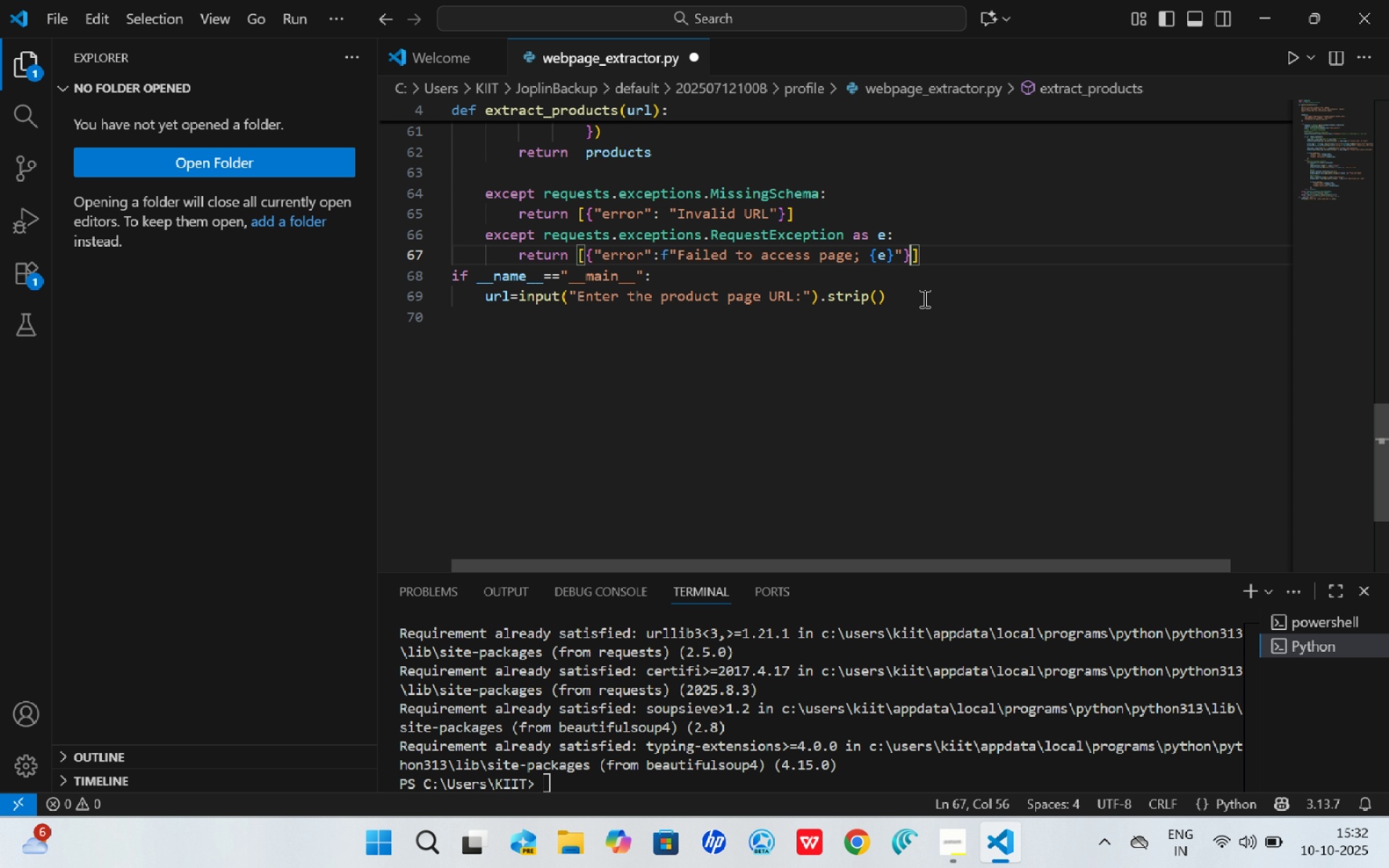 
left_click([923, 298])
 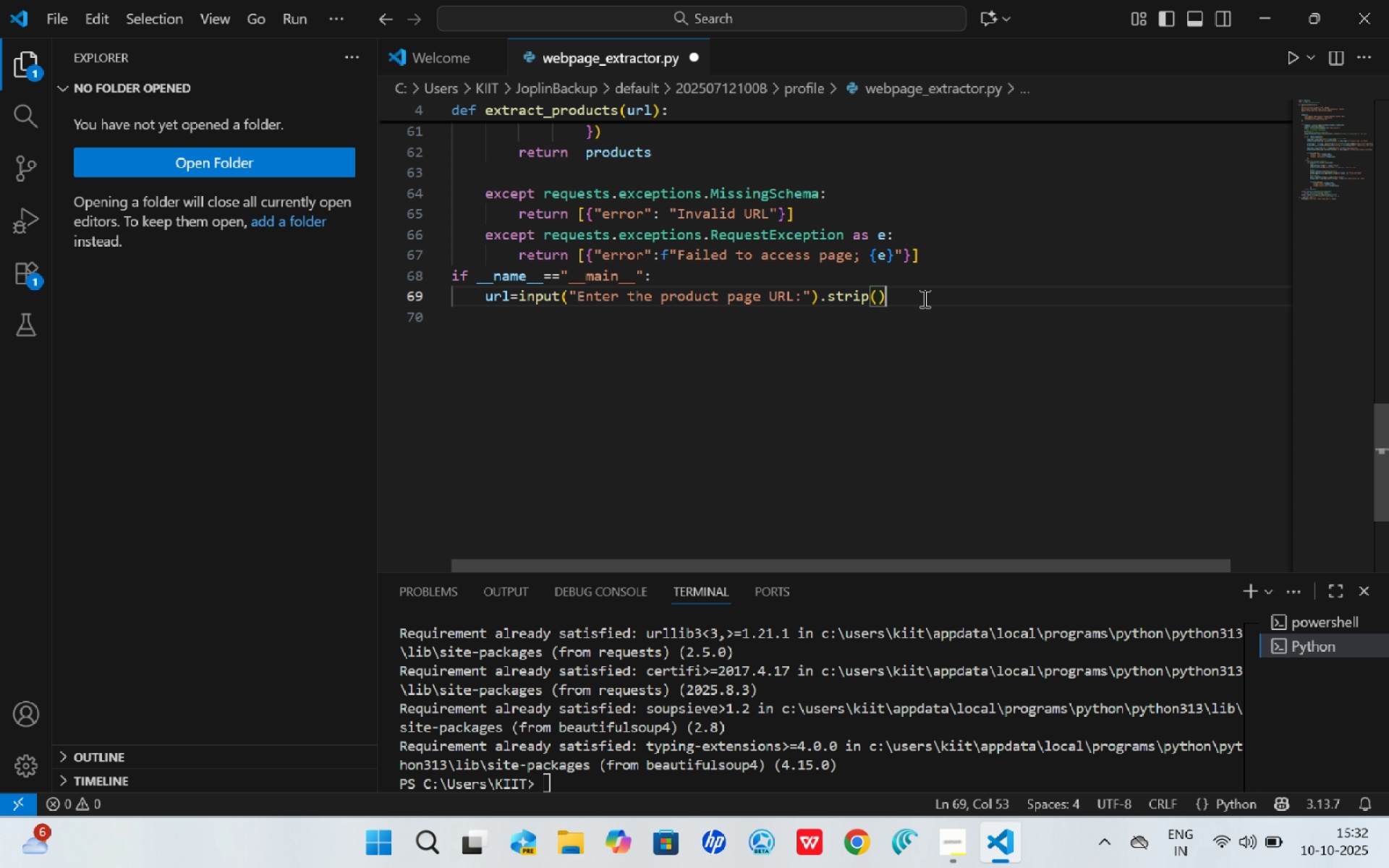 
key(Enter)
 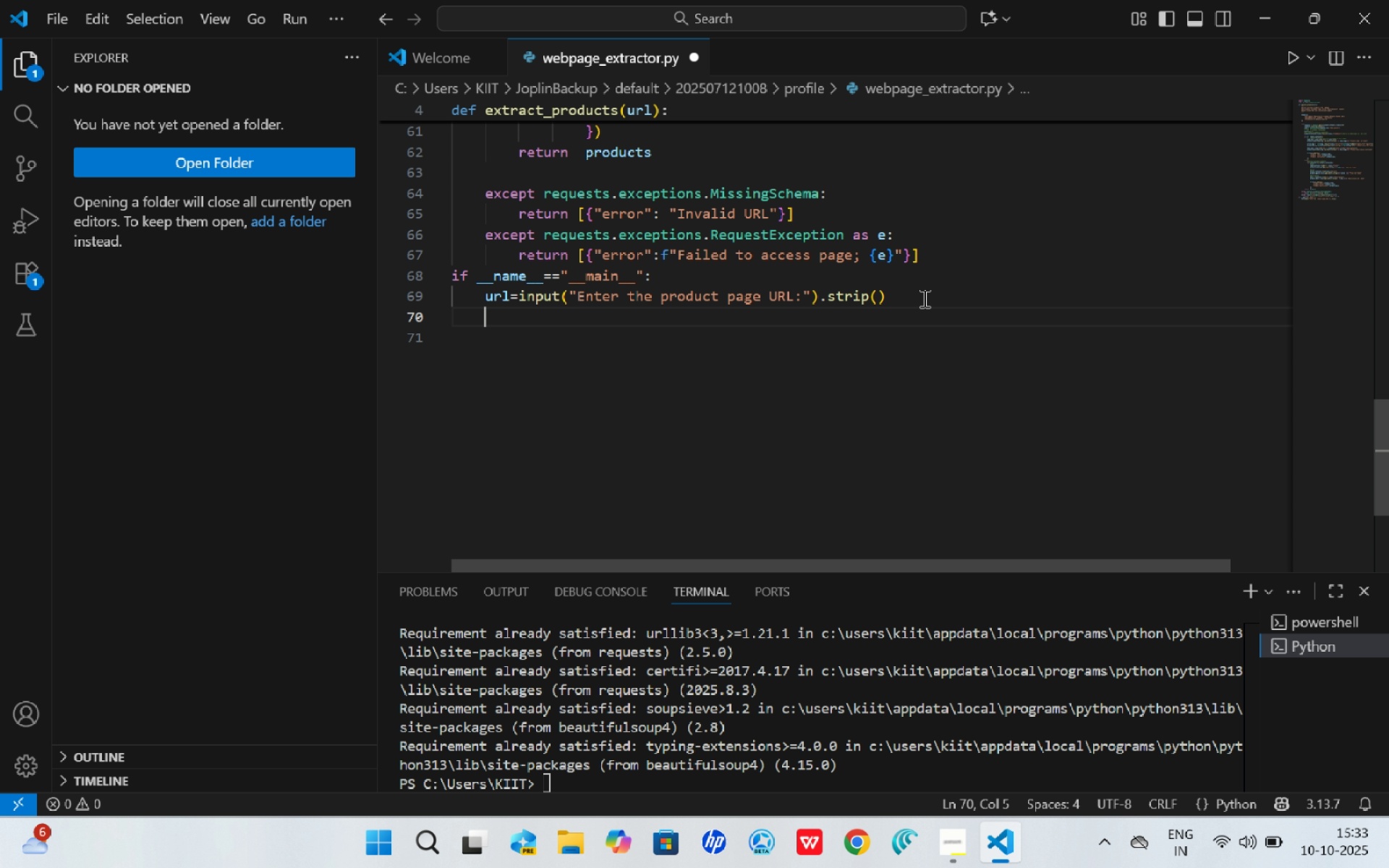 
type(pri)
key(Backspace)
type(oduct_list=ext)
 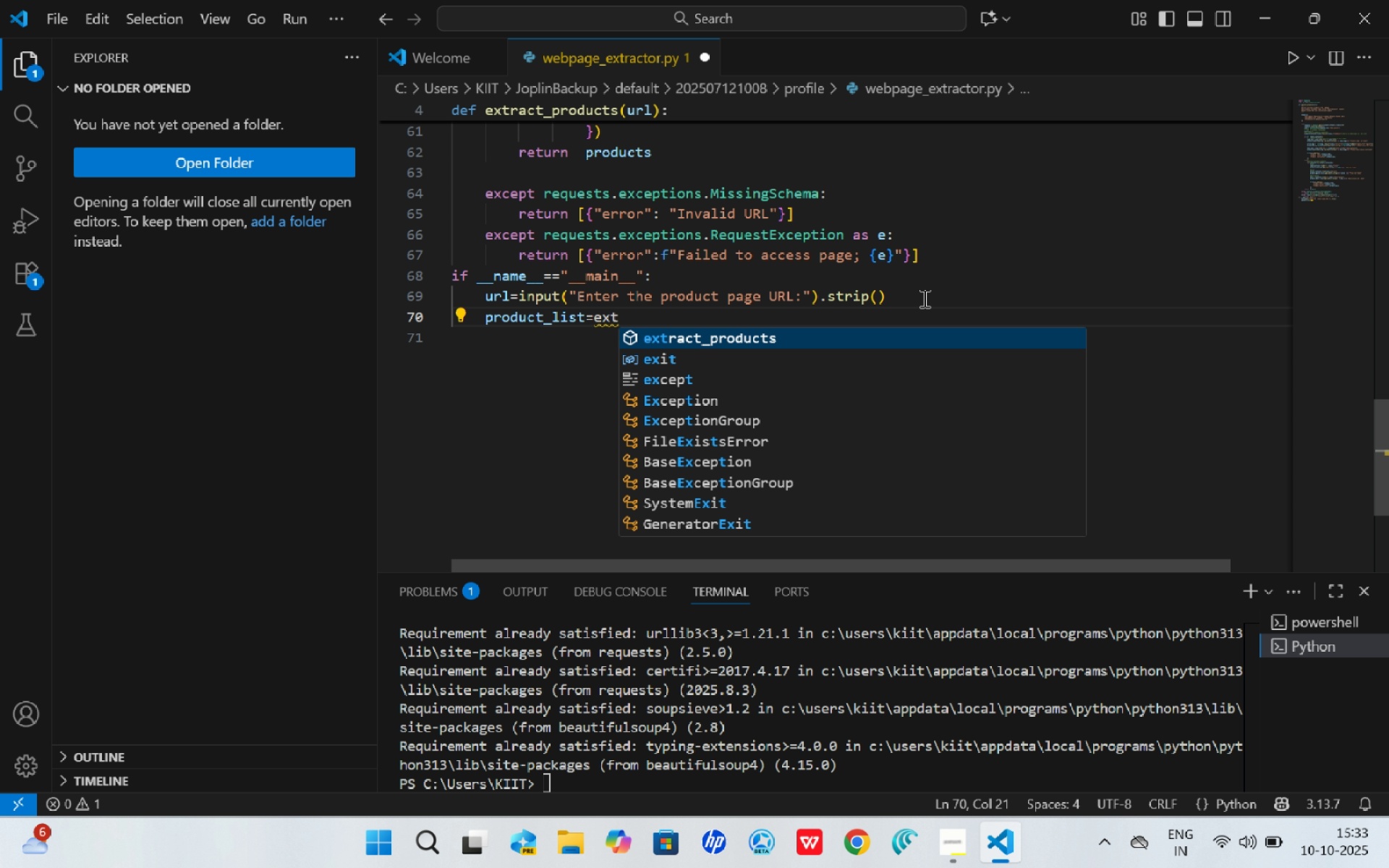 
key(Enter)
 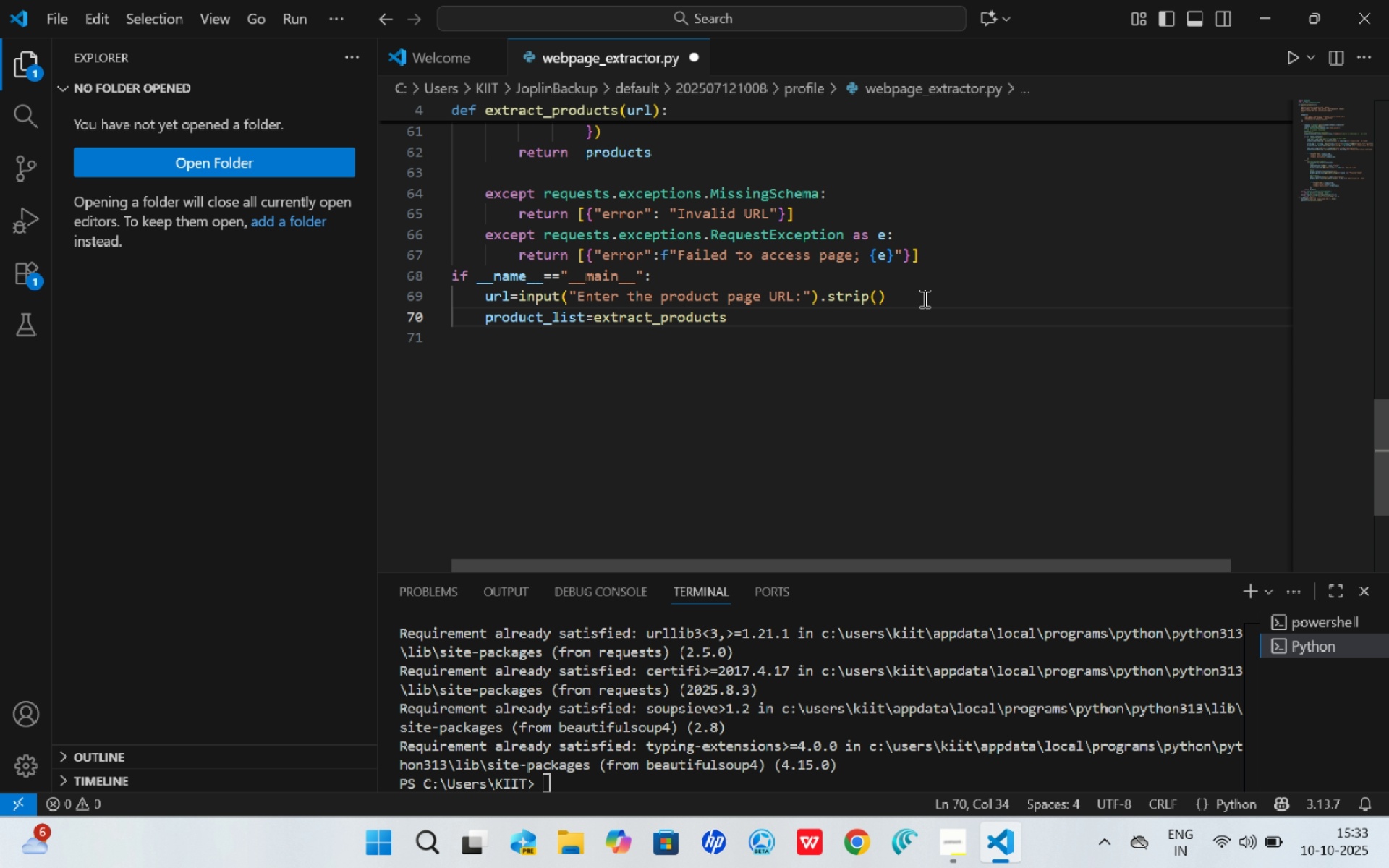 
type((ue)
key(Backspace)
type(rl)
 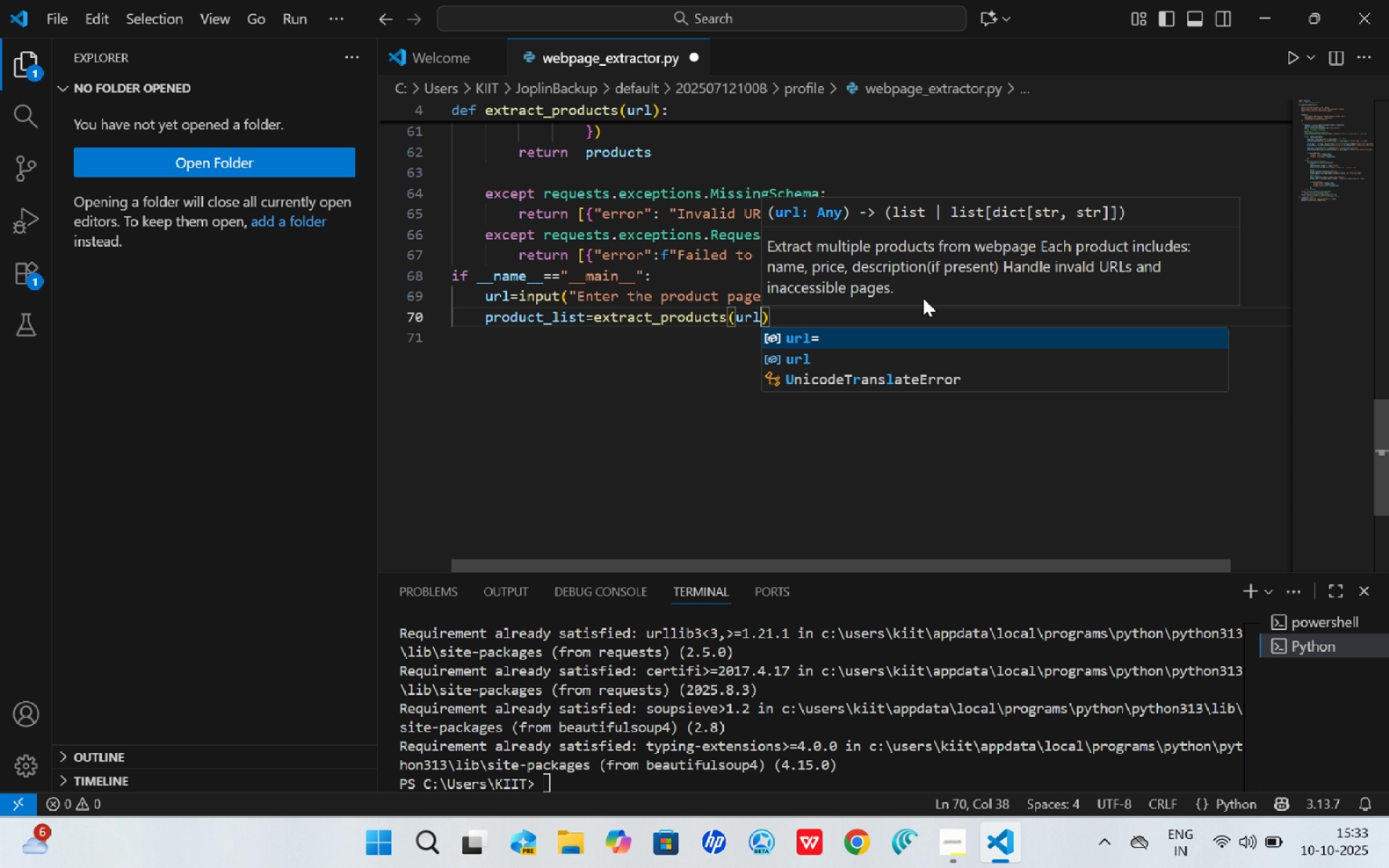 
key(ArrowRight)
 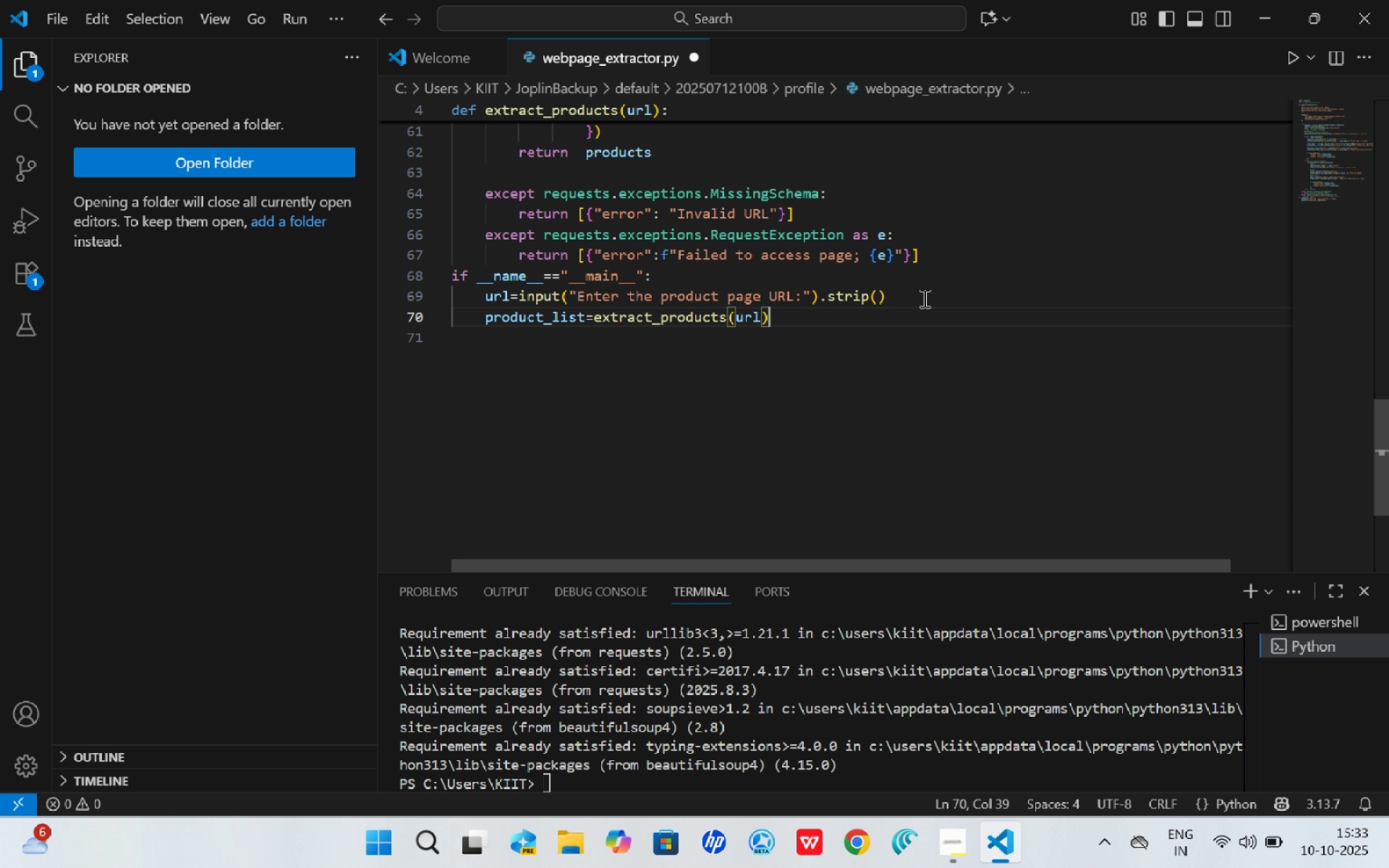 
key(Enter)
 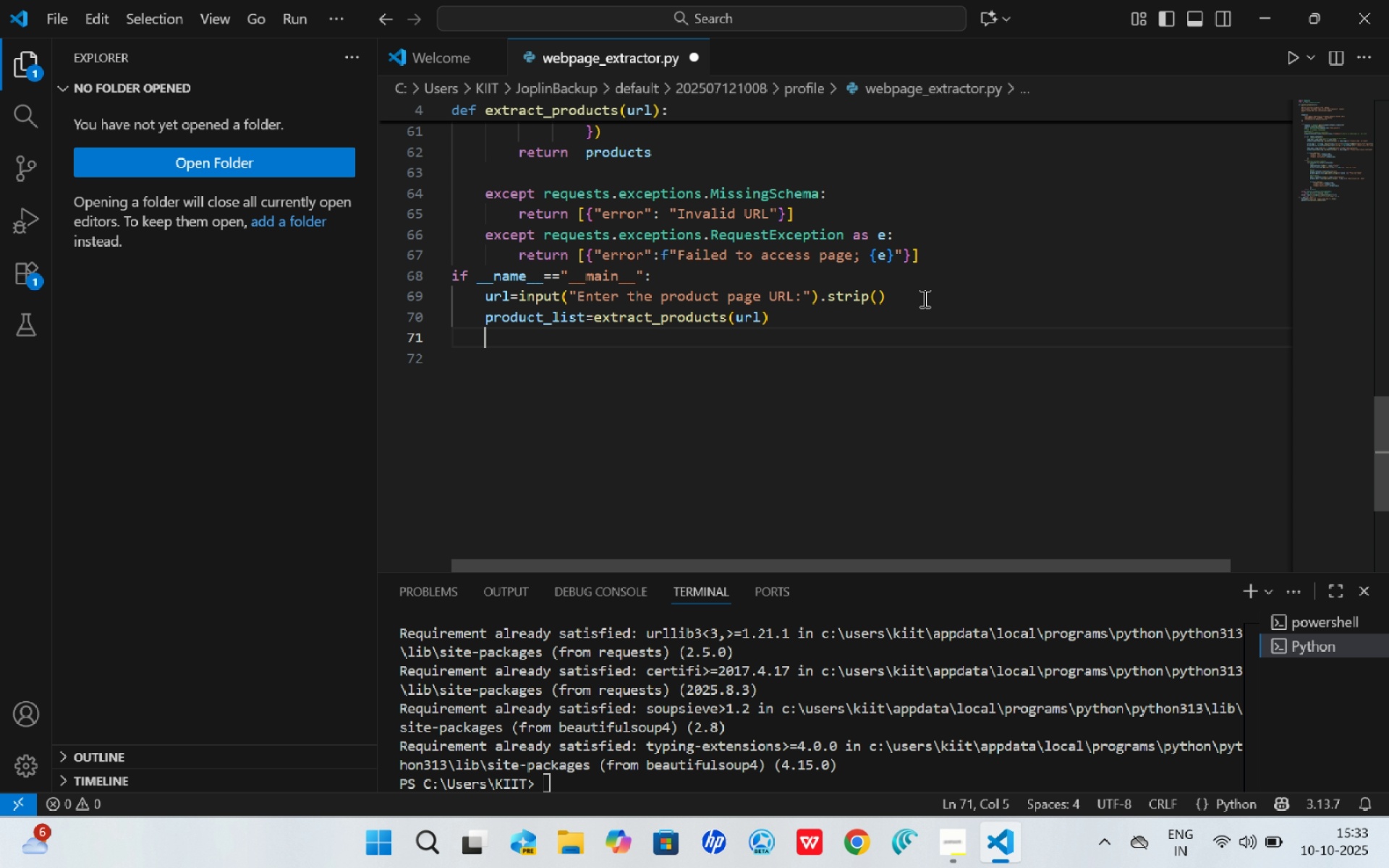 
wait(9.01)
 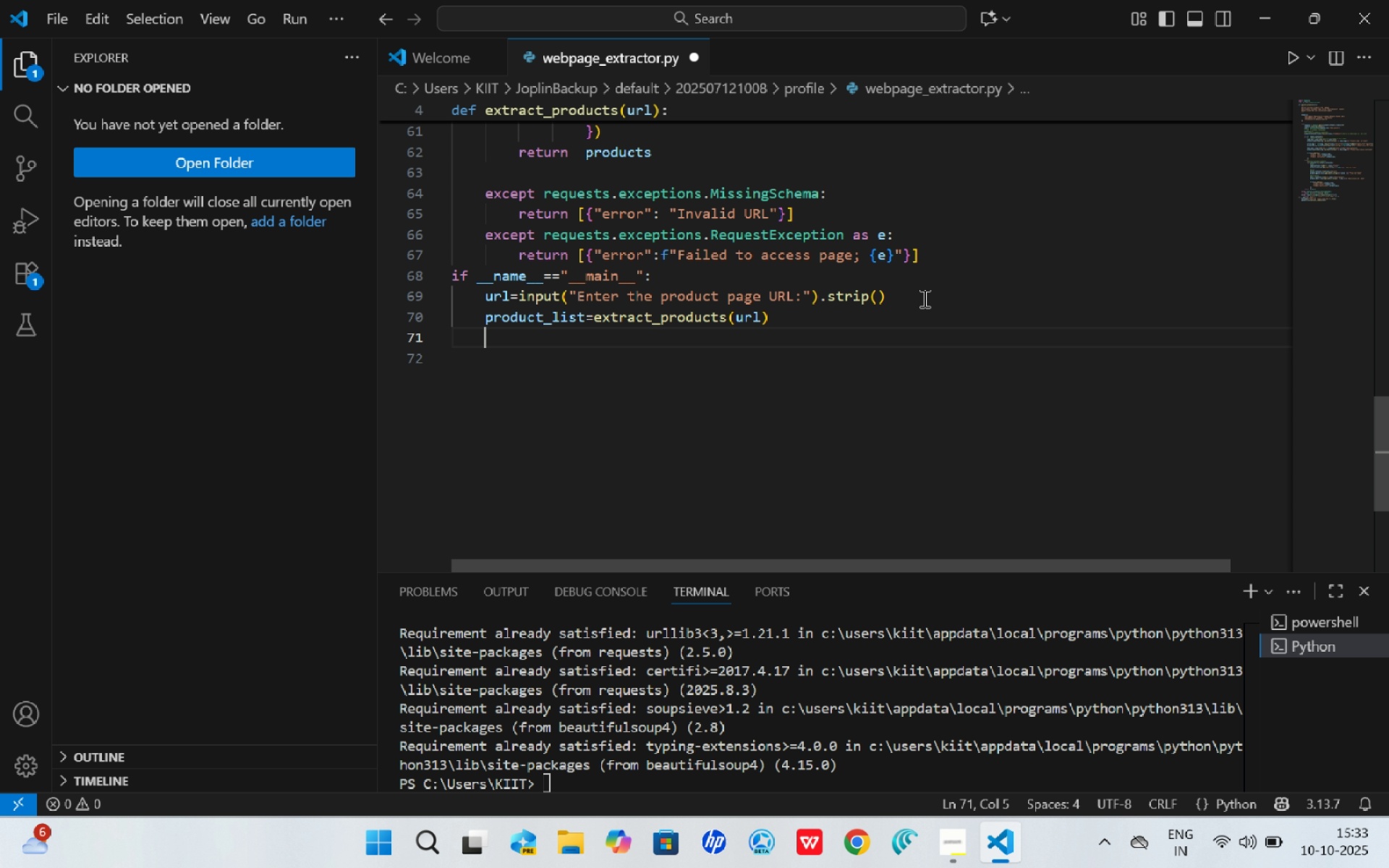 
type(print("|NeXTRACTED)
 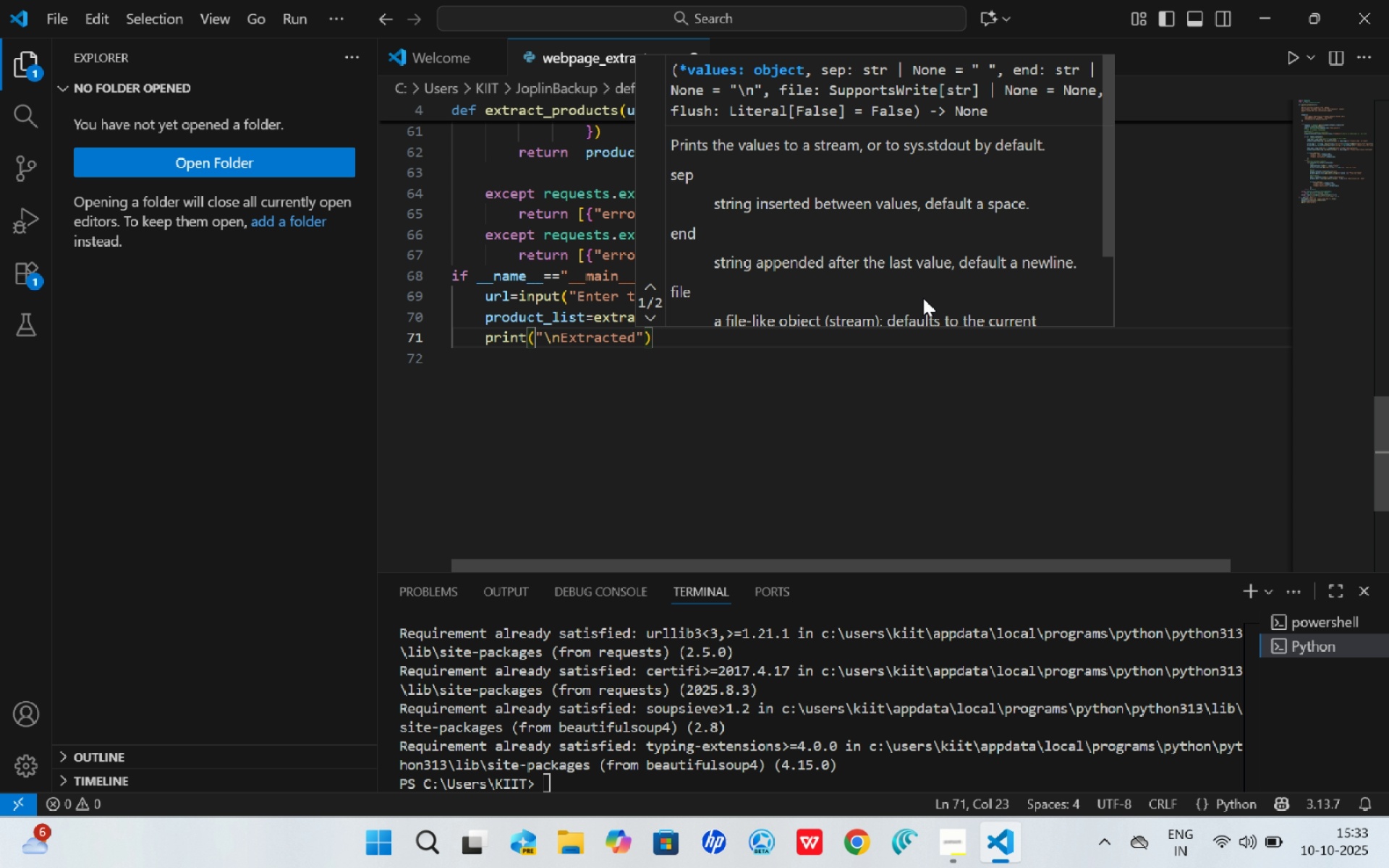 
type( pRODUCTS|N)
 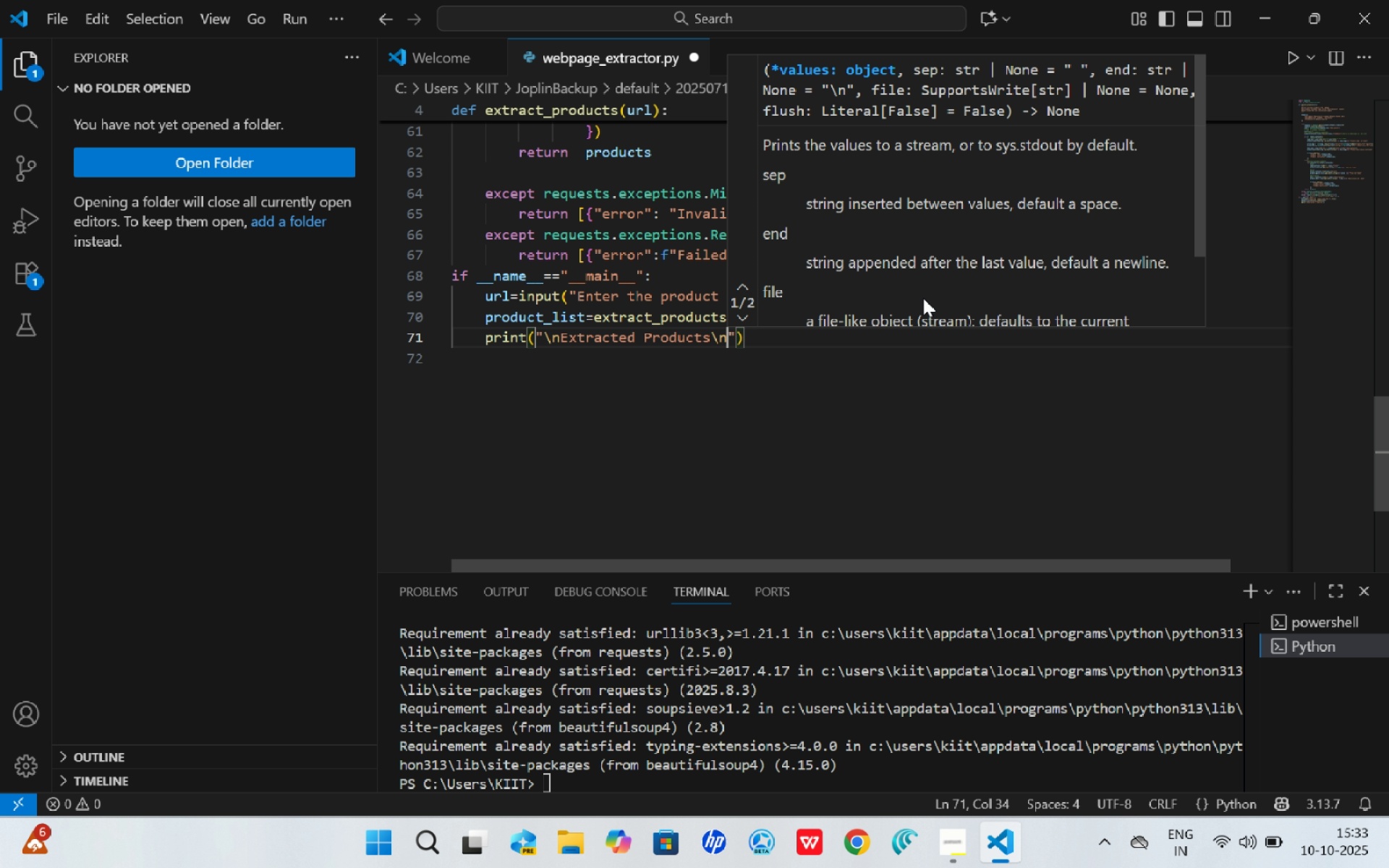 
key(Shift+ArrowRight)
 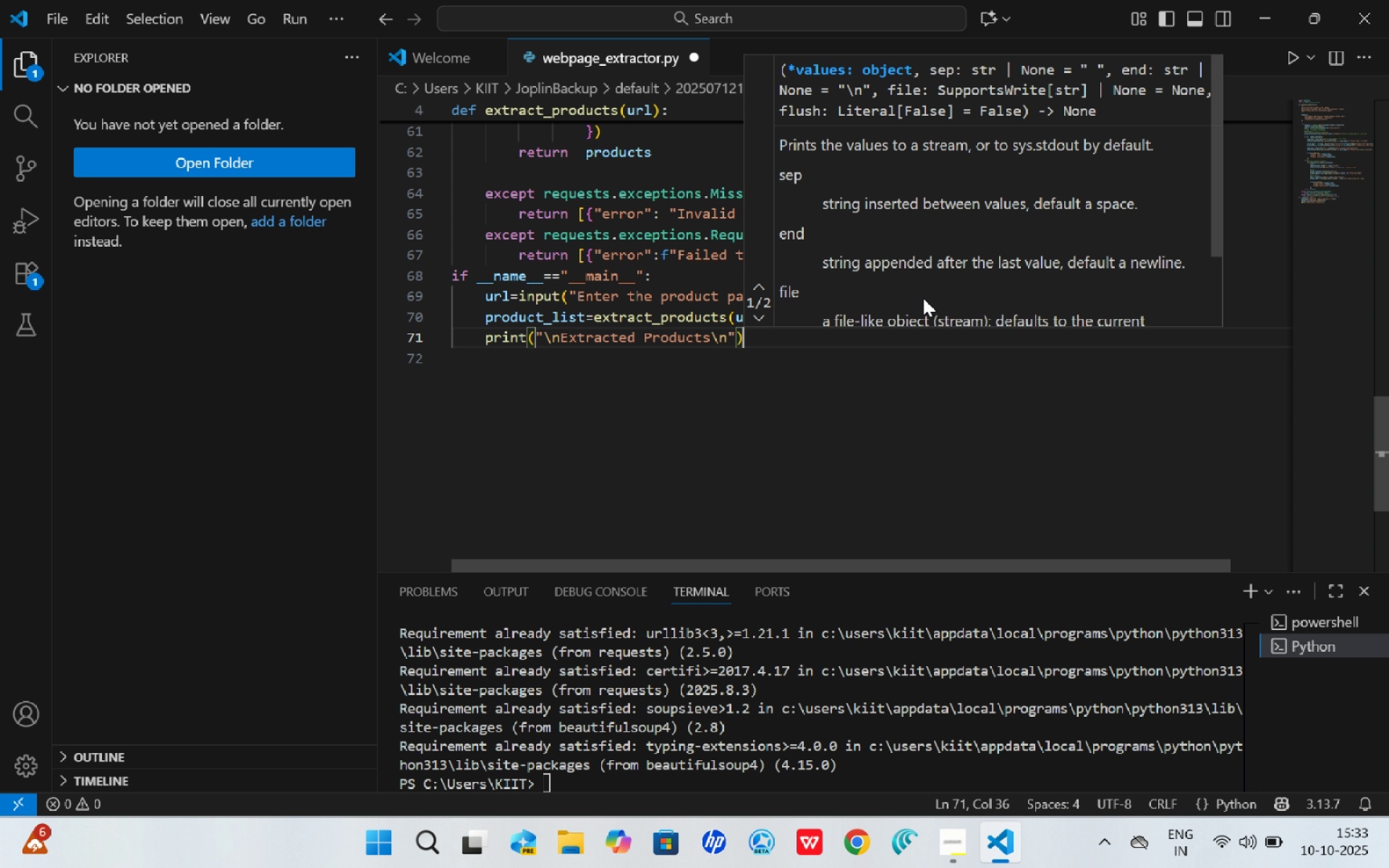 
key(Shift+ArrowRight)
 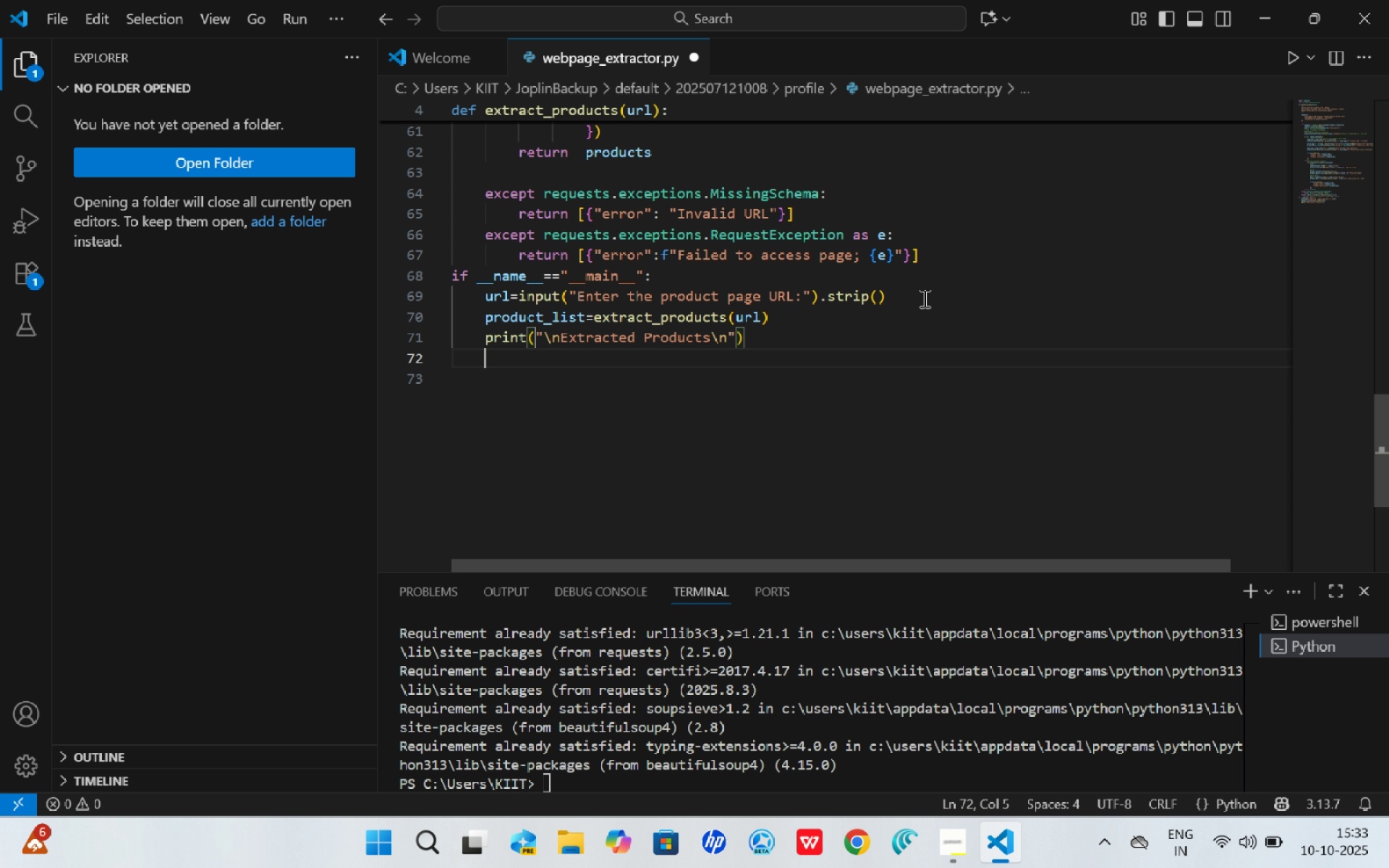 
key(Shift+Enter)
 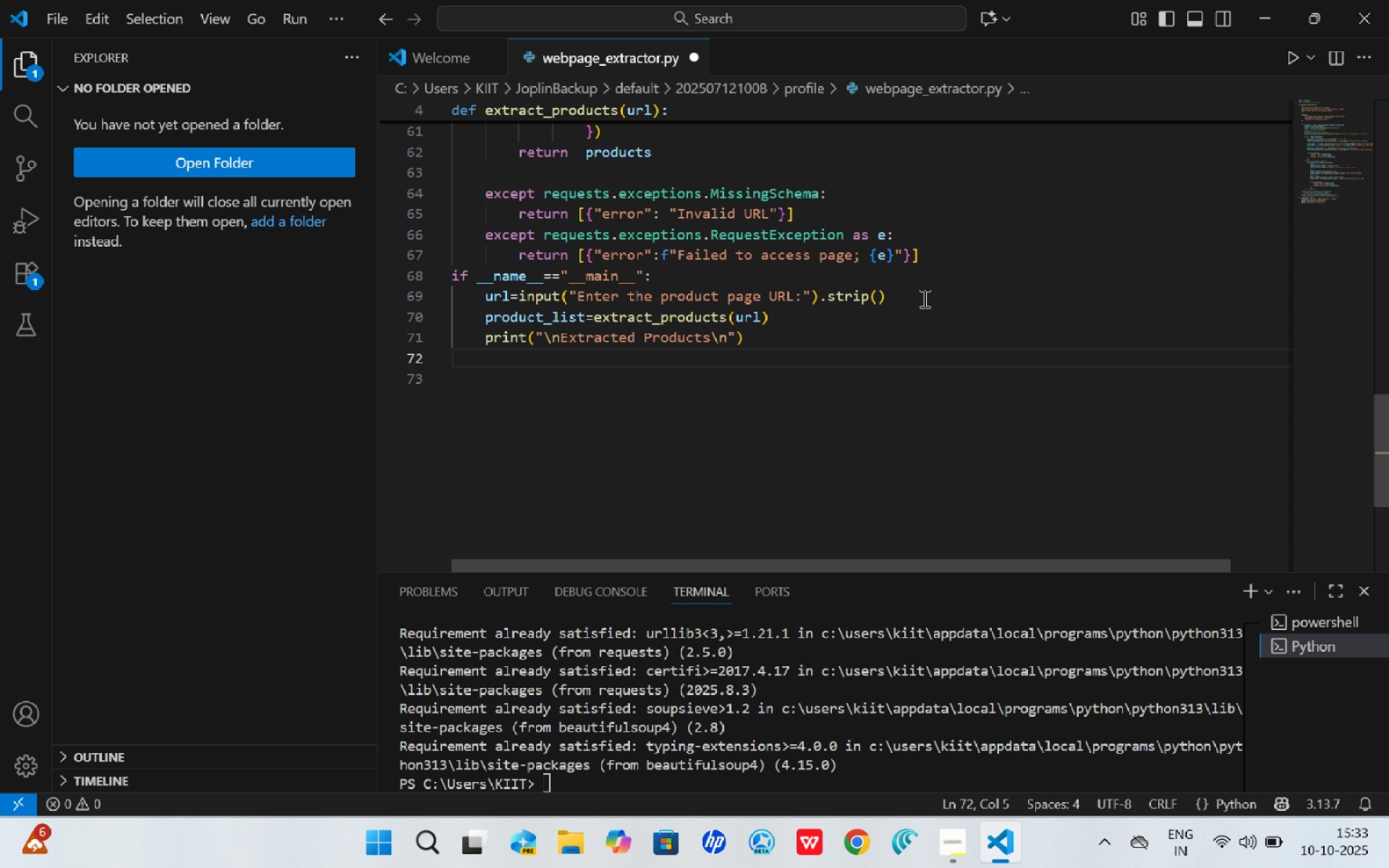 
wait(9.55)
 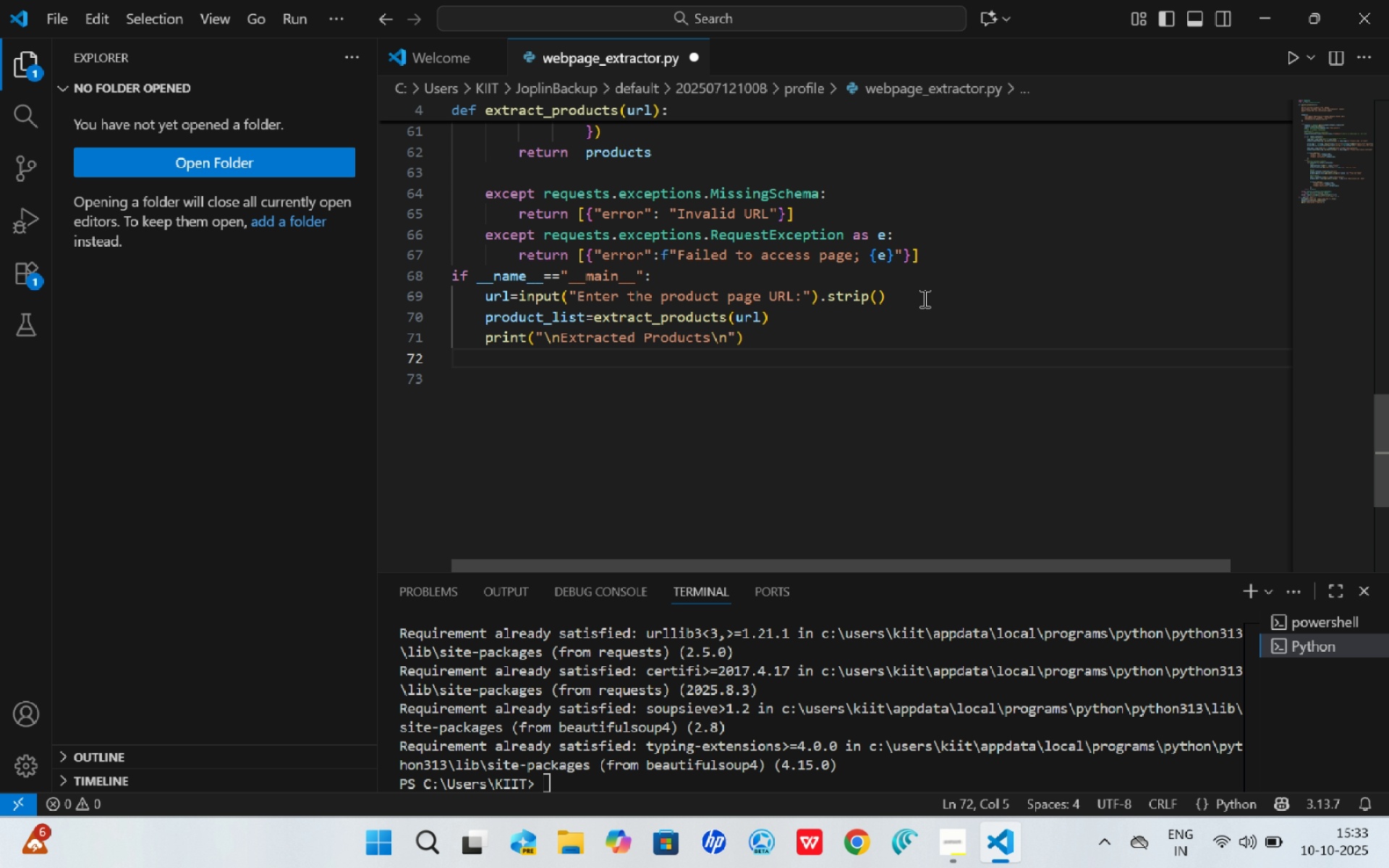 
type(FOR )
key(Backspace)
type( I<PRODUCT IN enumerate(pro)
 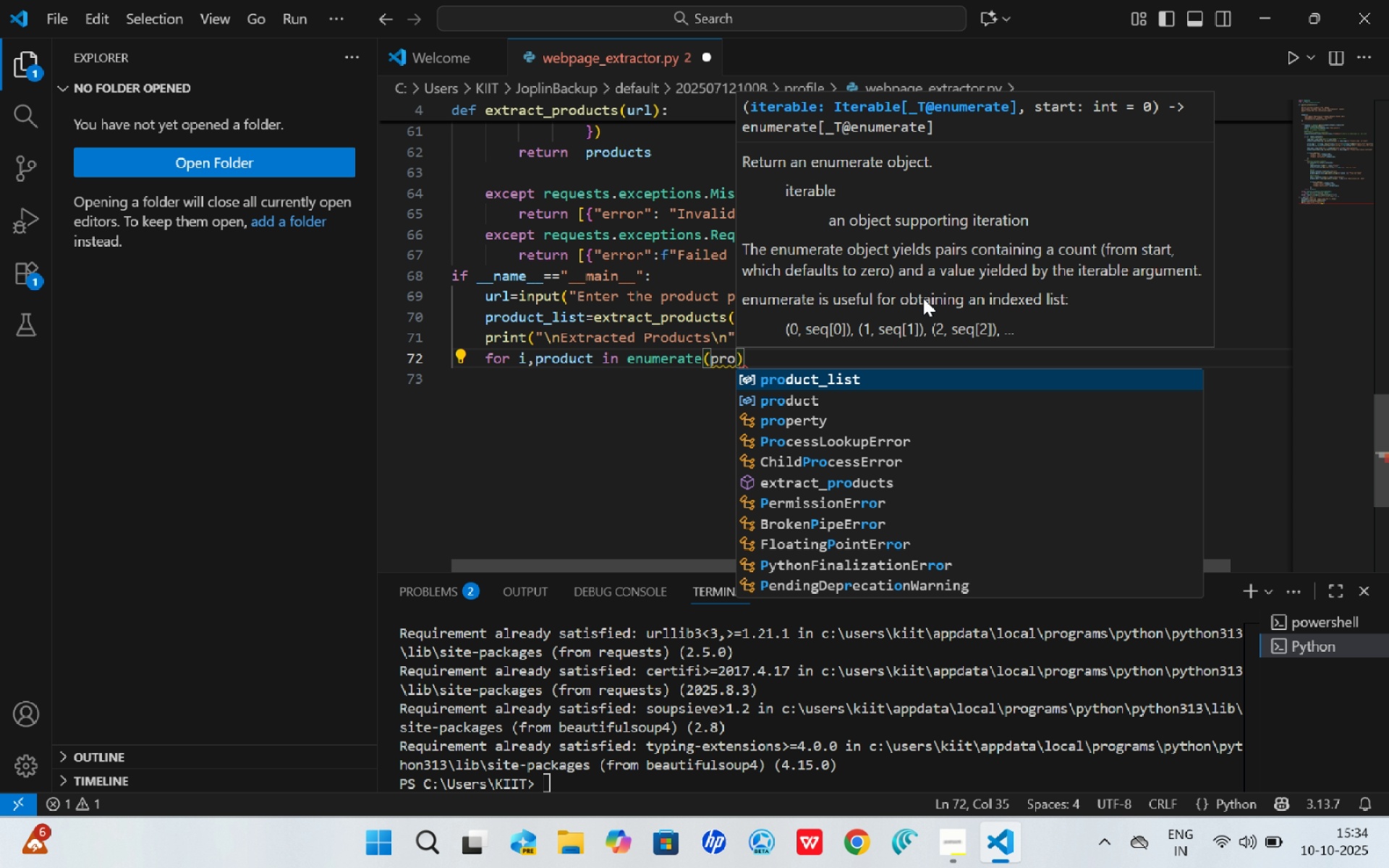 
key(Enter)
 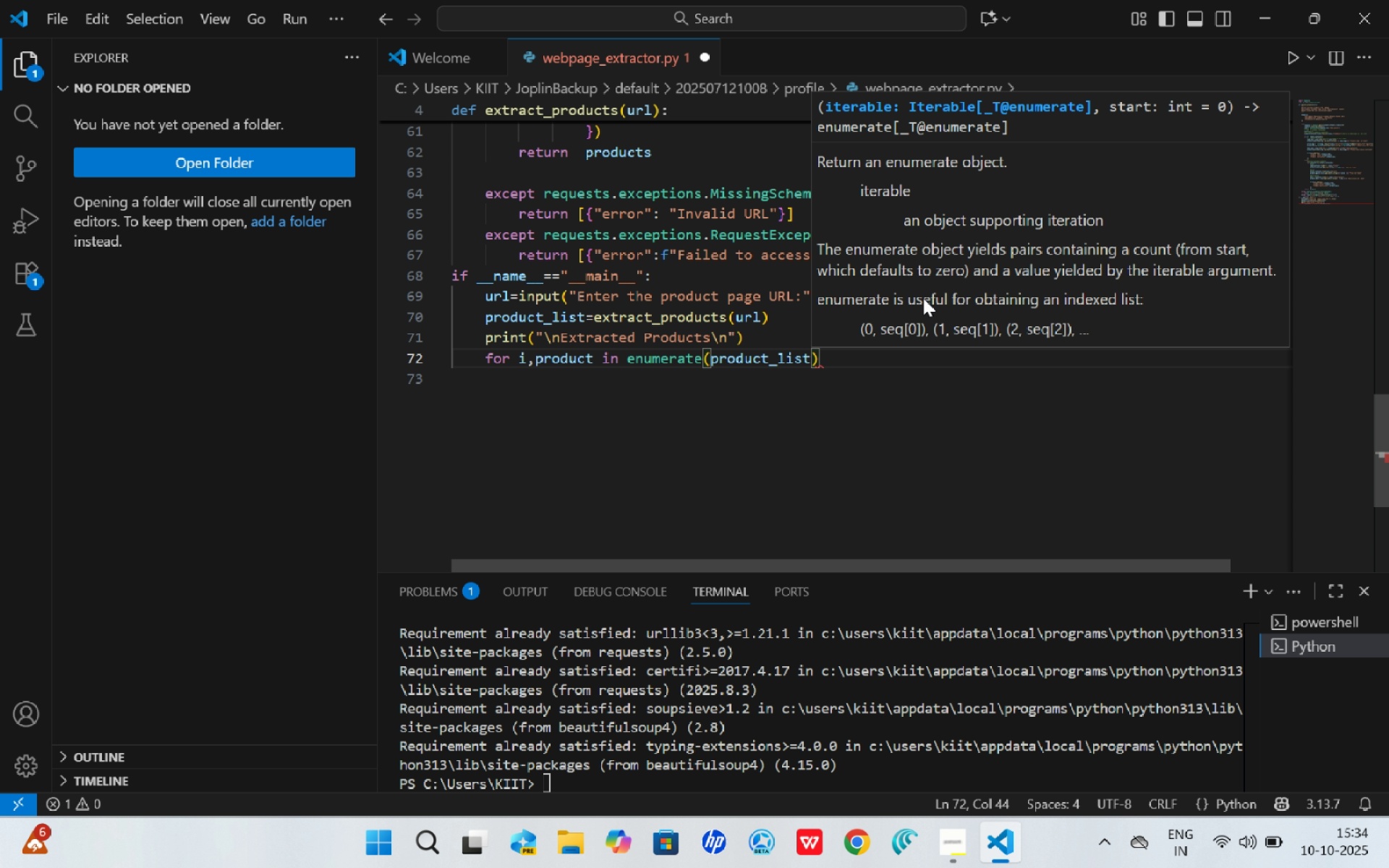 
type(,start=1)
 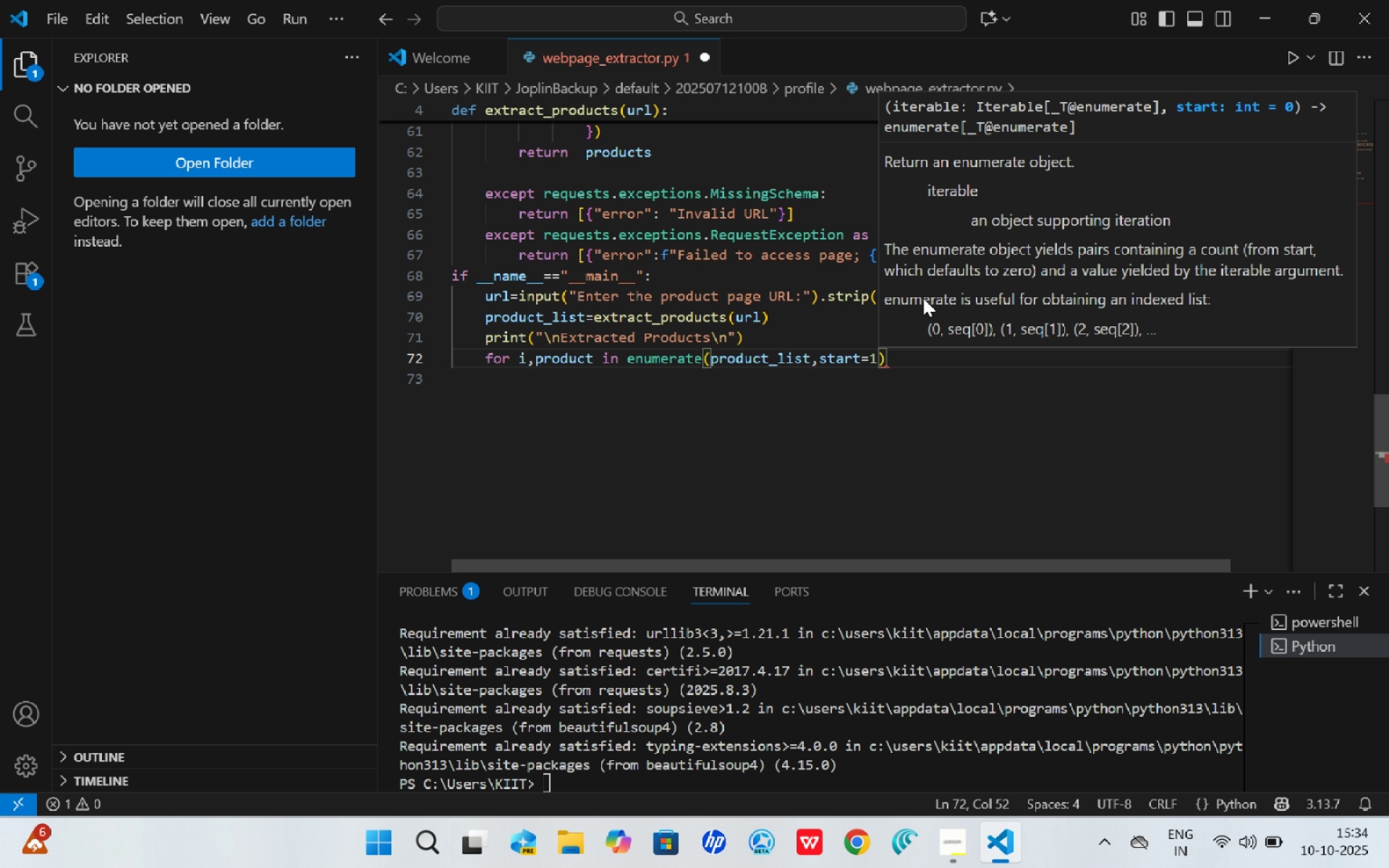 
key(ArrowRight)
 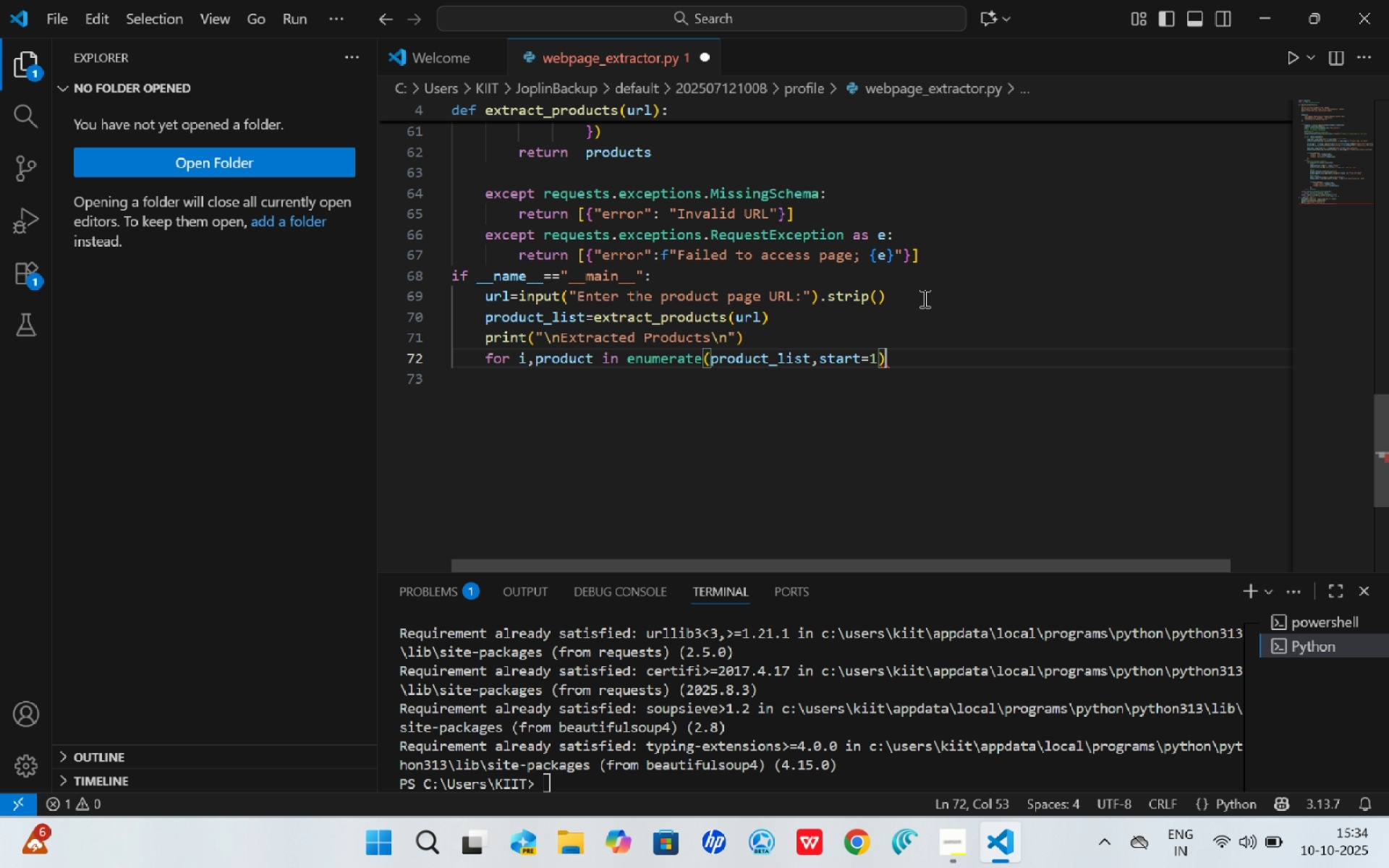 
key(Shift+ShiftRight)
 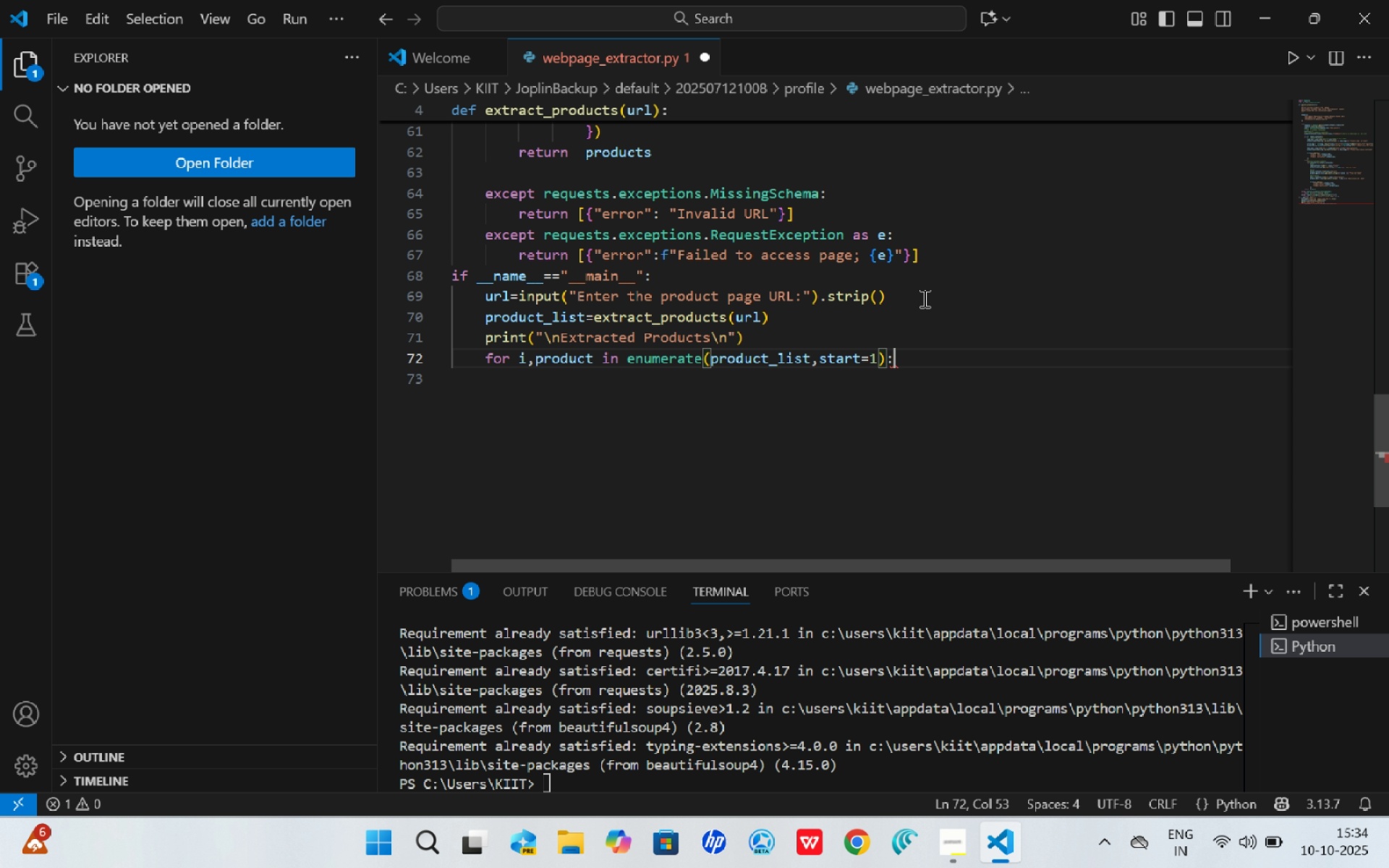 
key(Shift+Semicolon)
 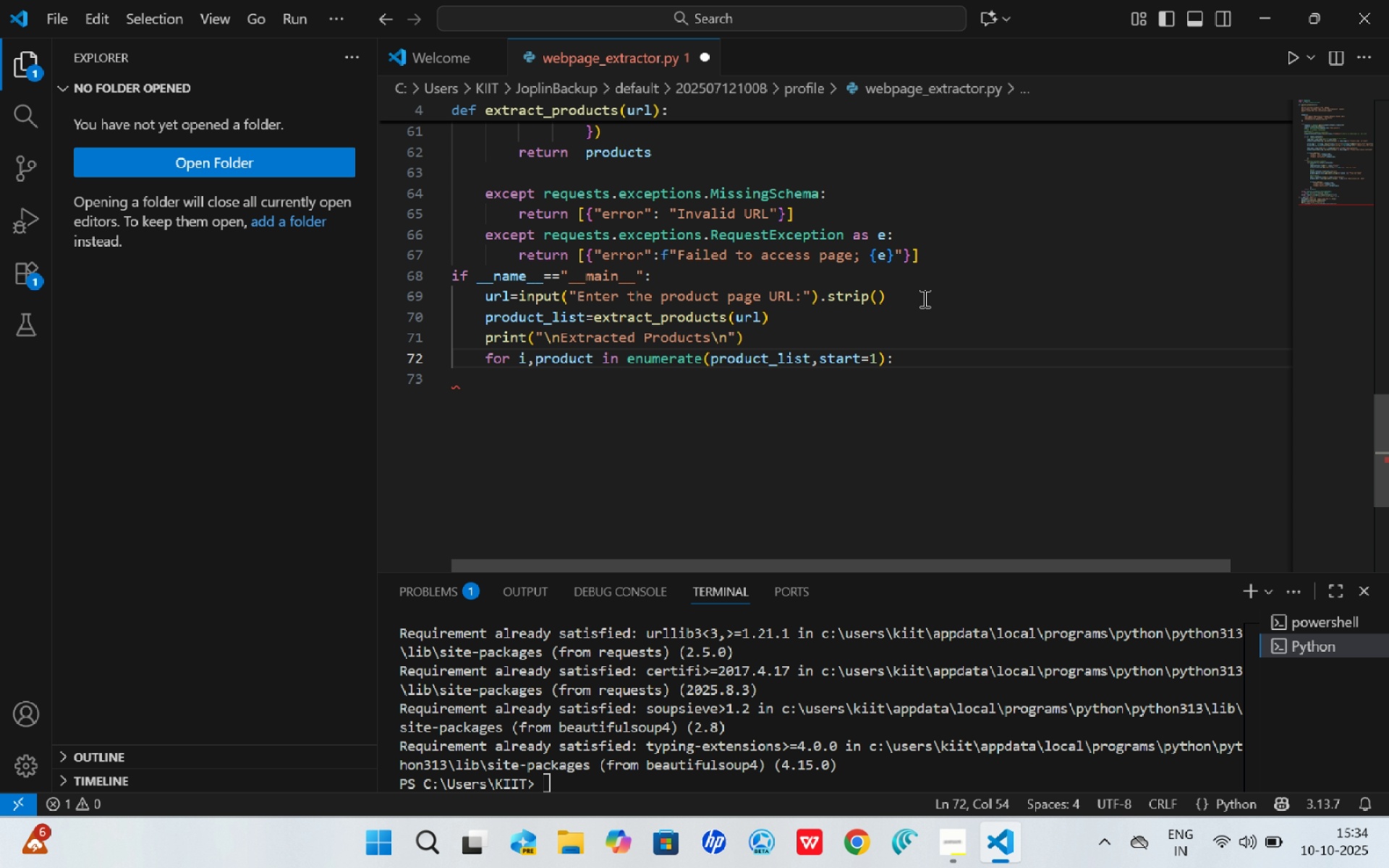 
key(Enter)
 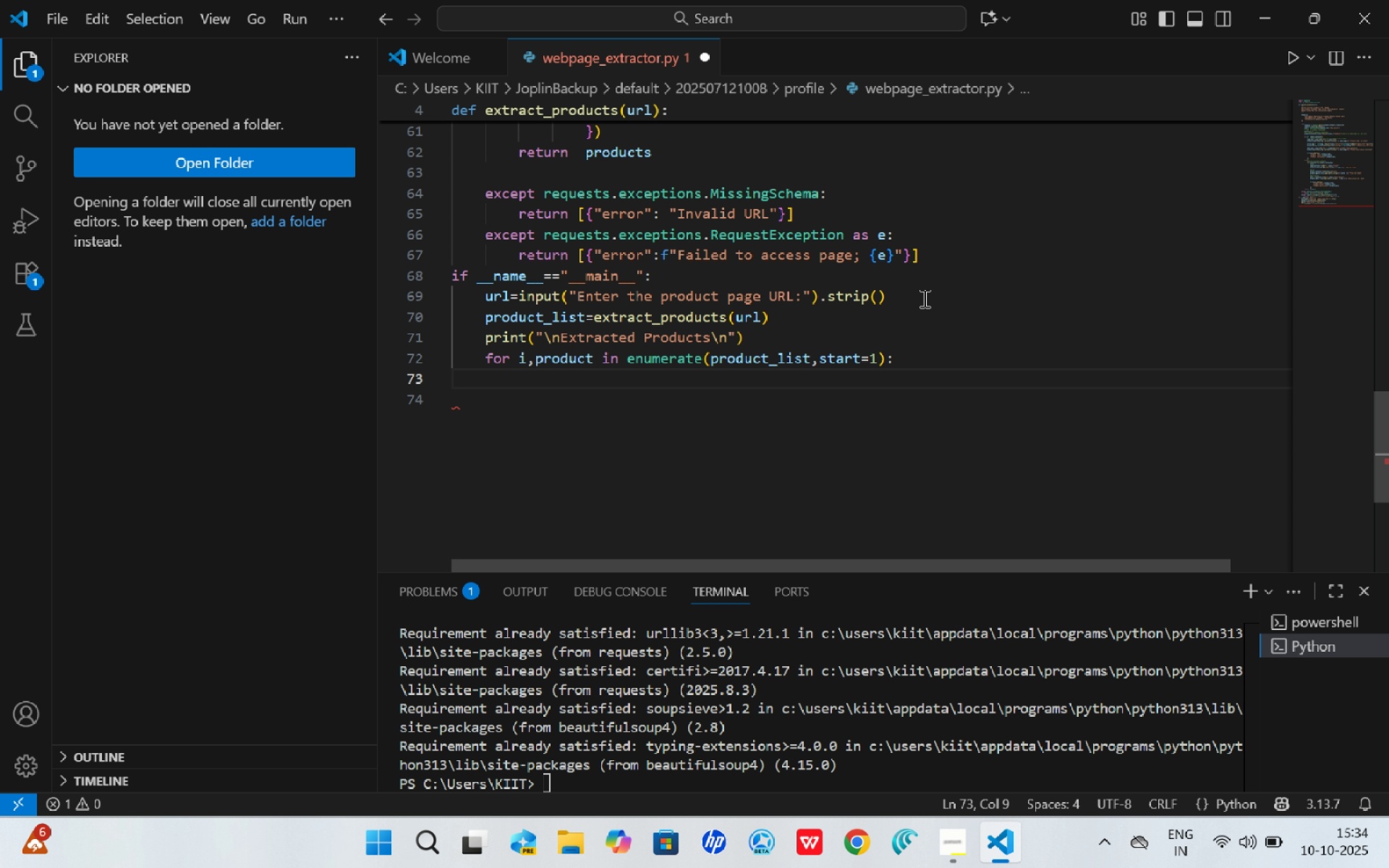 
type(print(f"product {i})
 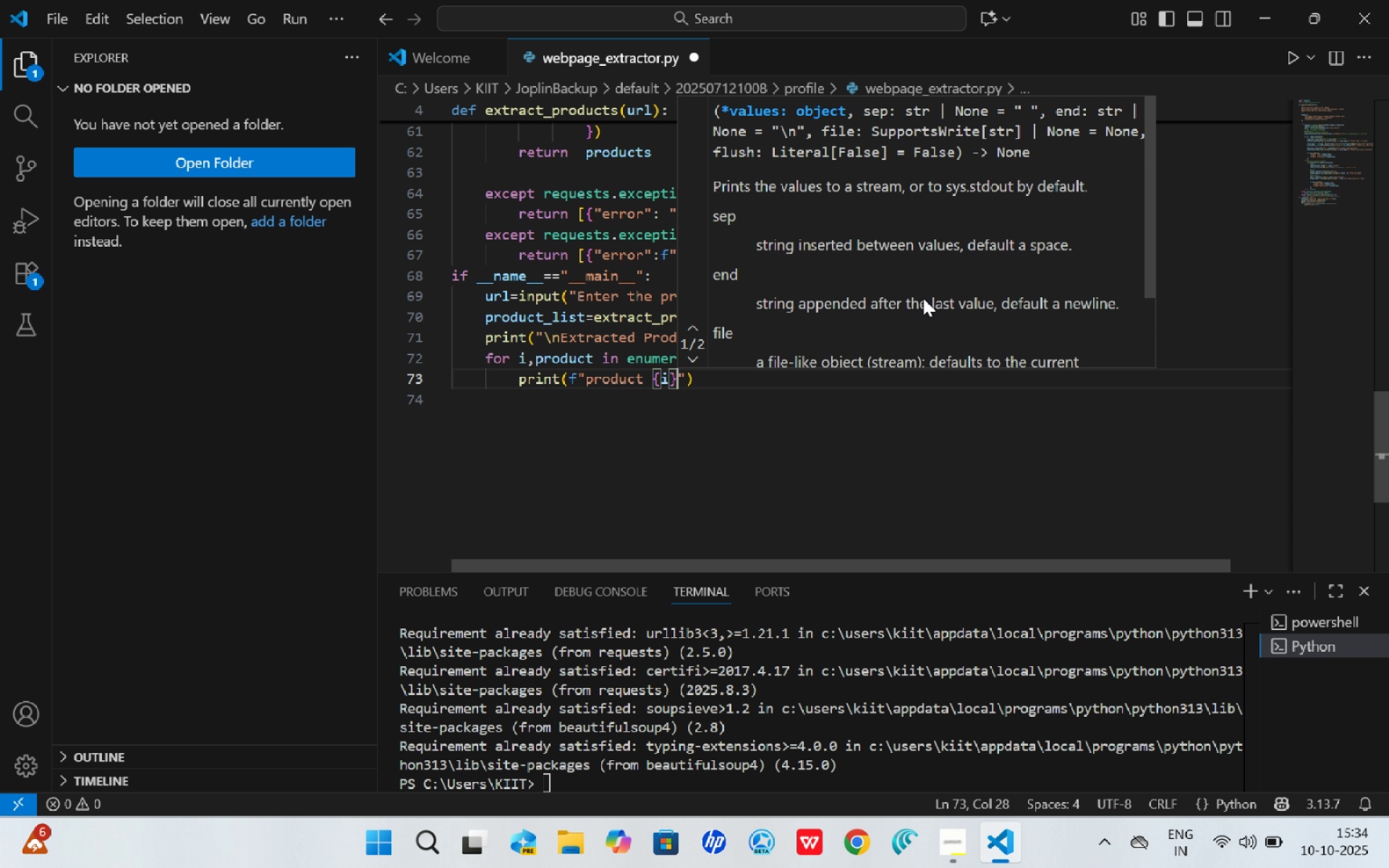 
key(ArrowRight)
 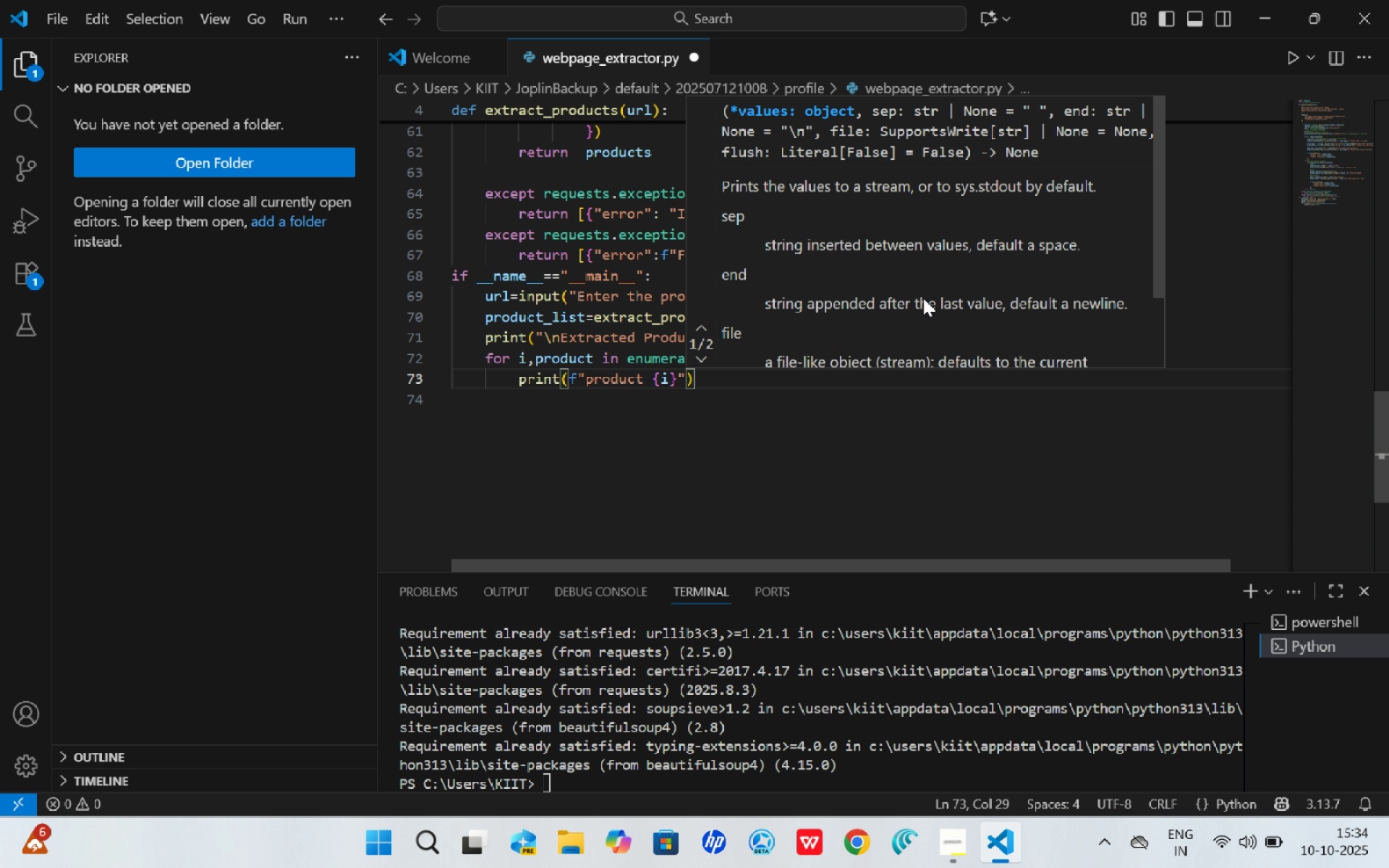 
key(ArrowLeft)
 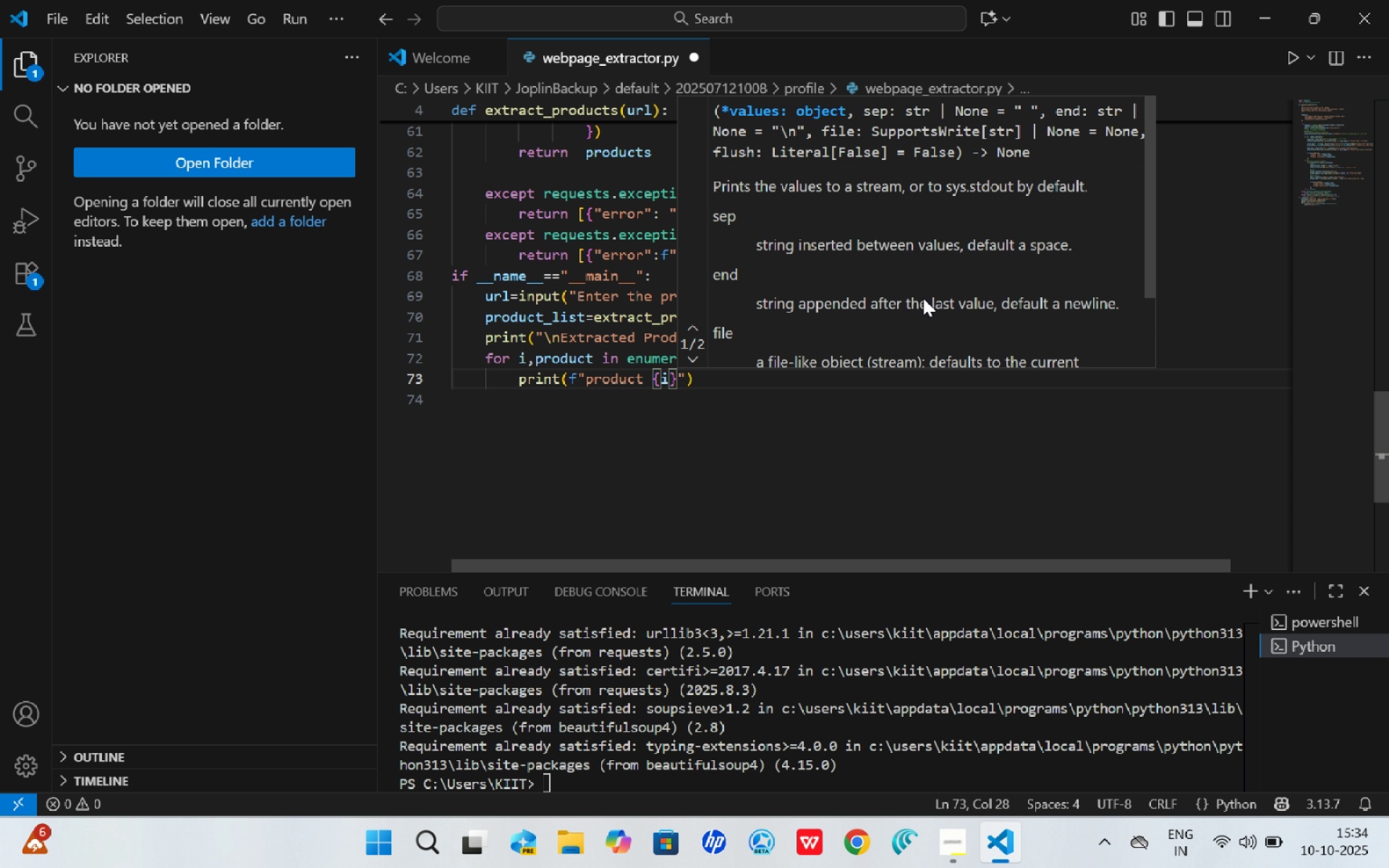 
key(Shift+ShiftRight)
 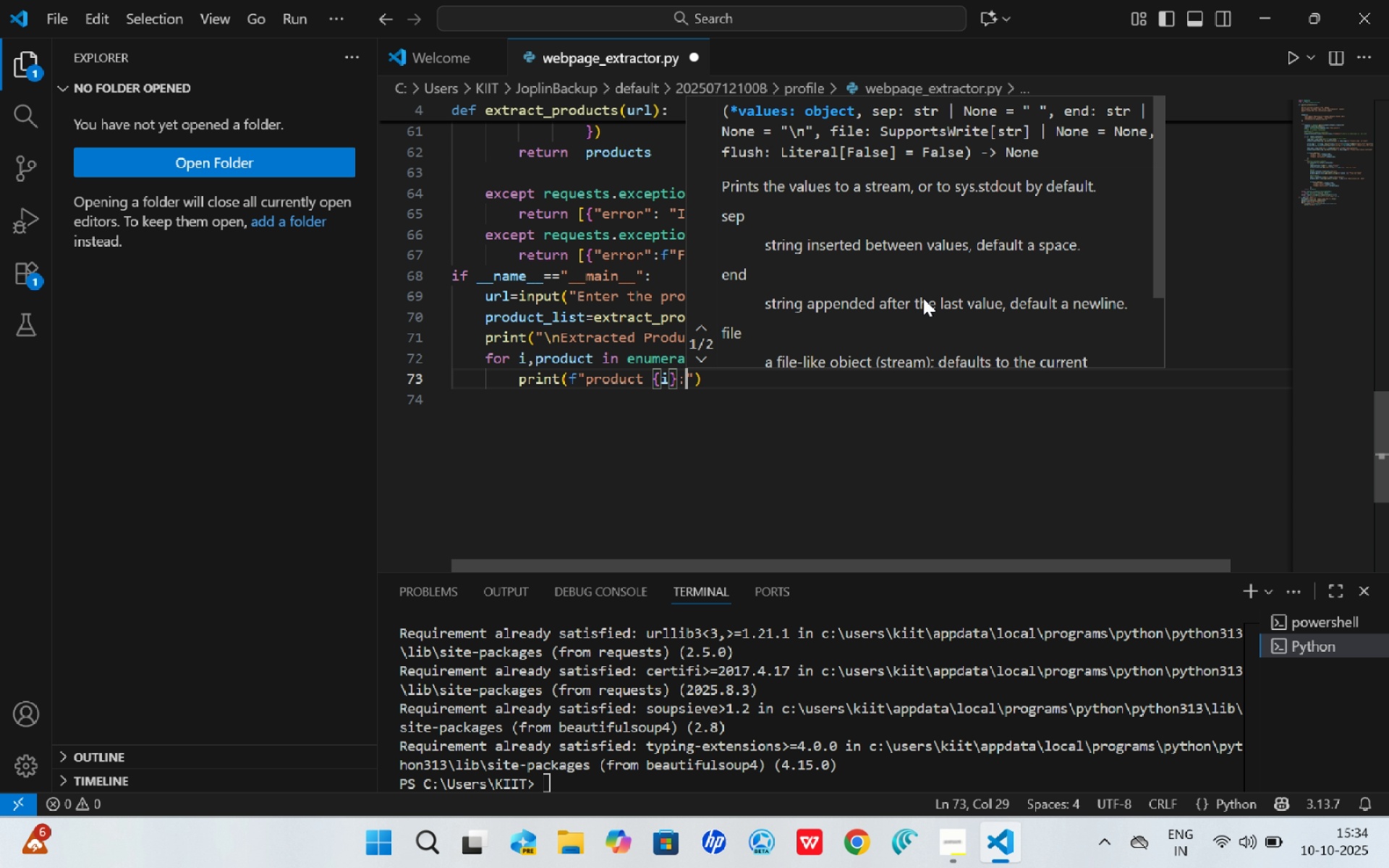 
key(Shift+Semicolon)
 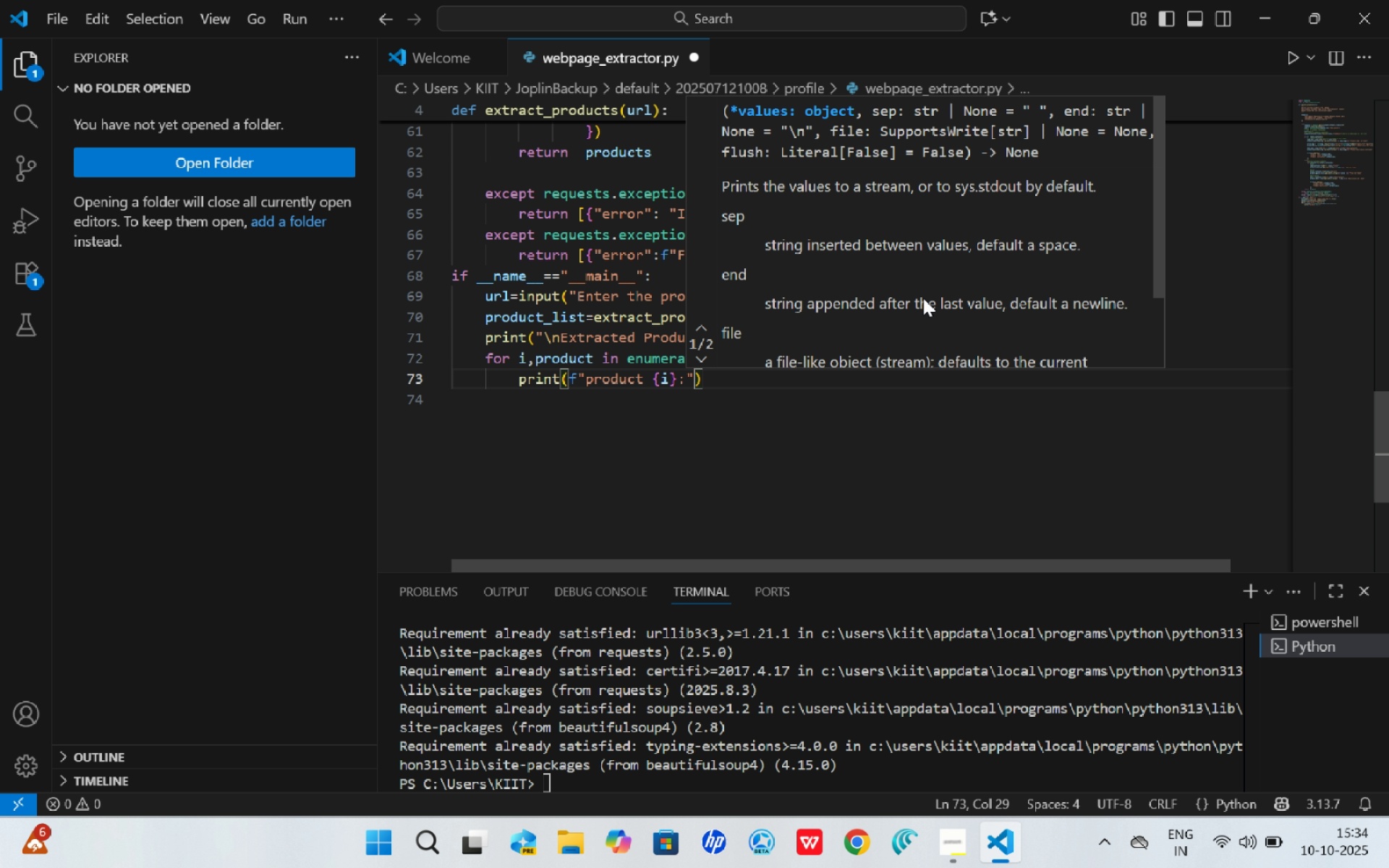 
key(ArrowRight)
 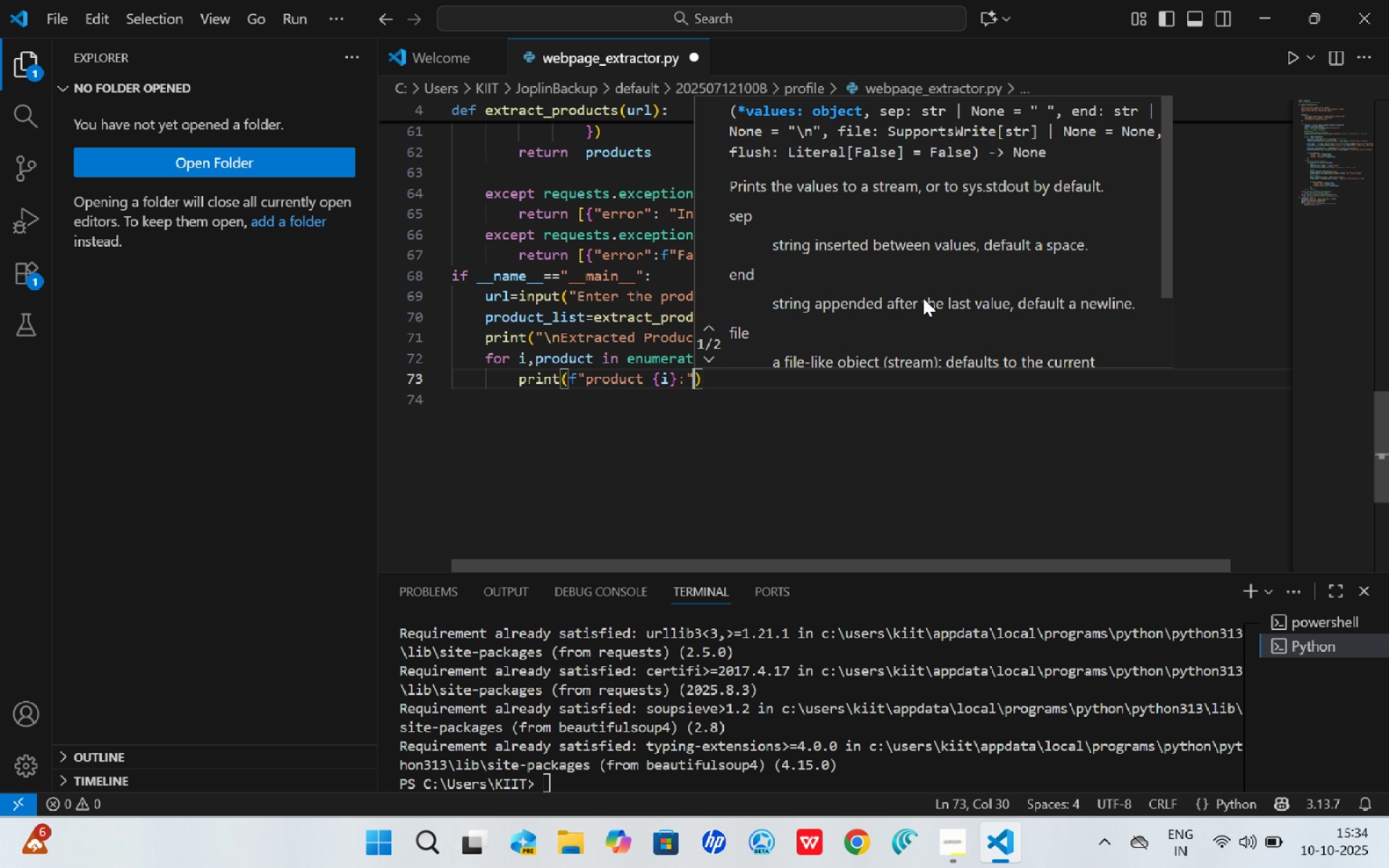 
key(ArrowRight)
 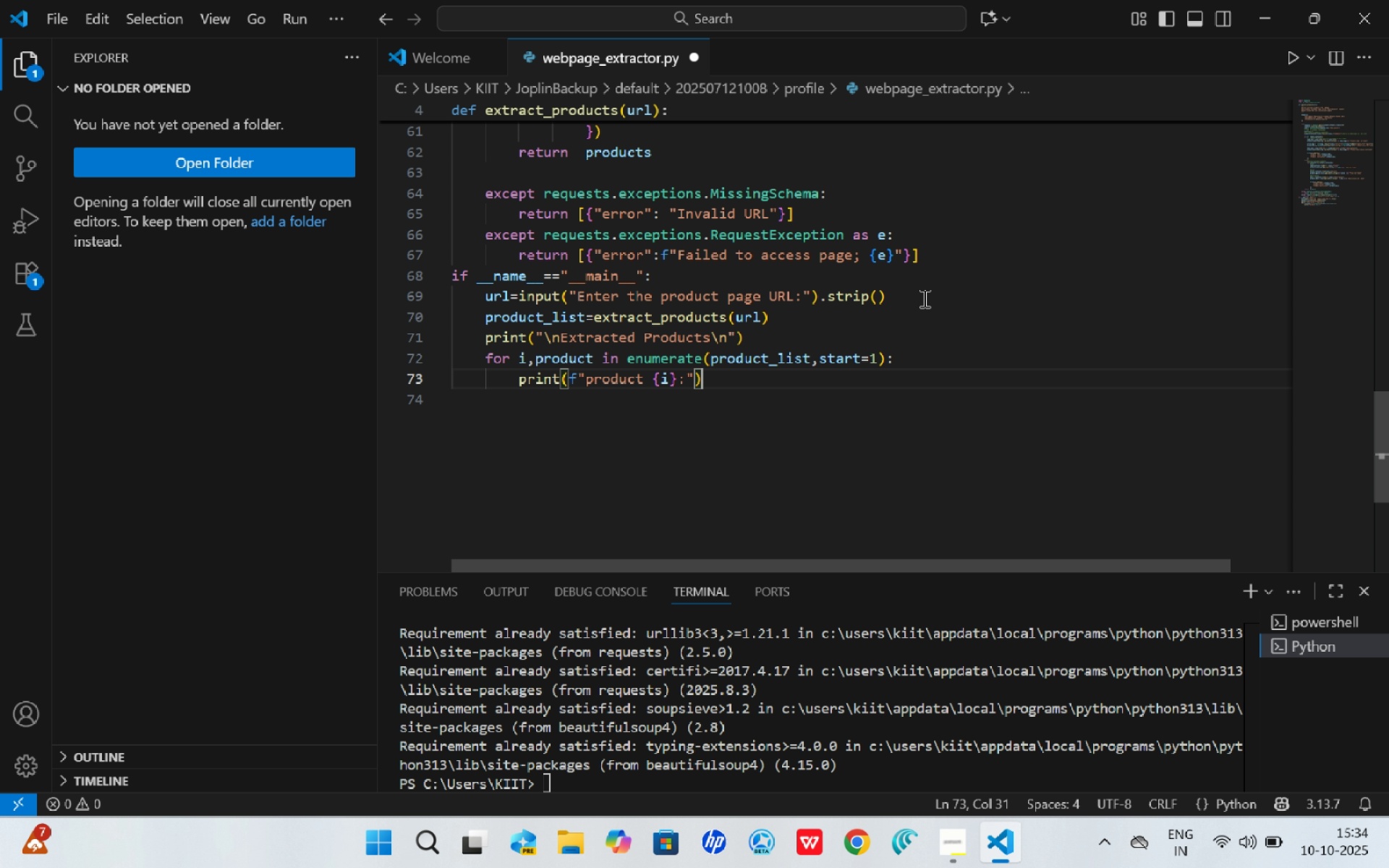 
wait(5.58)
 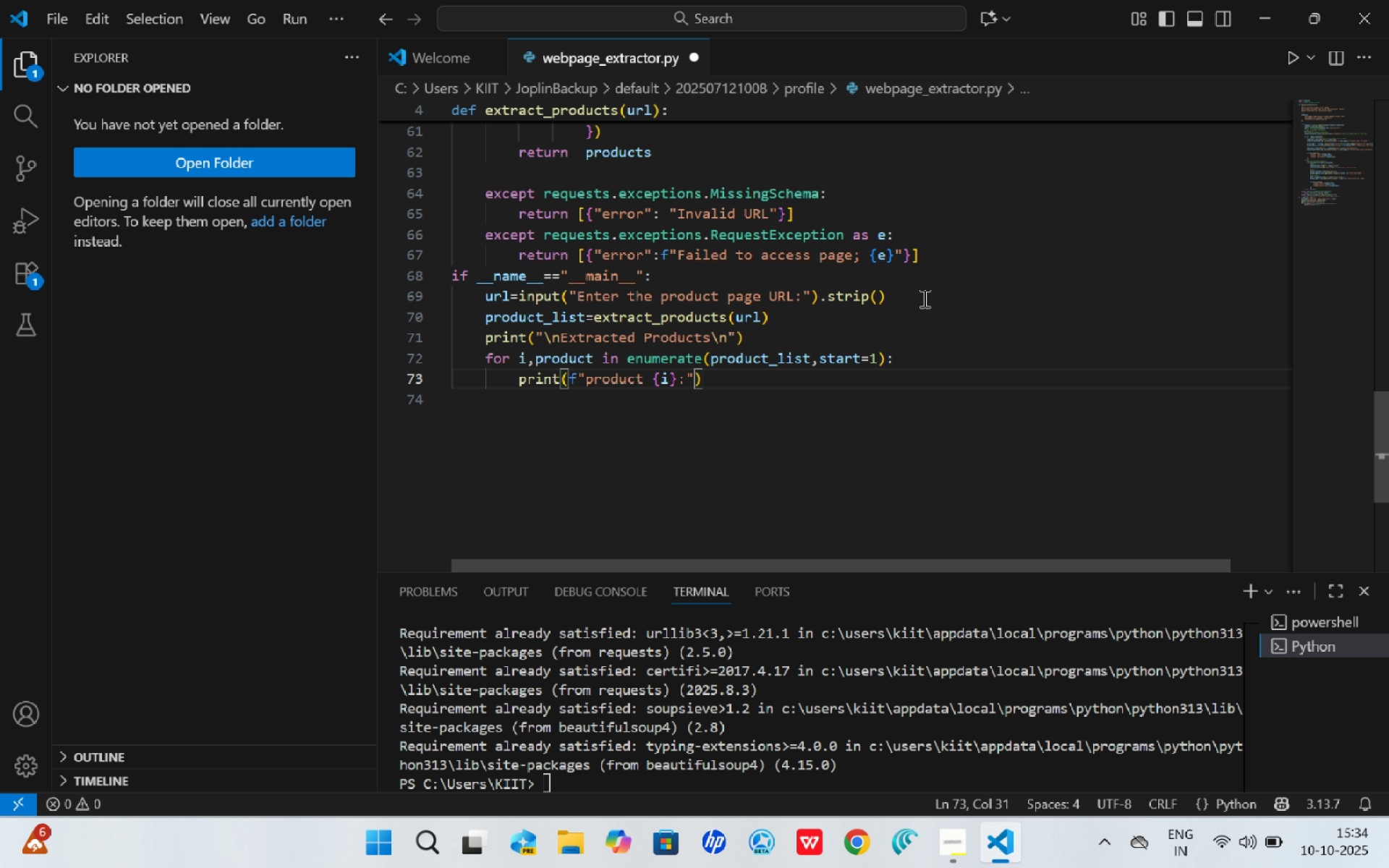 
key(Enter)
 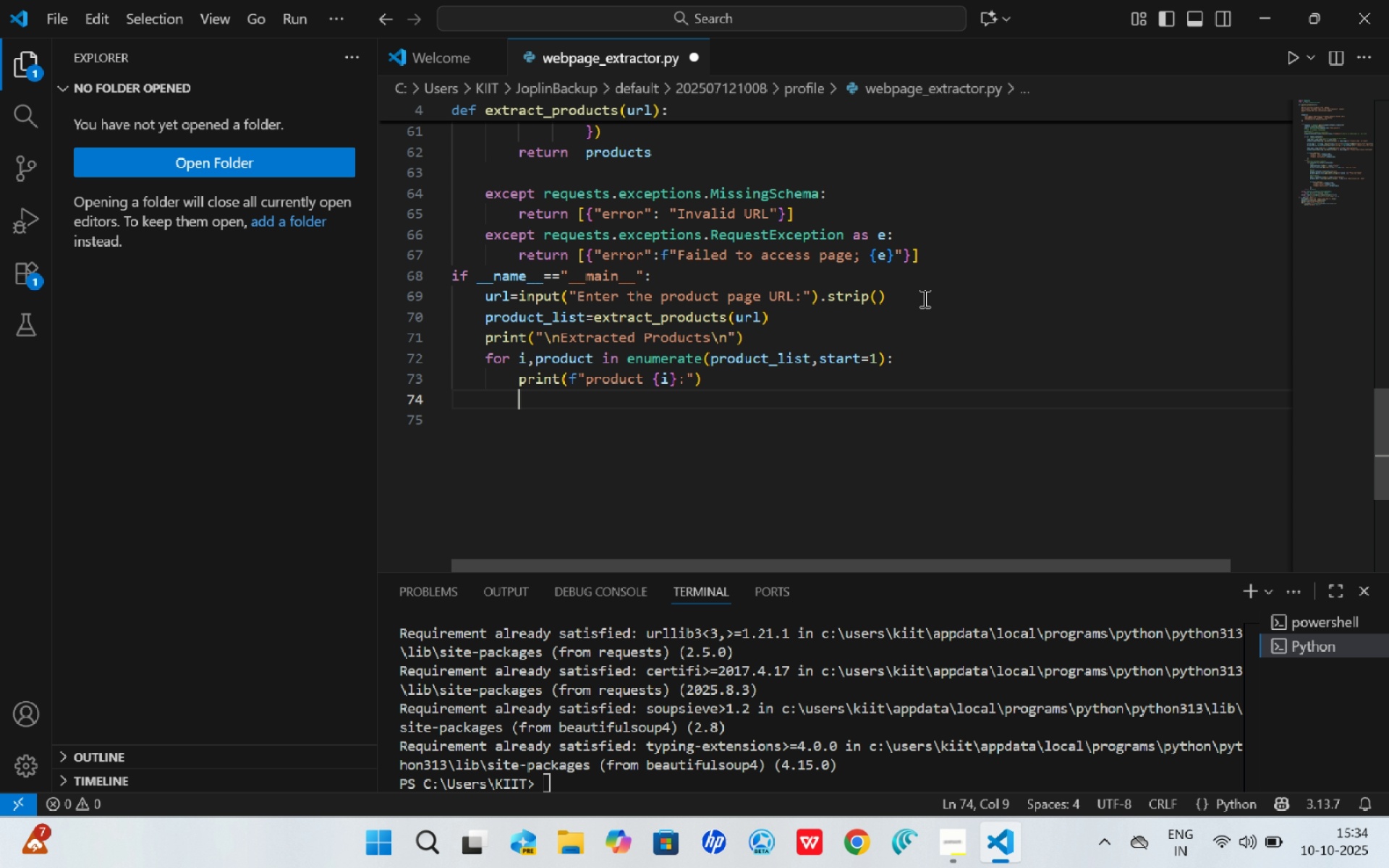 
type(for key,value in product.items():)
 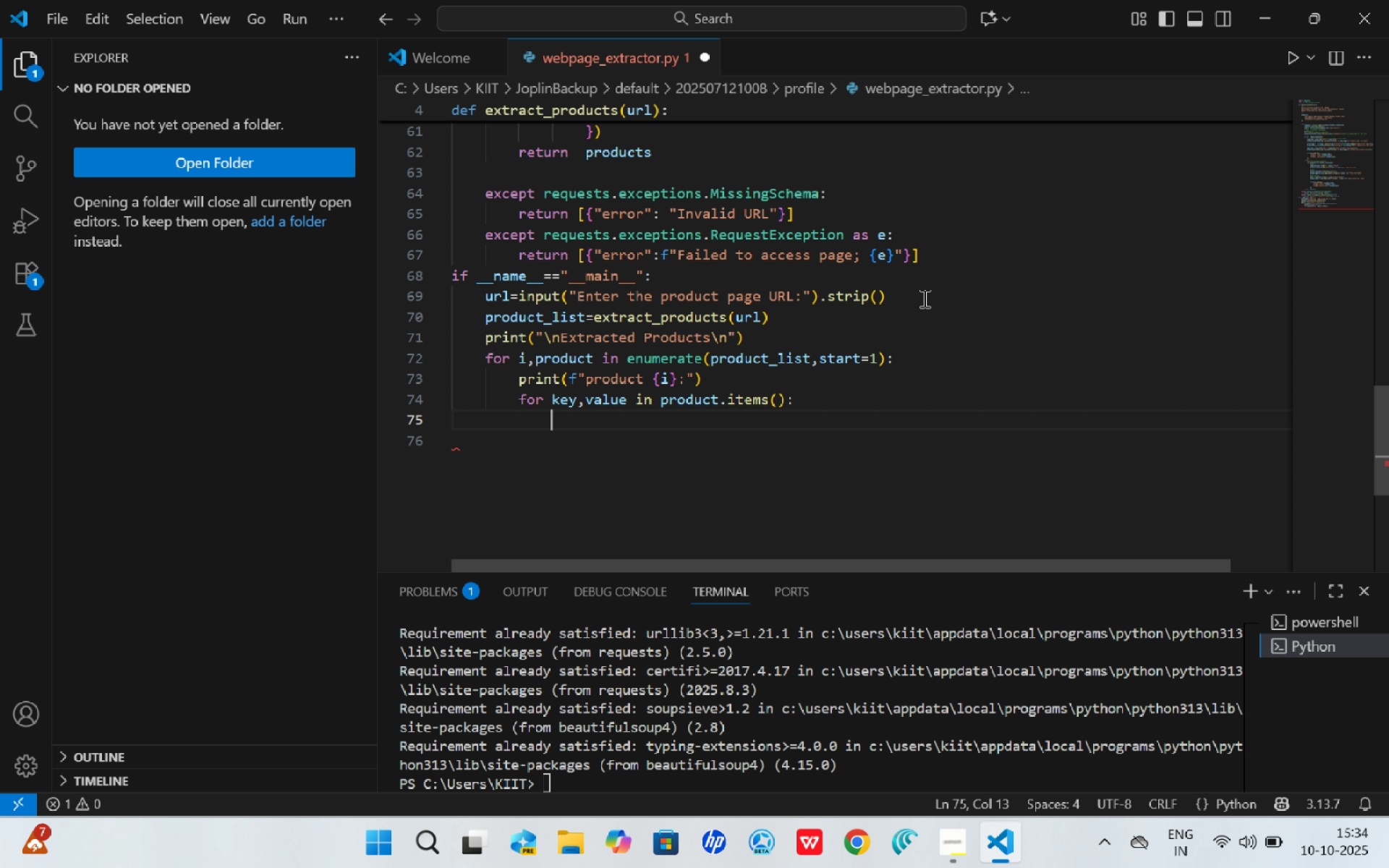 
 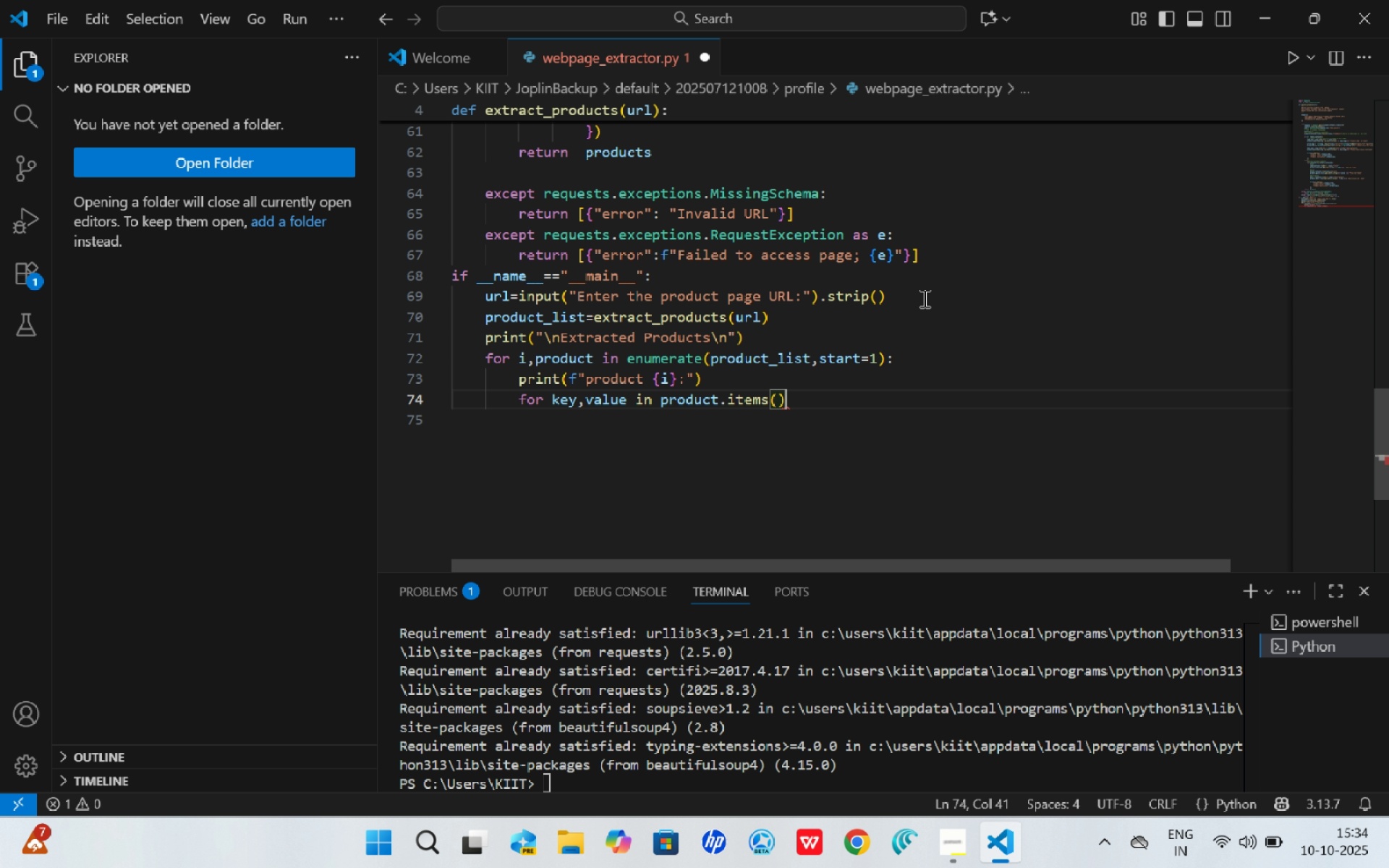 
key(Enter)
 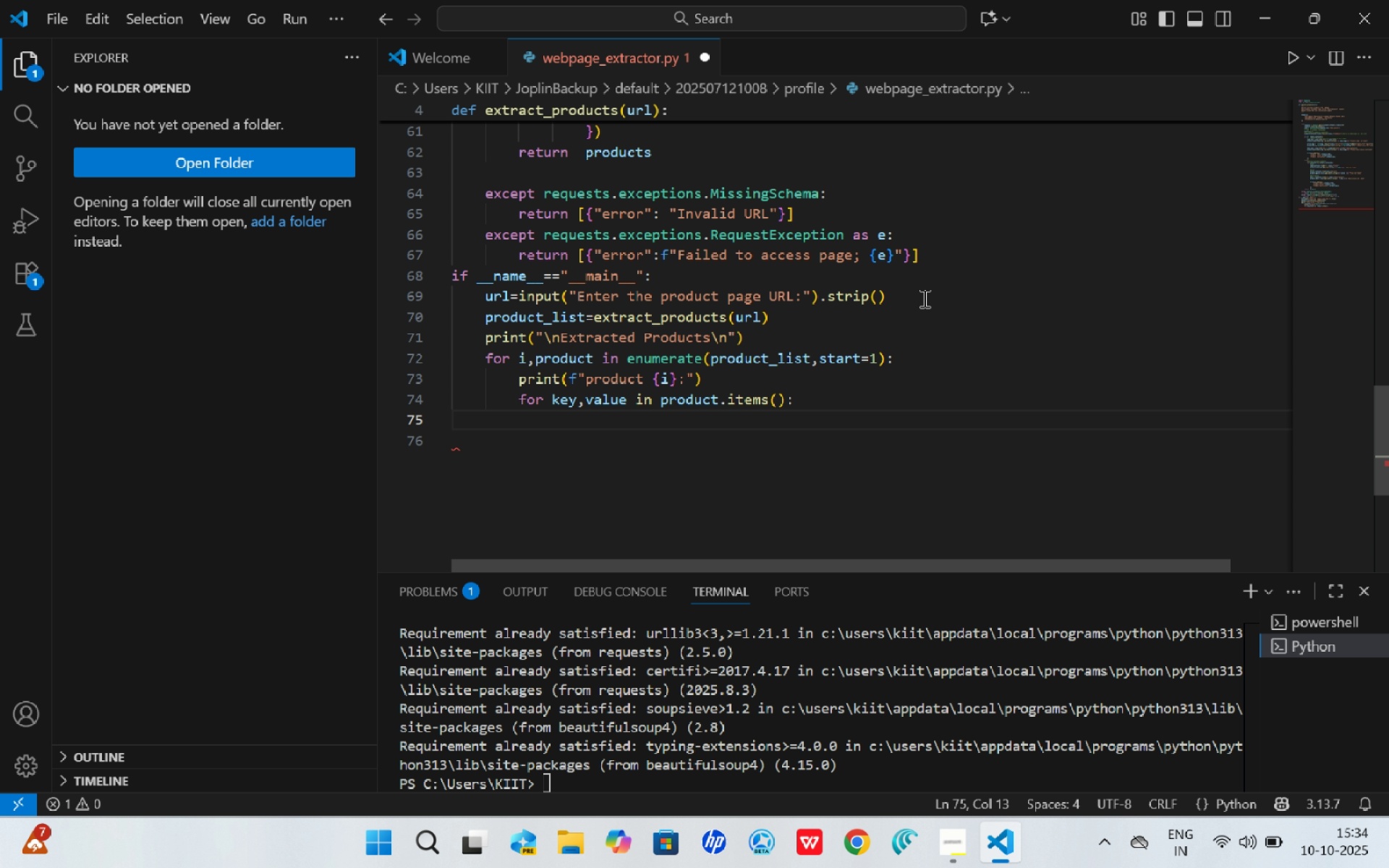 
type(print(f"P)
key(Backspace)
type( {key)
 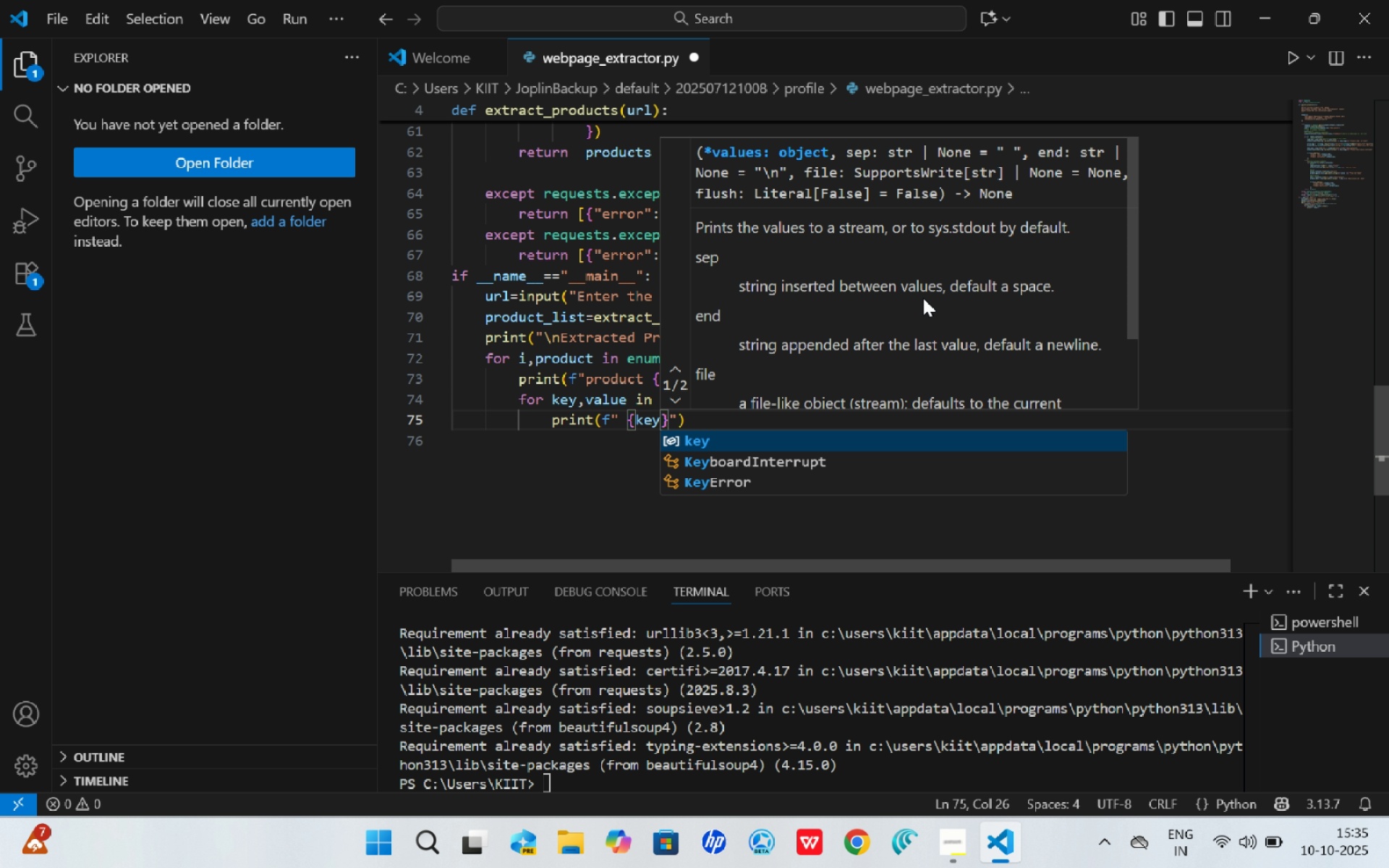 
key(ArrowRight)
 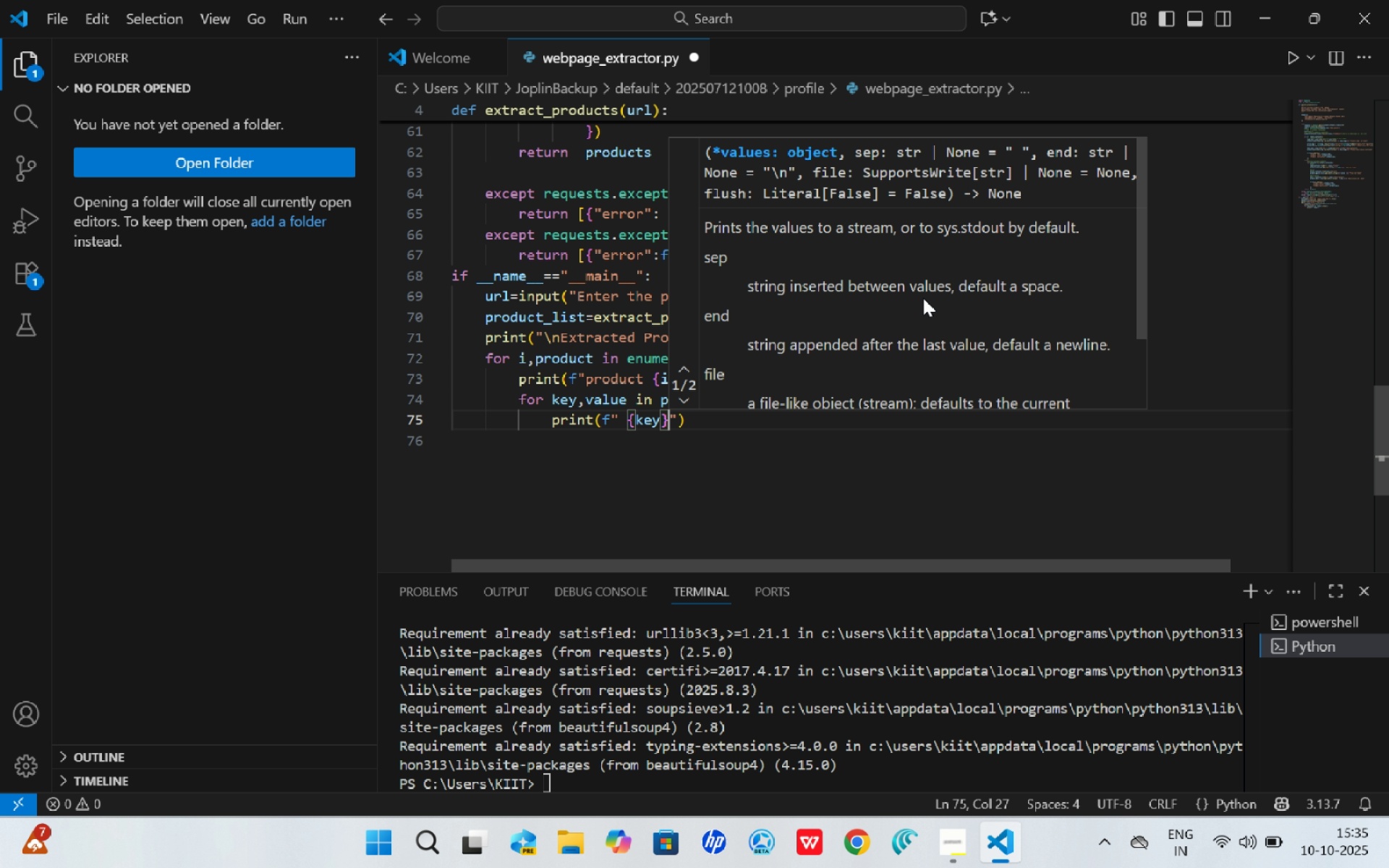 
type(: {value)
 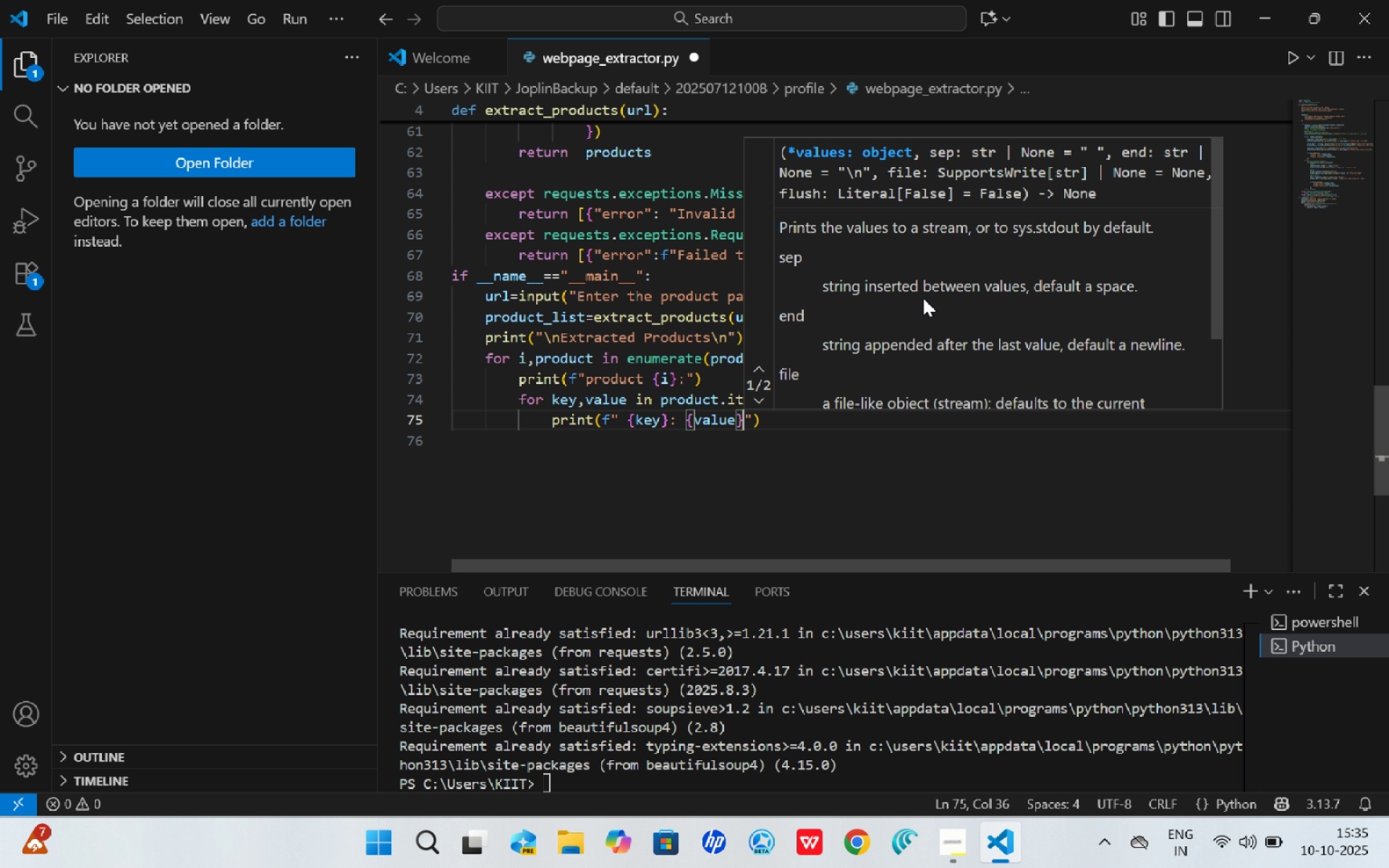 
key(ArrowRight)
 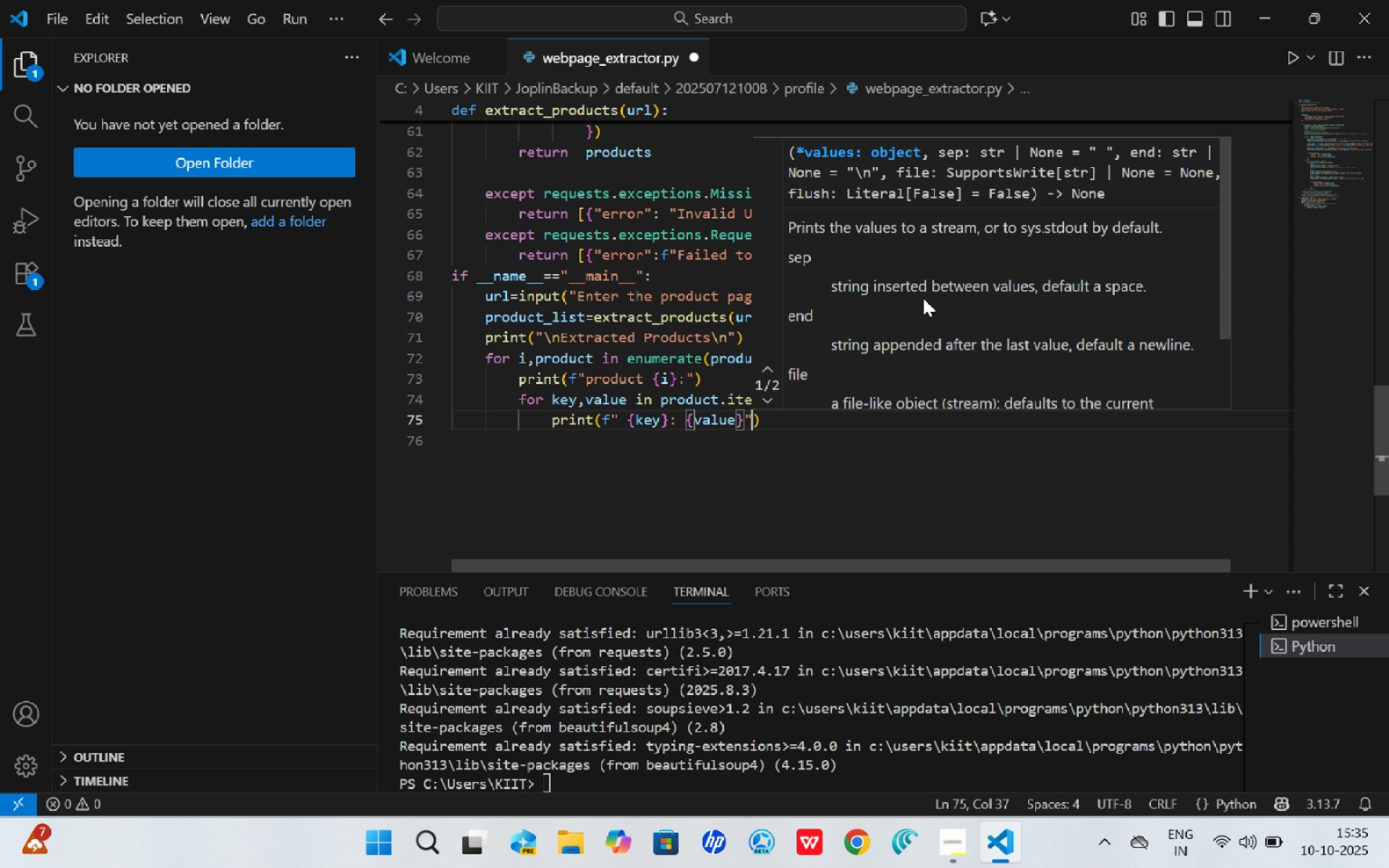 
key(ArrowRight)
 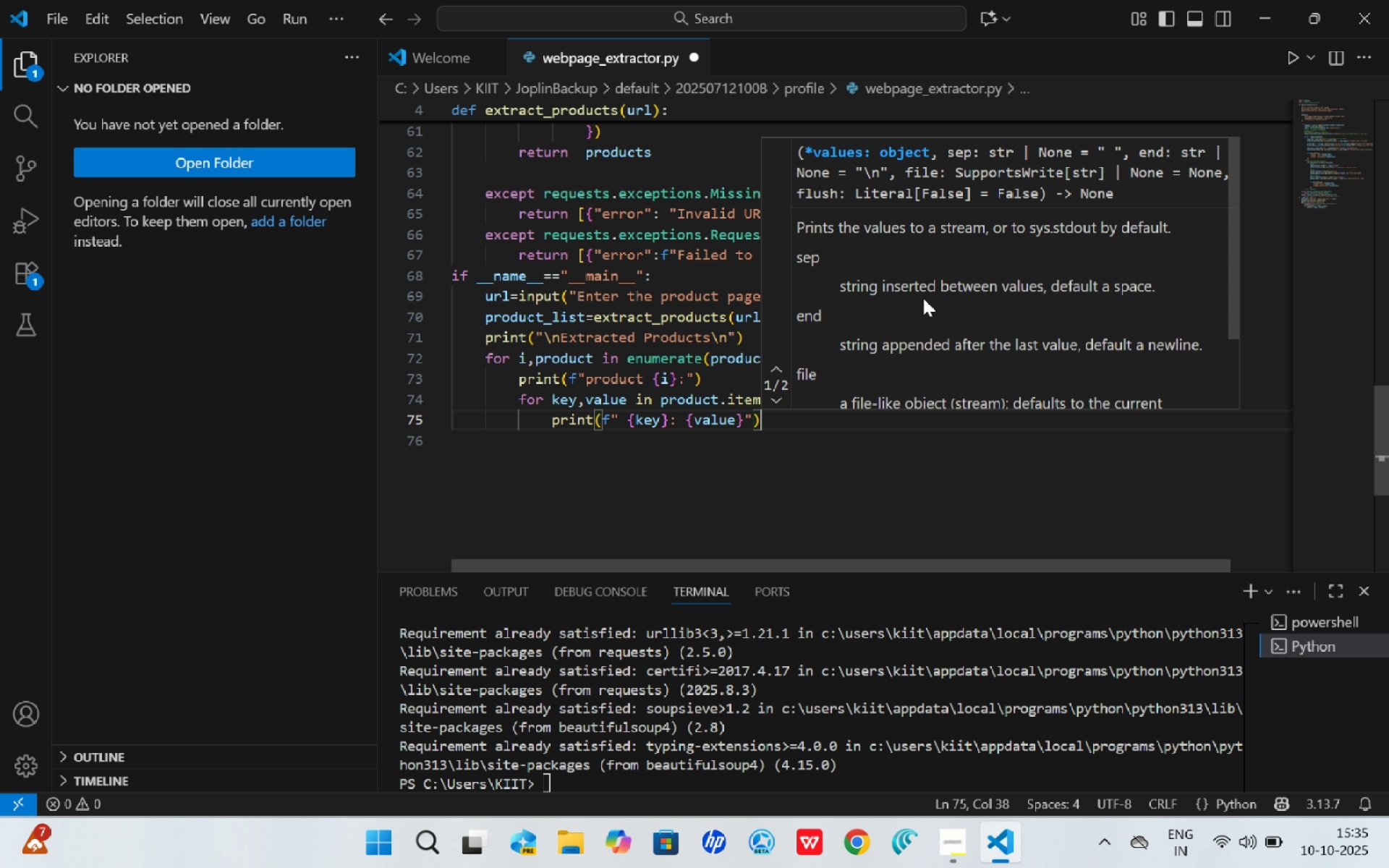 
key(ArrowRight)
 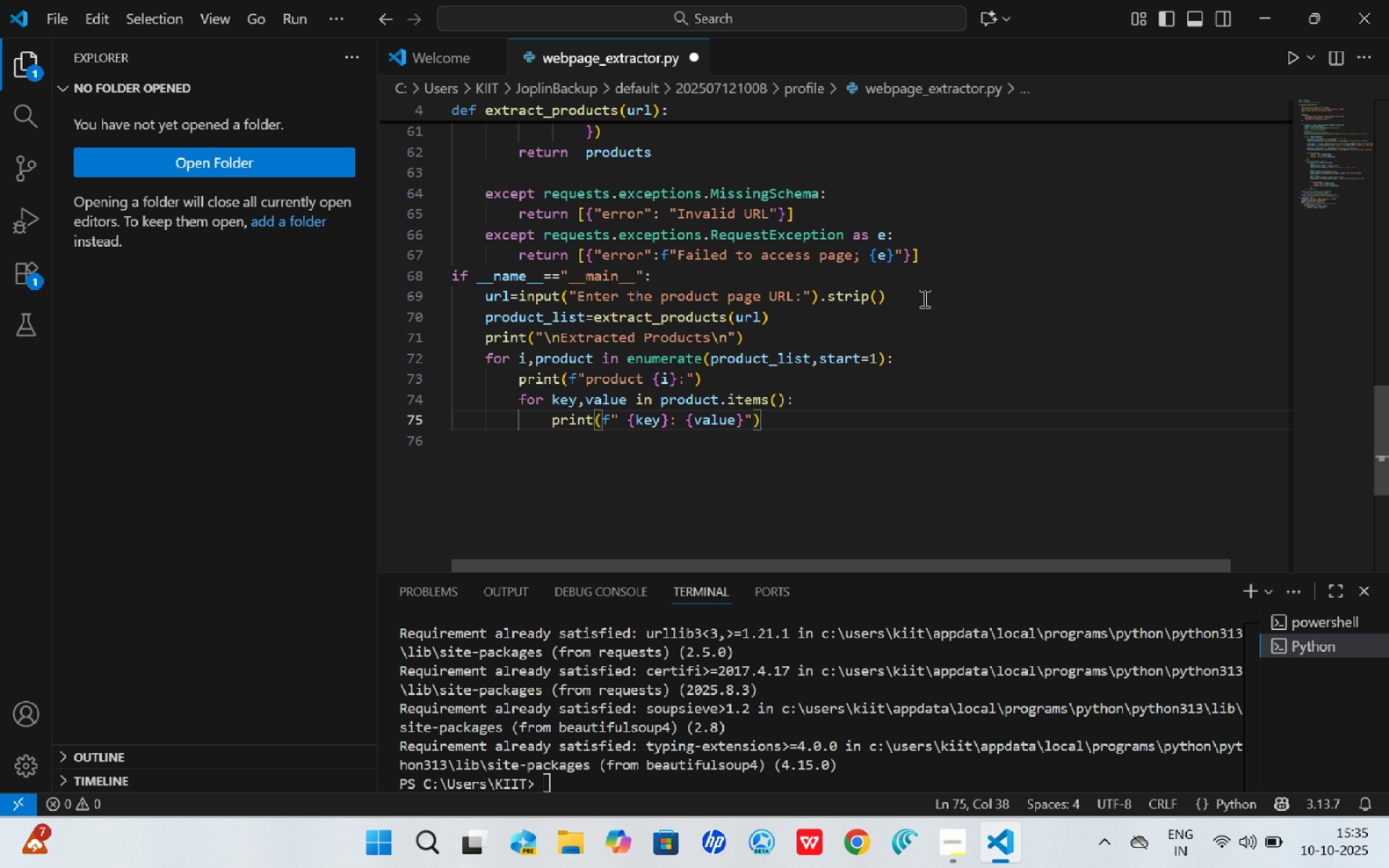 
key(Enter)
 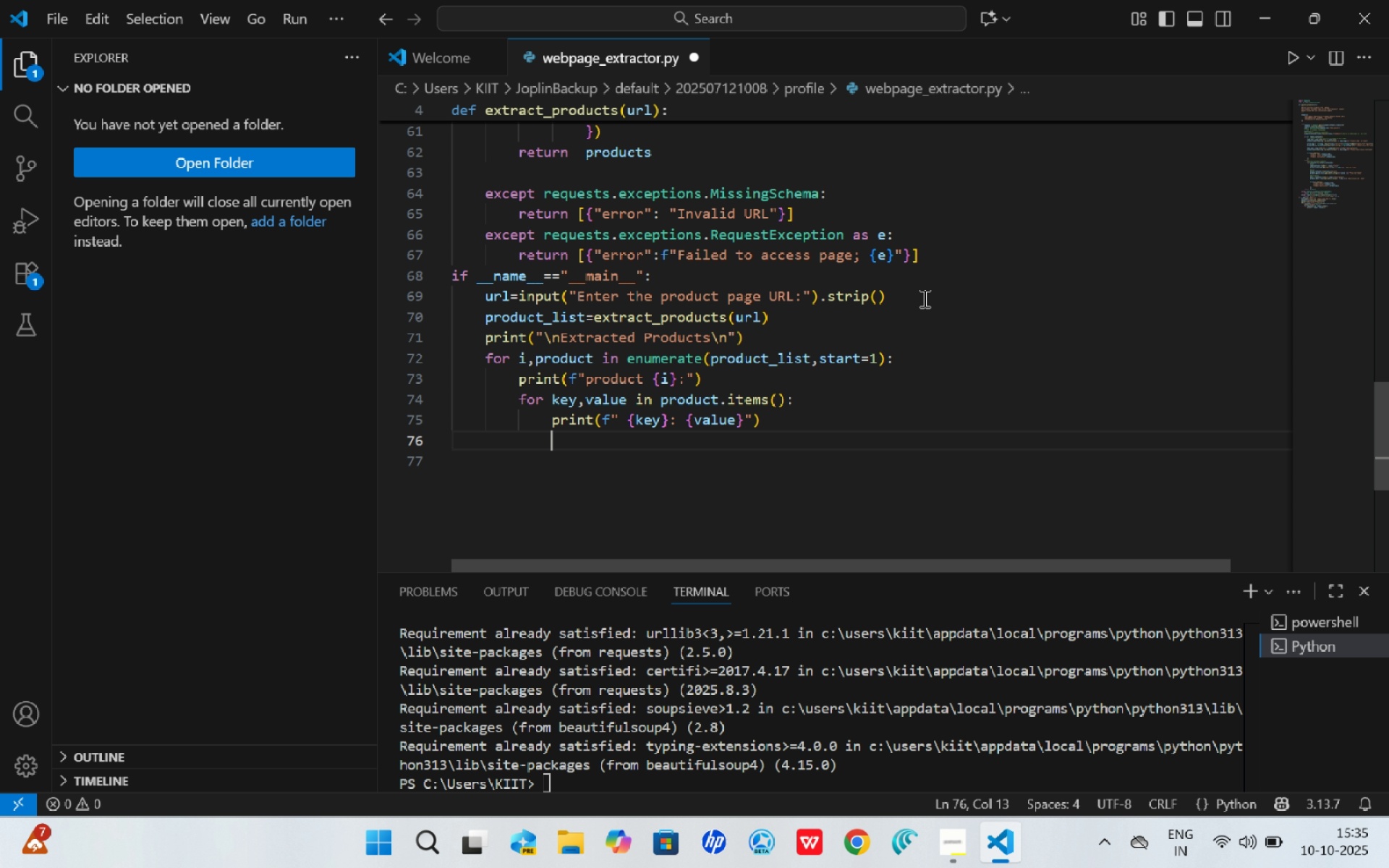 
key(Backspace)
type(print("_)
 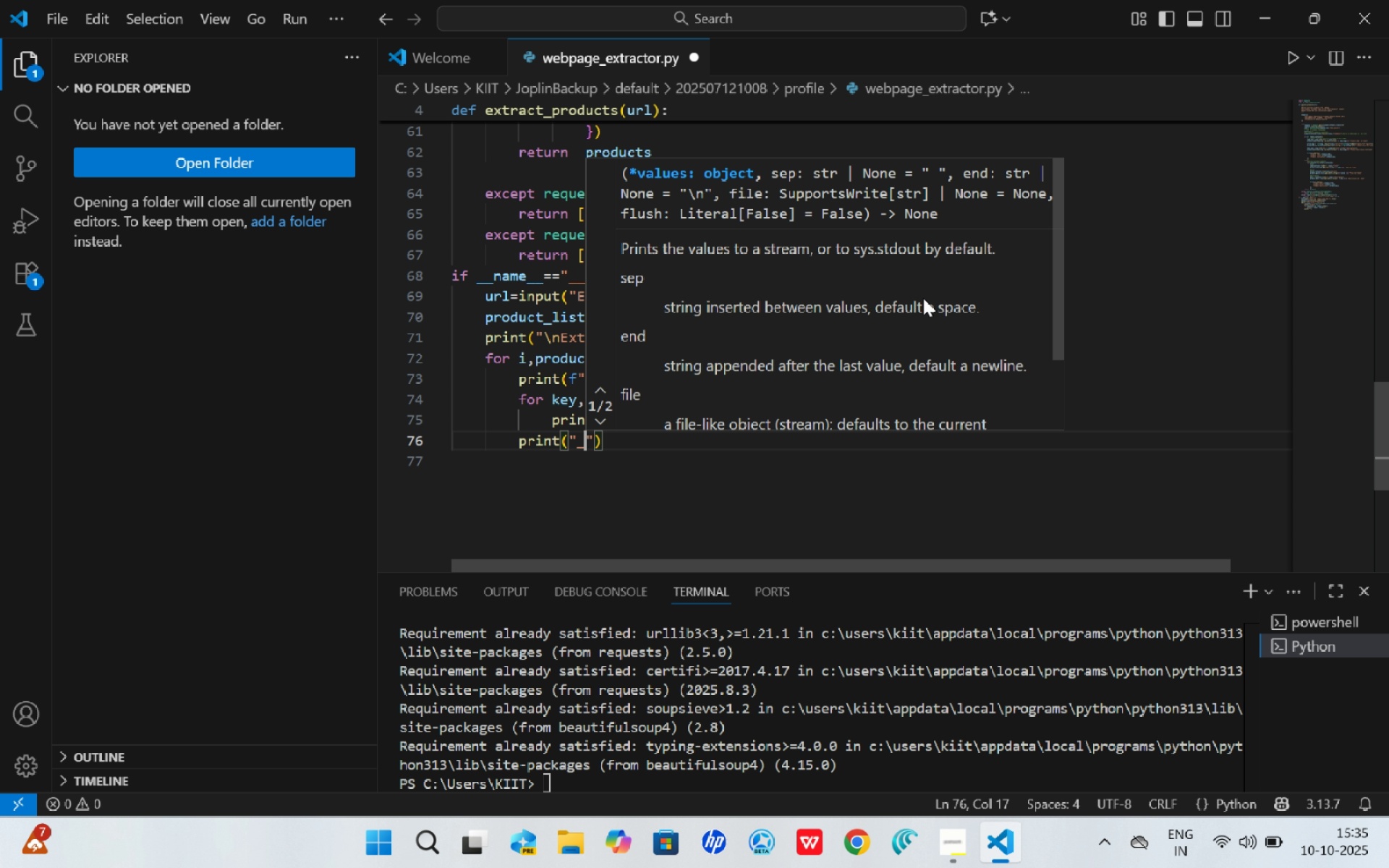 
key(ArrowRight)
 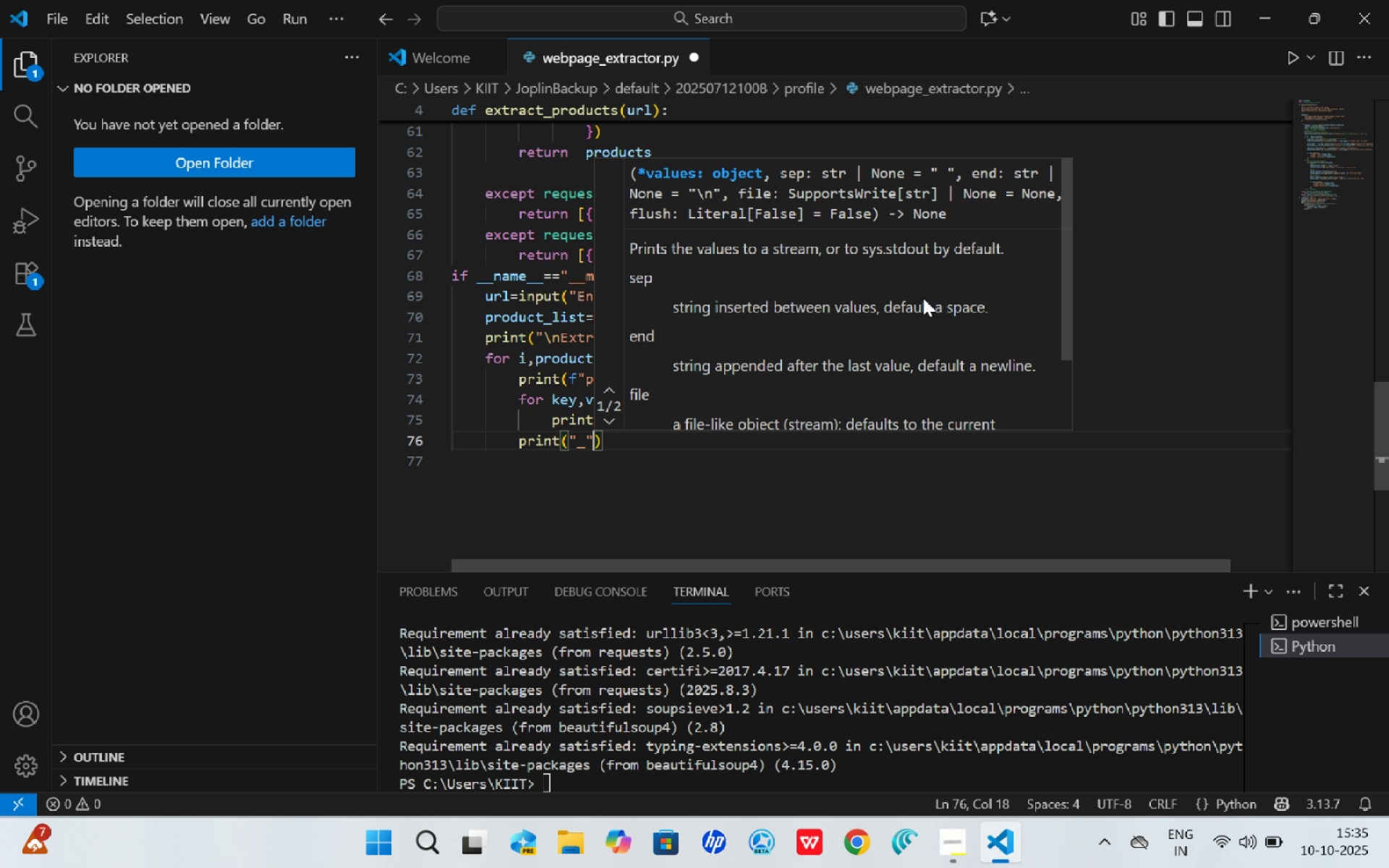 
key(ArrowLeft)
 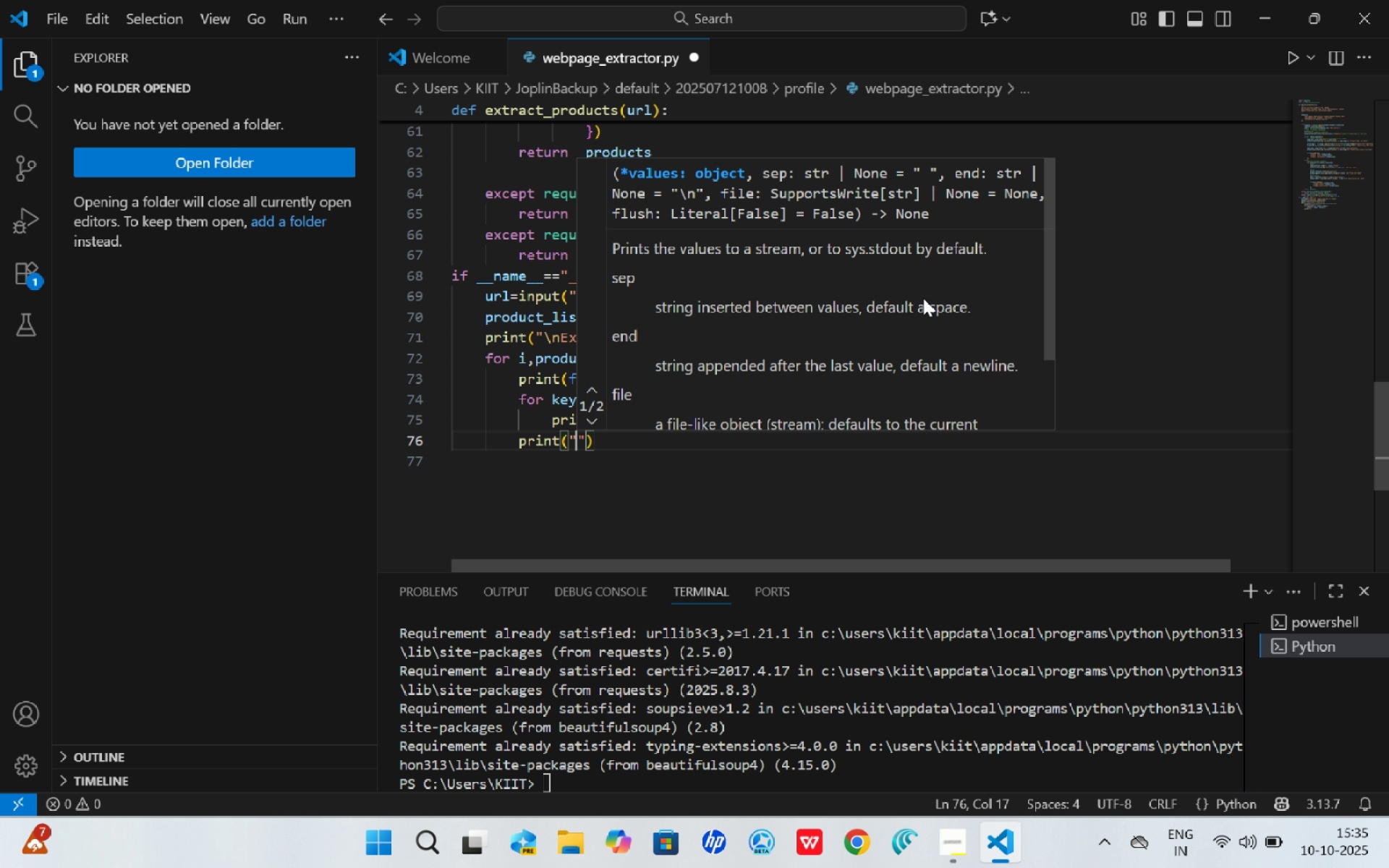 
key(Backspace)
 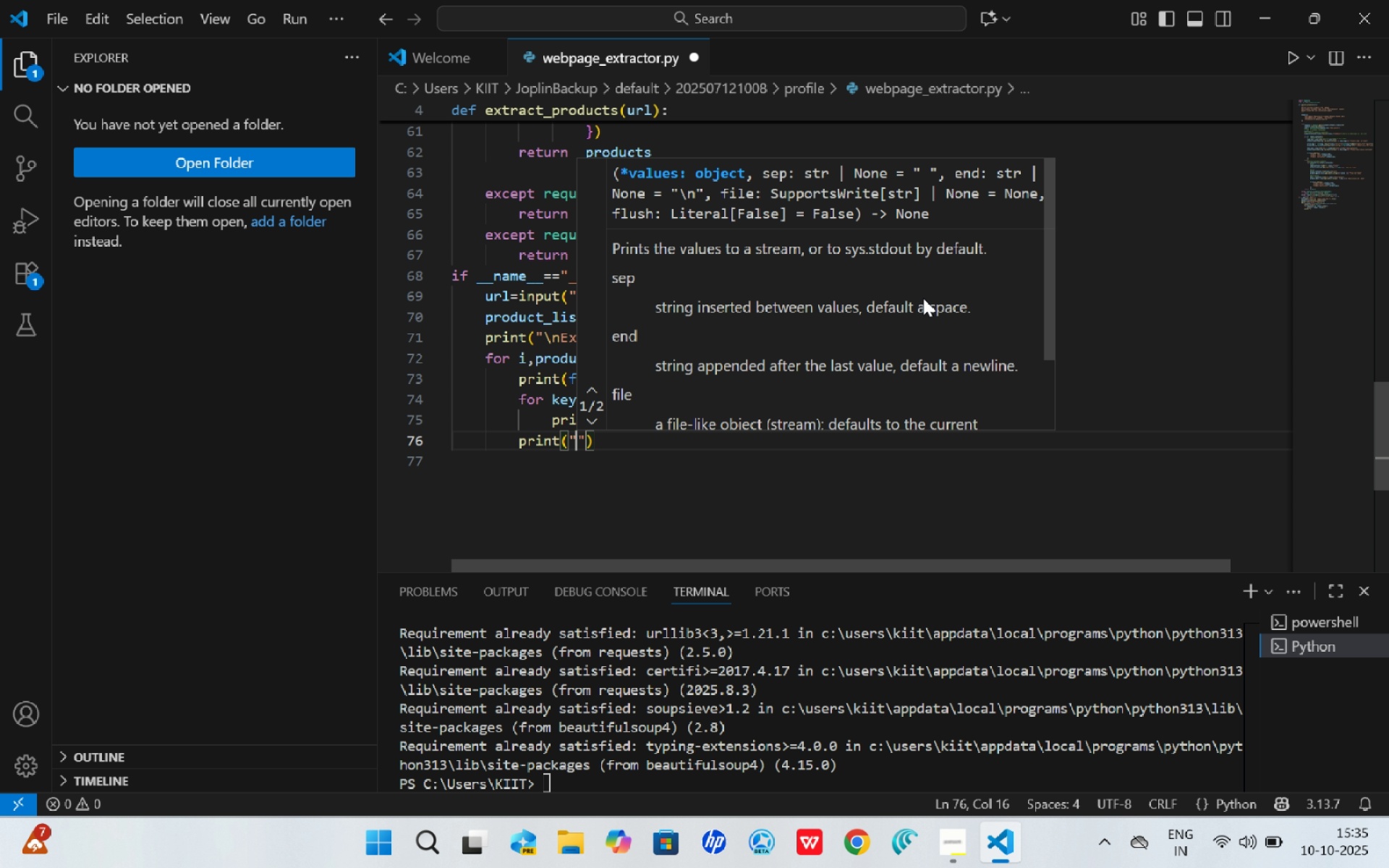 
key(Minus)
 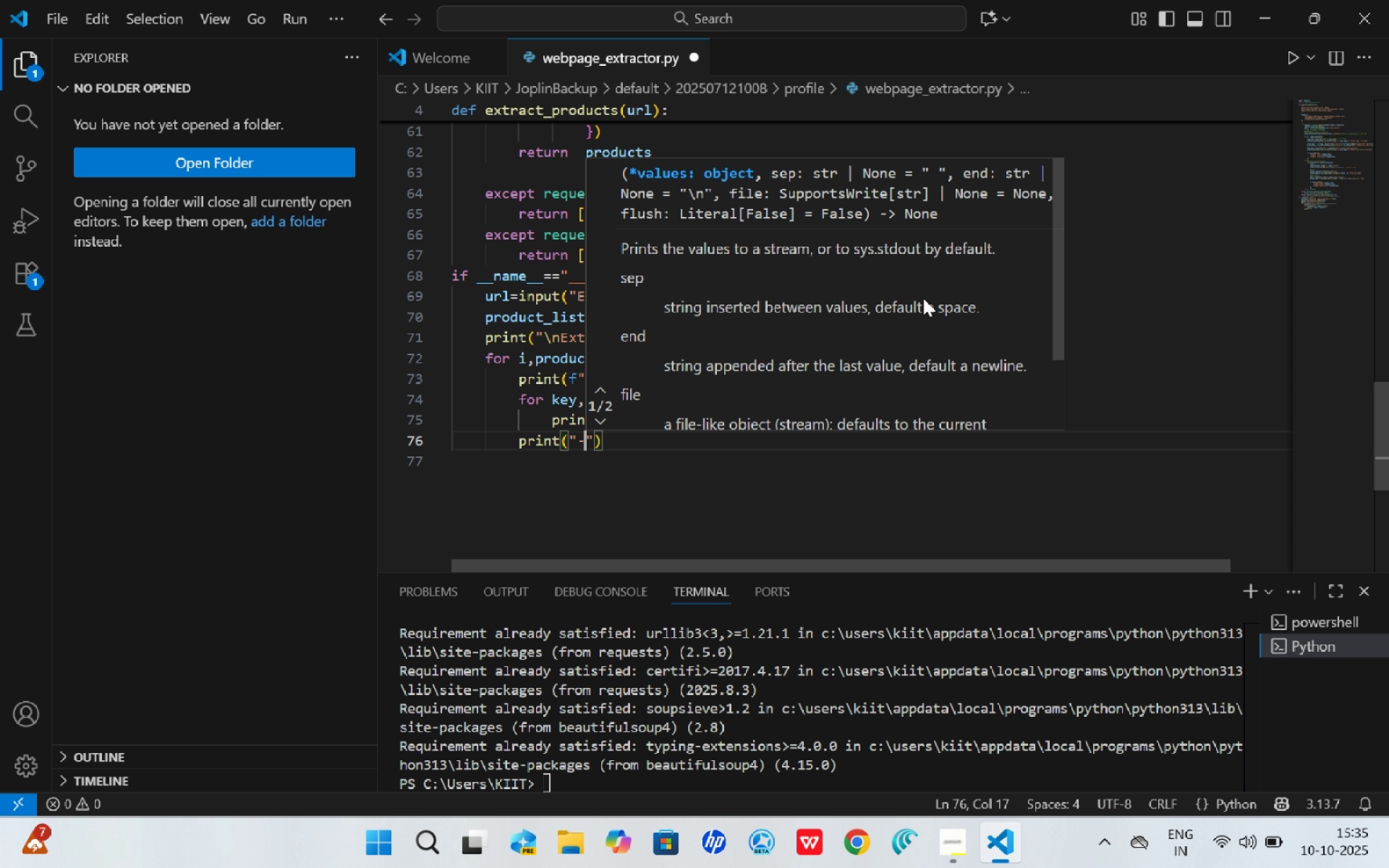 
key(ArrowRight)
 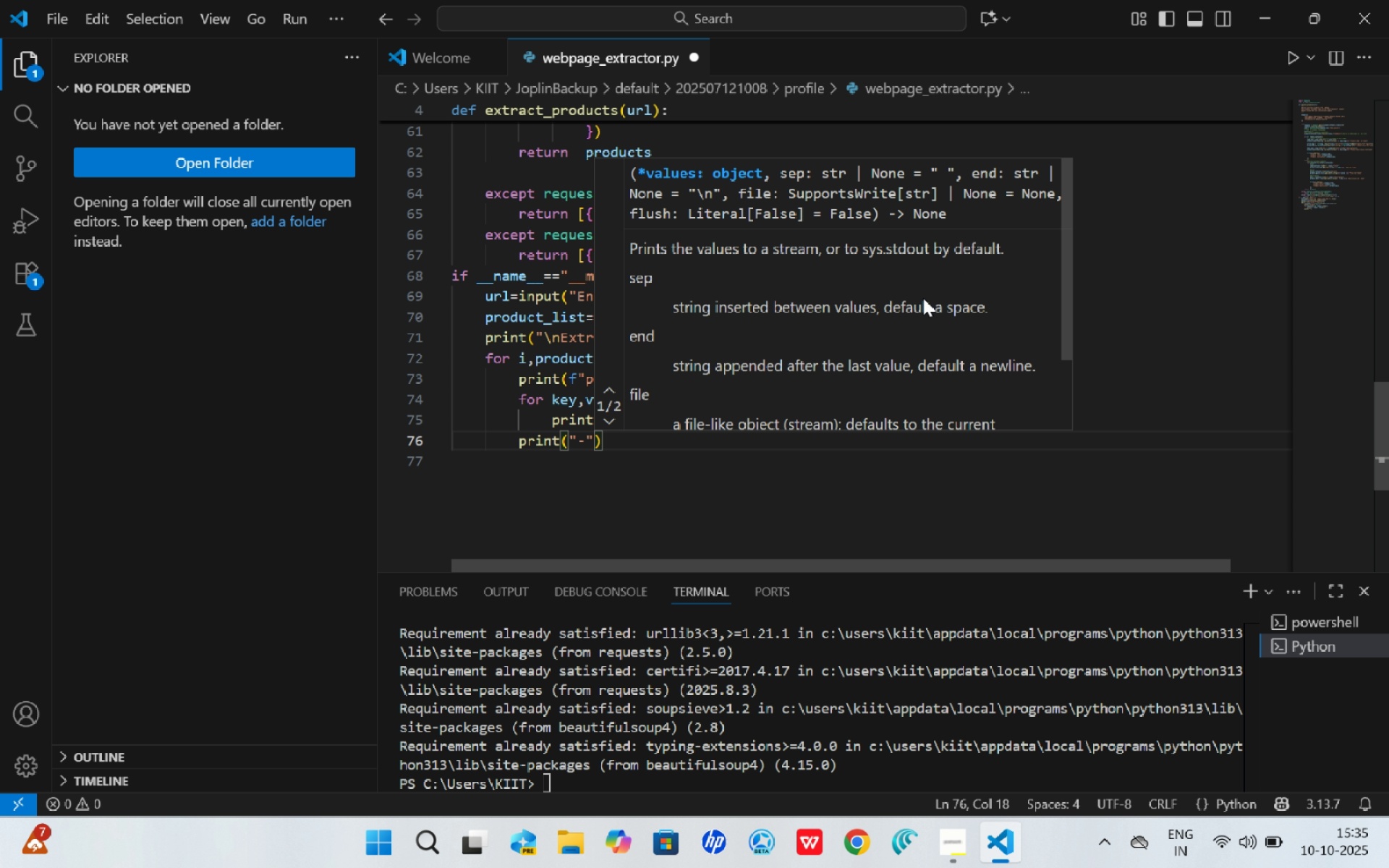 
type(*40)
 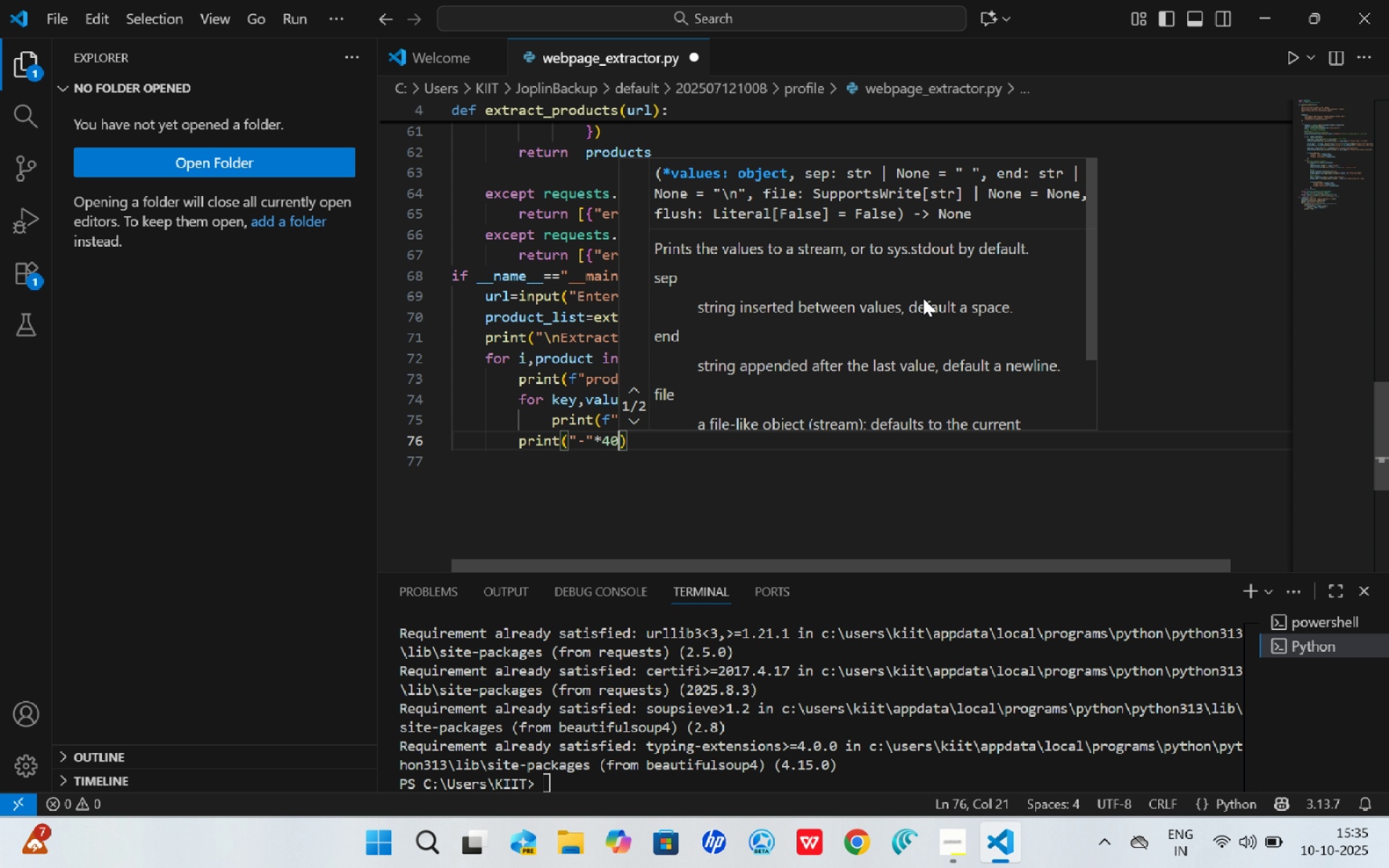 
key(ArrowRight)
 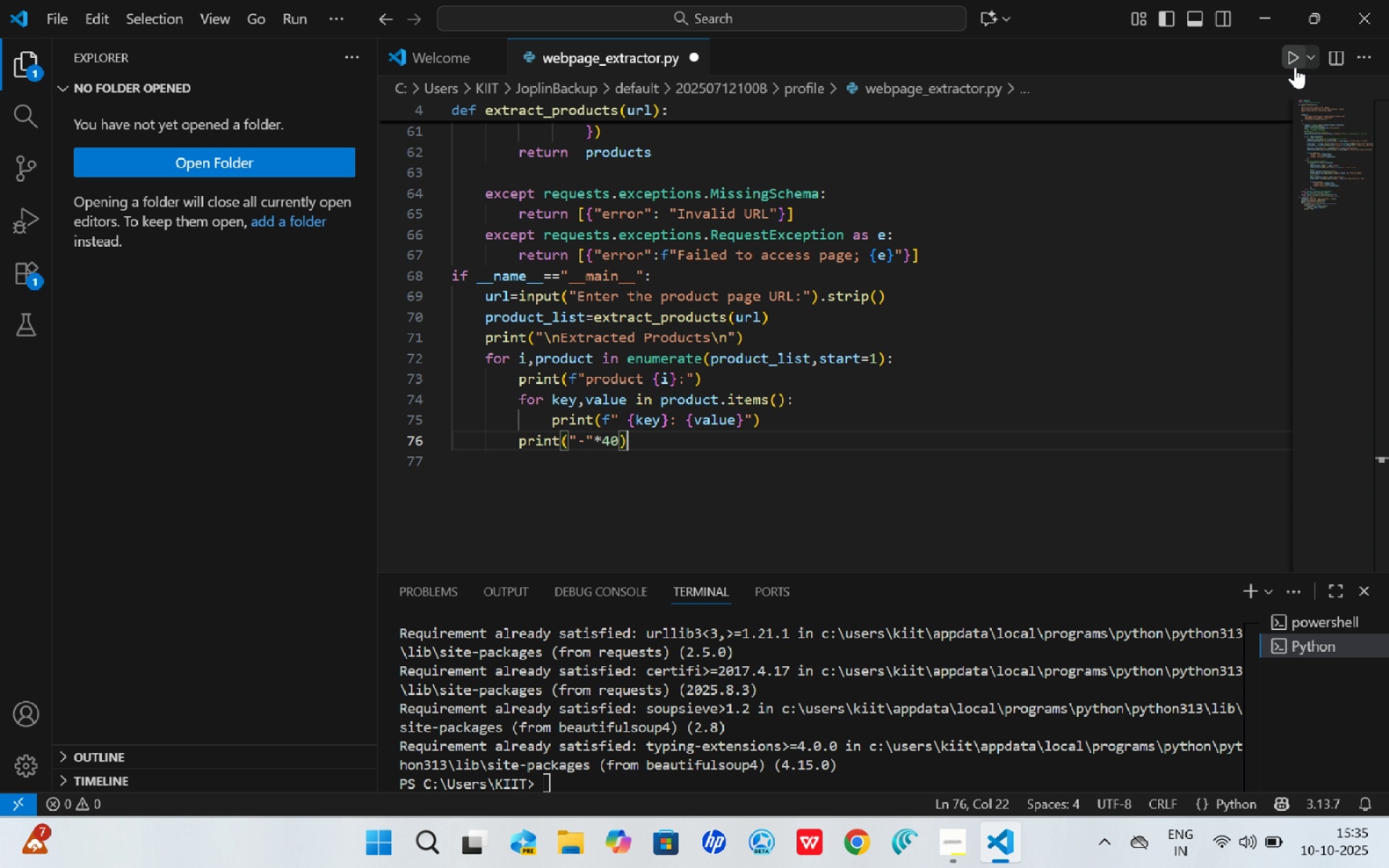 
left_click([1152, 227])
 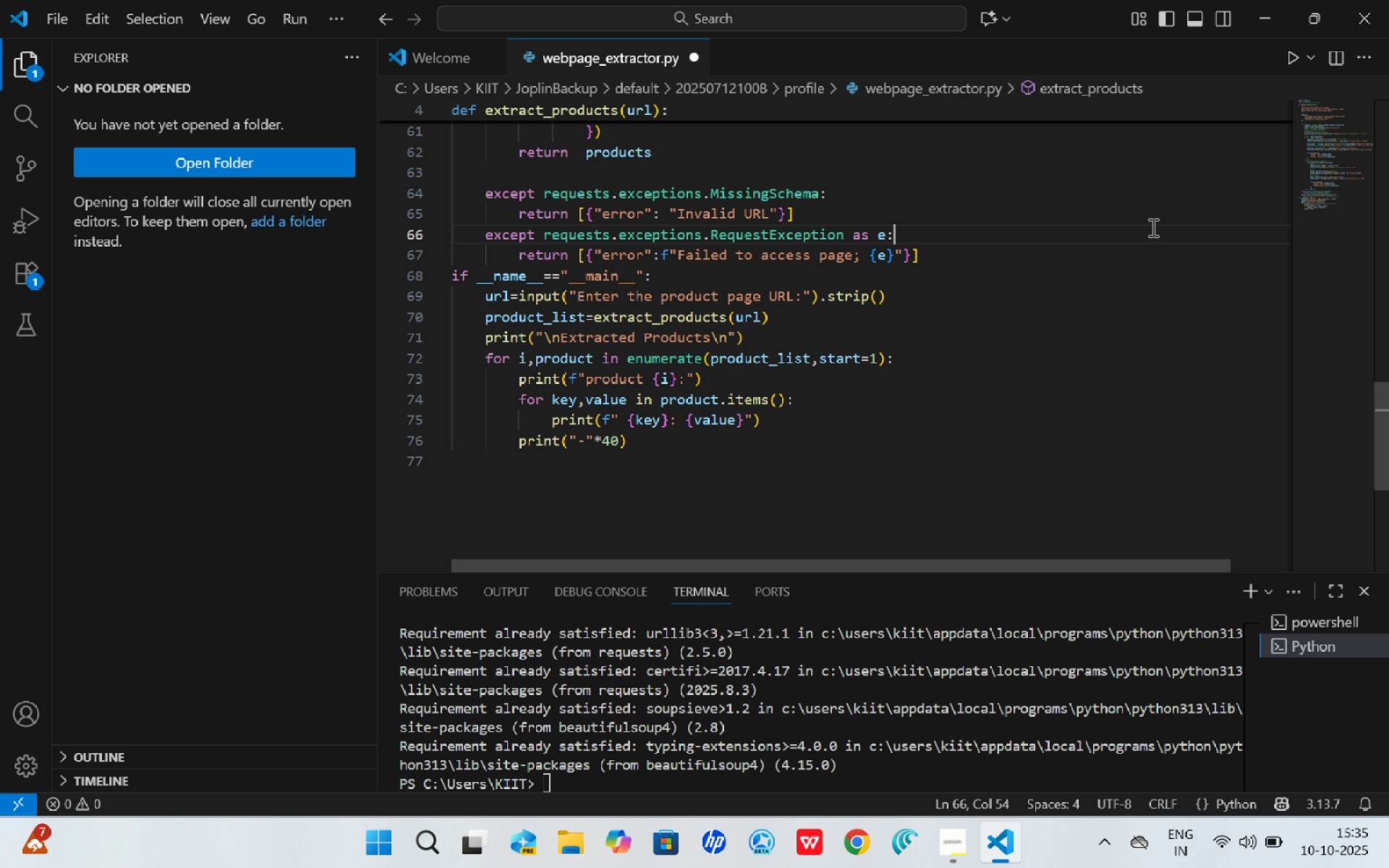 
key(Control+S)
 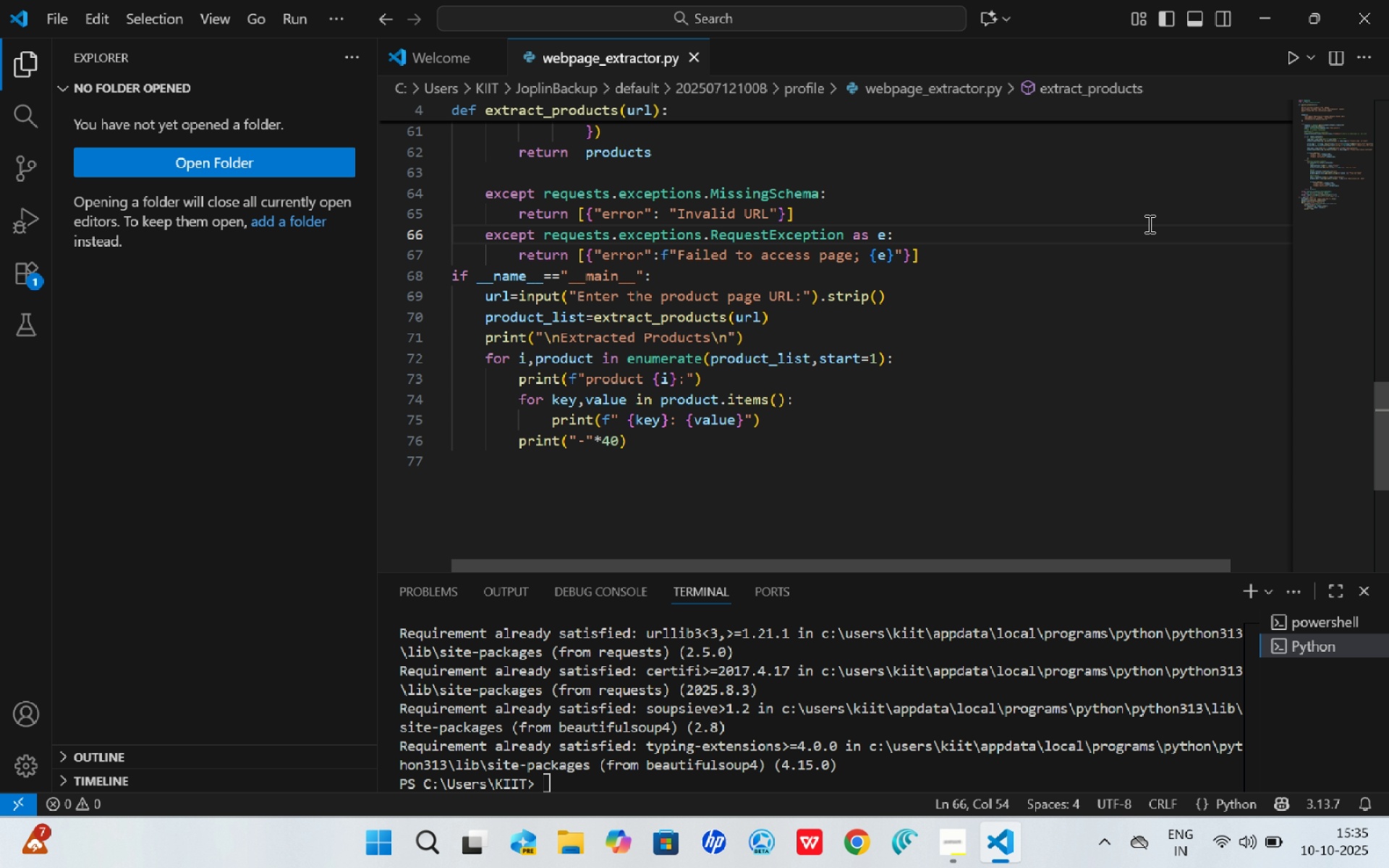 
key(Control+S)
 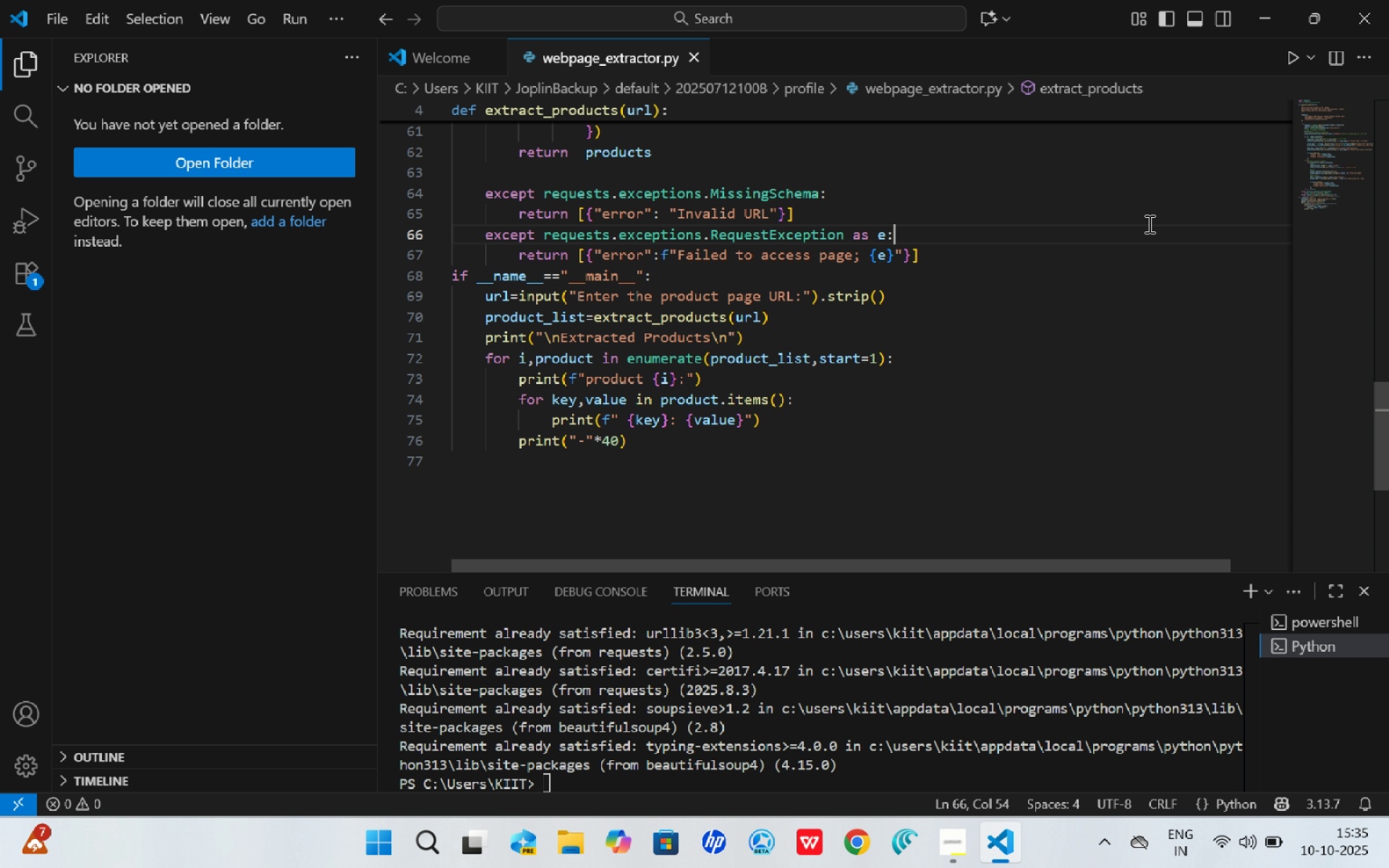 
key(Control+S)
 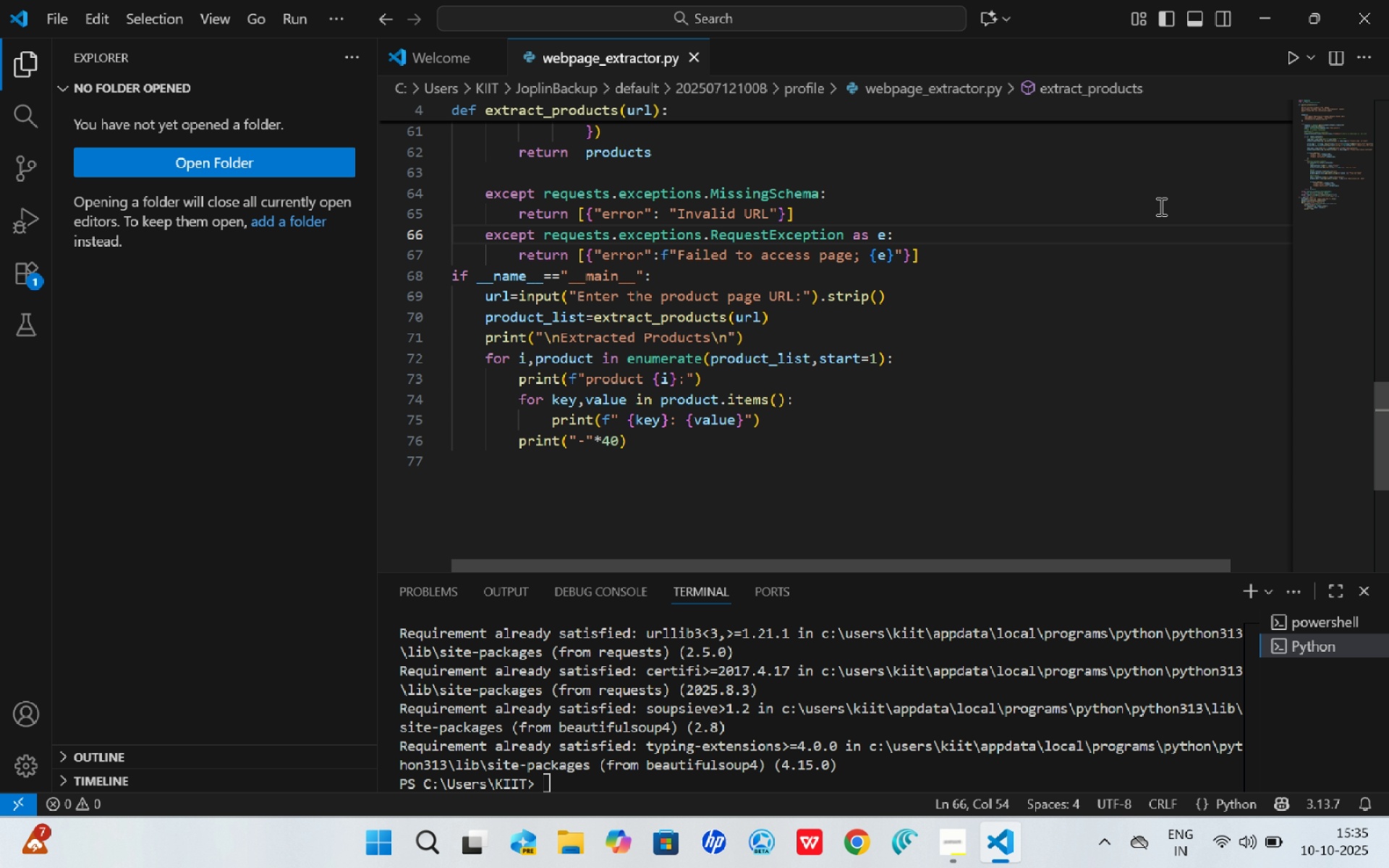 
key(Control+S)
 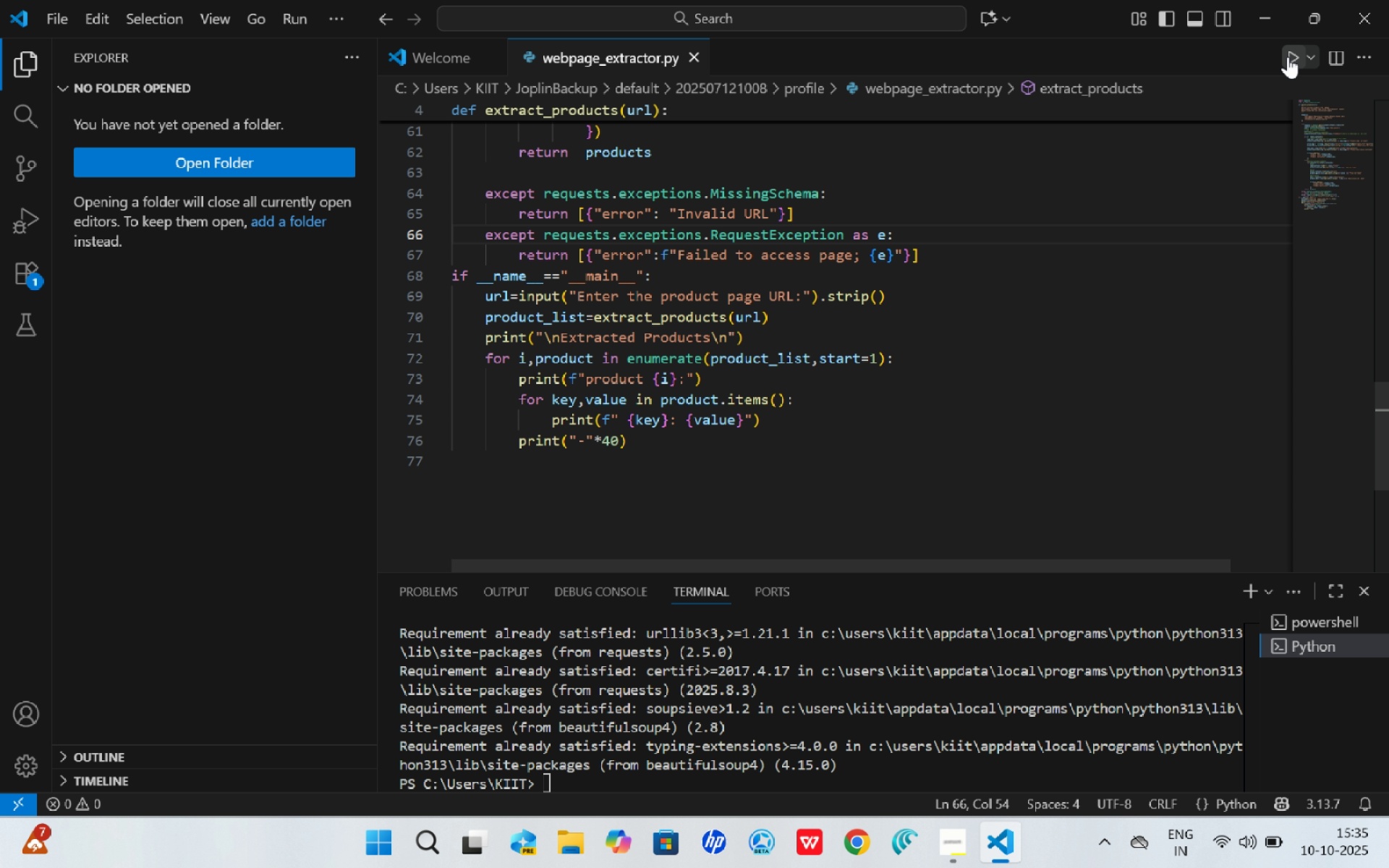 
left_click([1288, 56])
 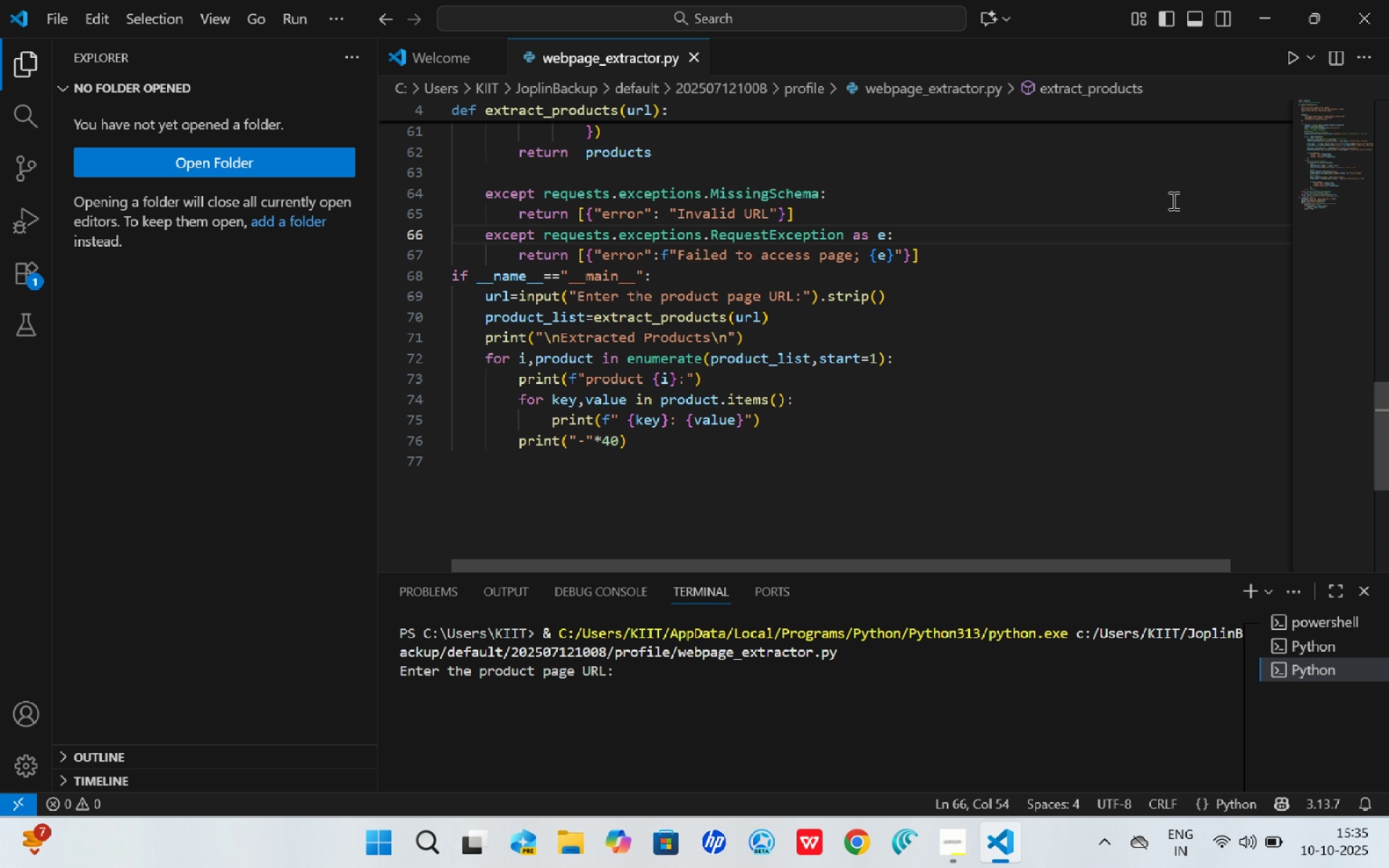 
wait(15.44)
 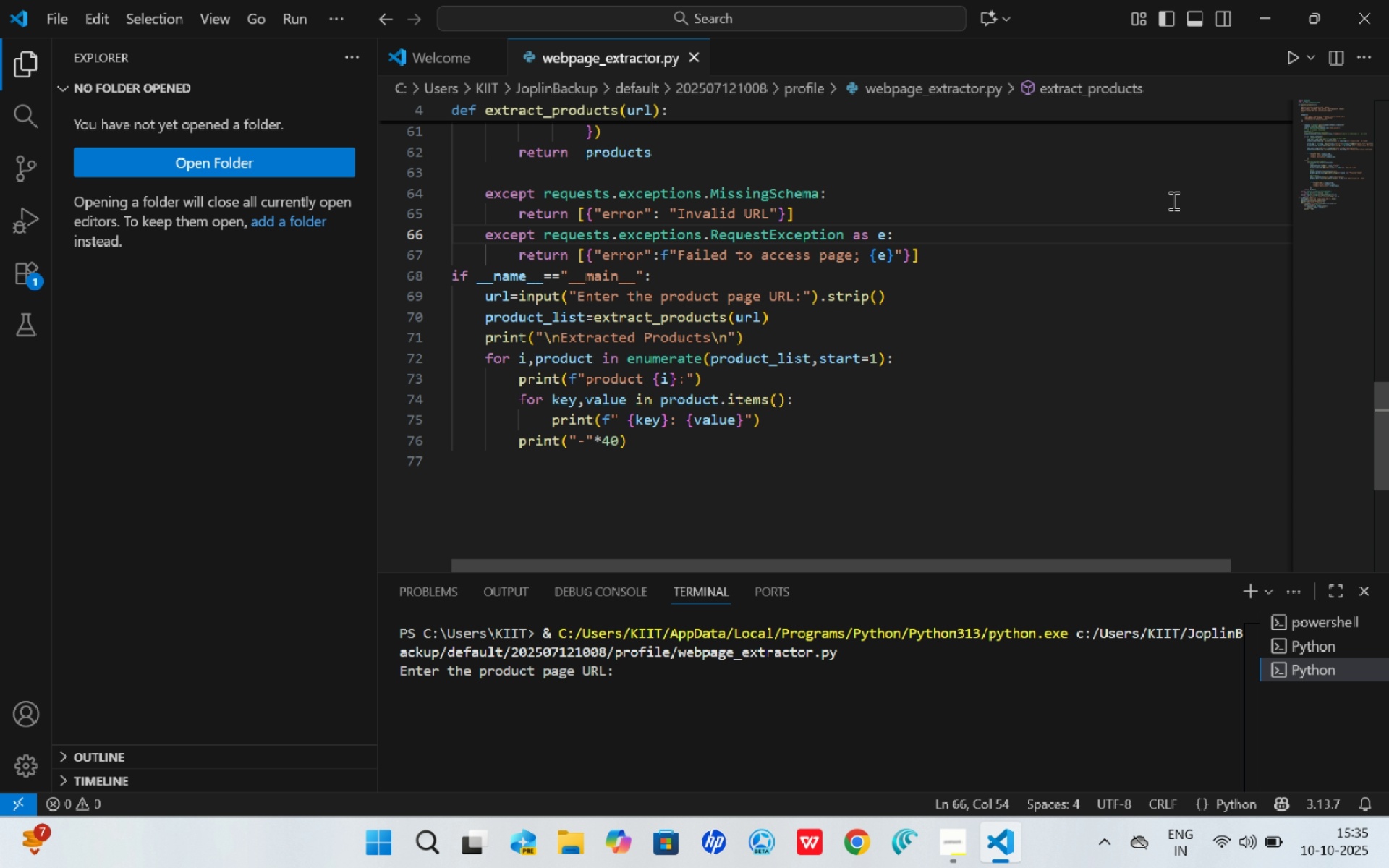 
left_click([859, 841])
 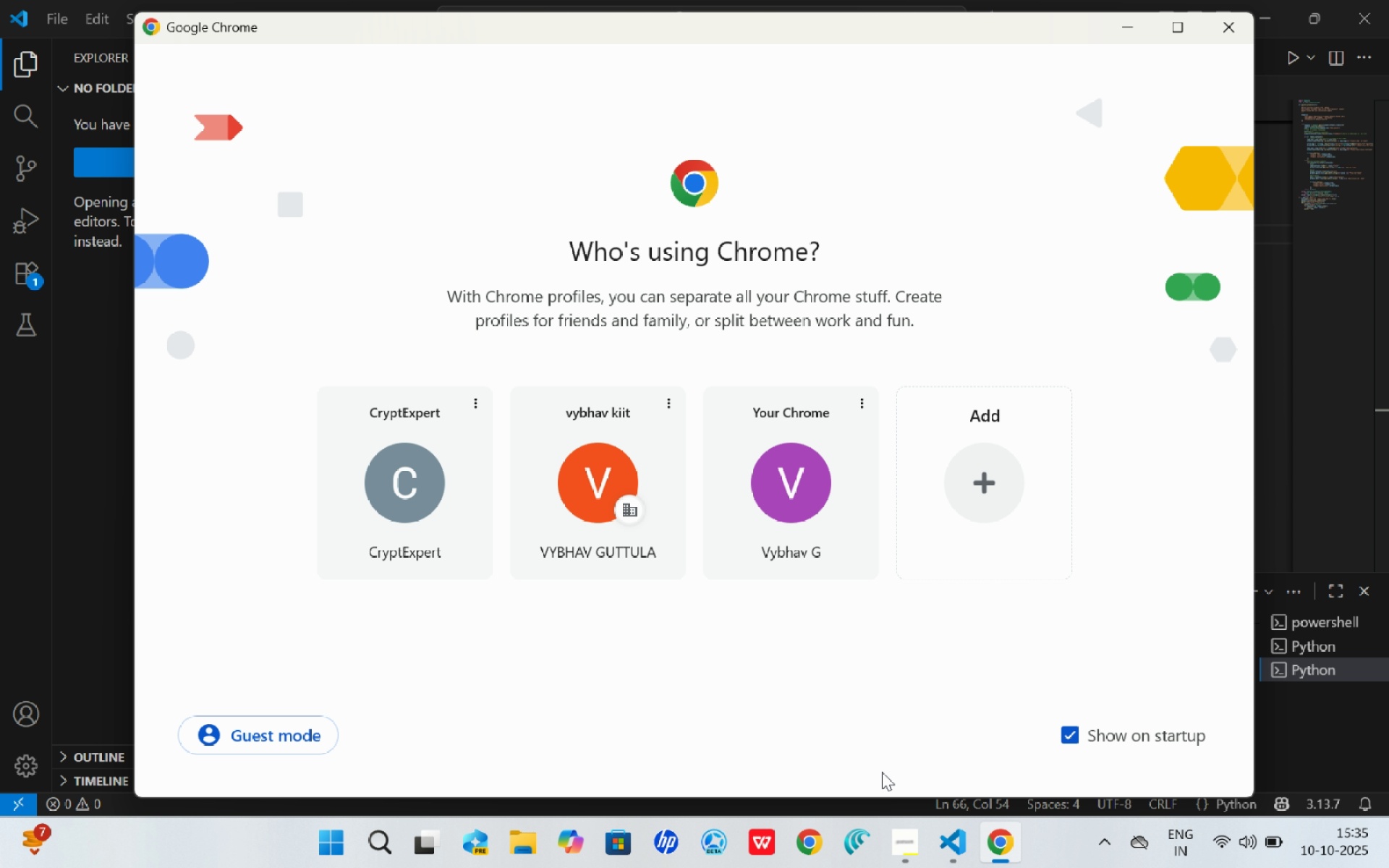 
wait(6.24)
 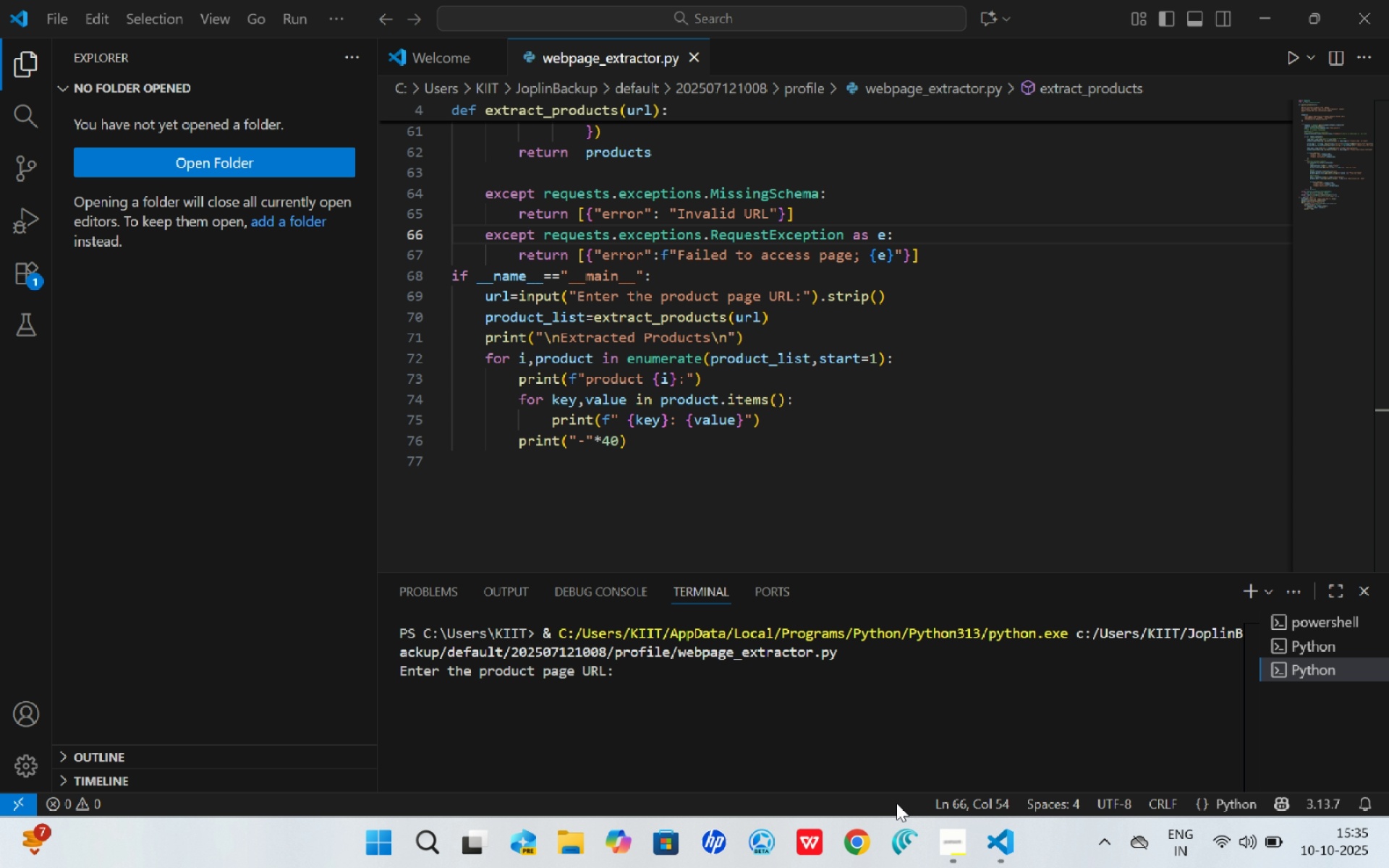 
left_click([837, 503])
 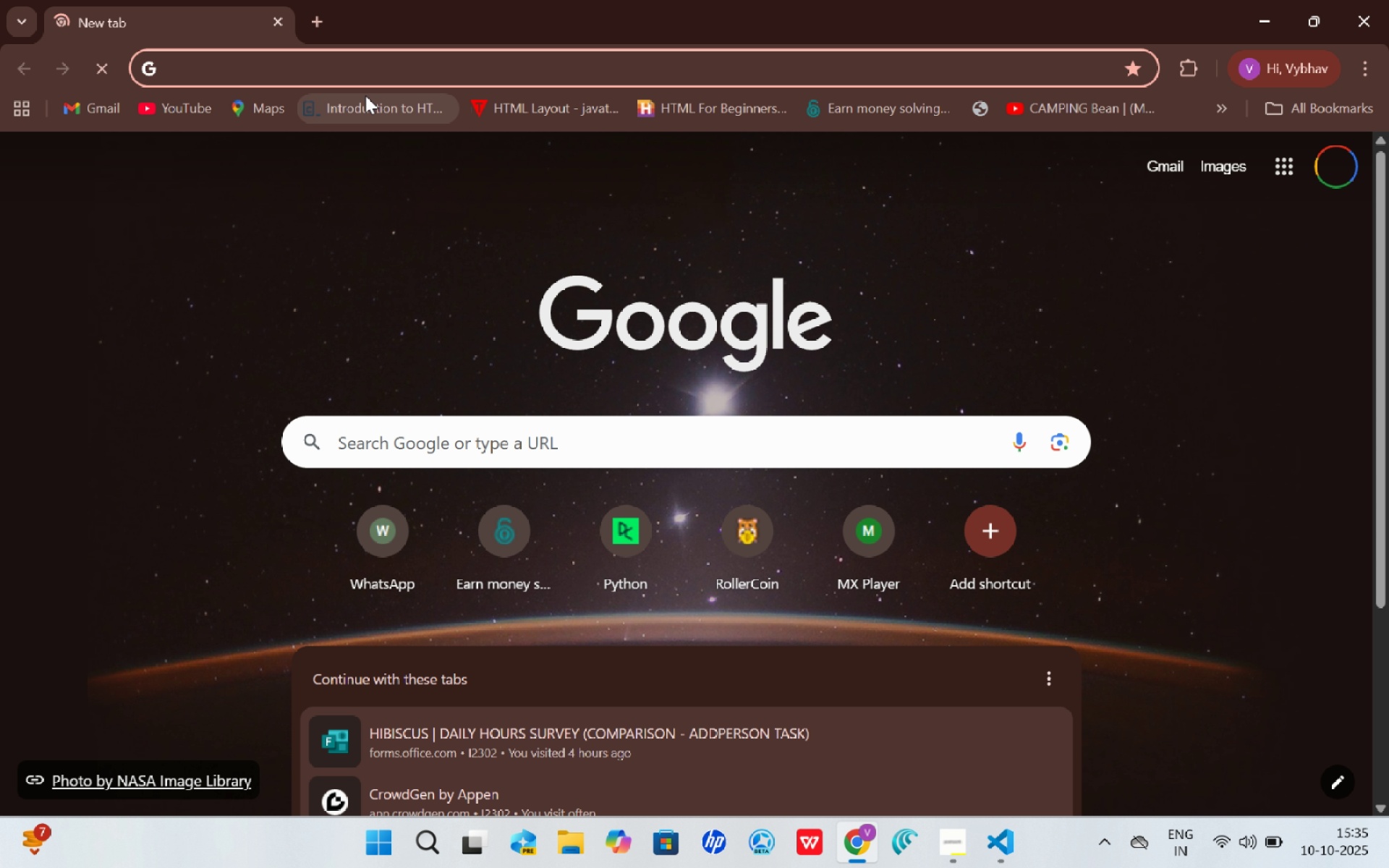 
type(webs)
 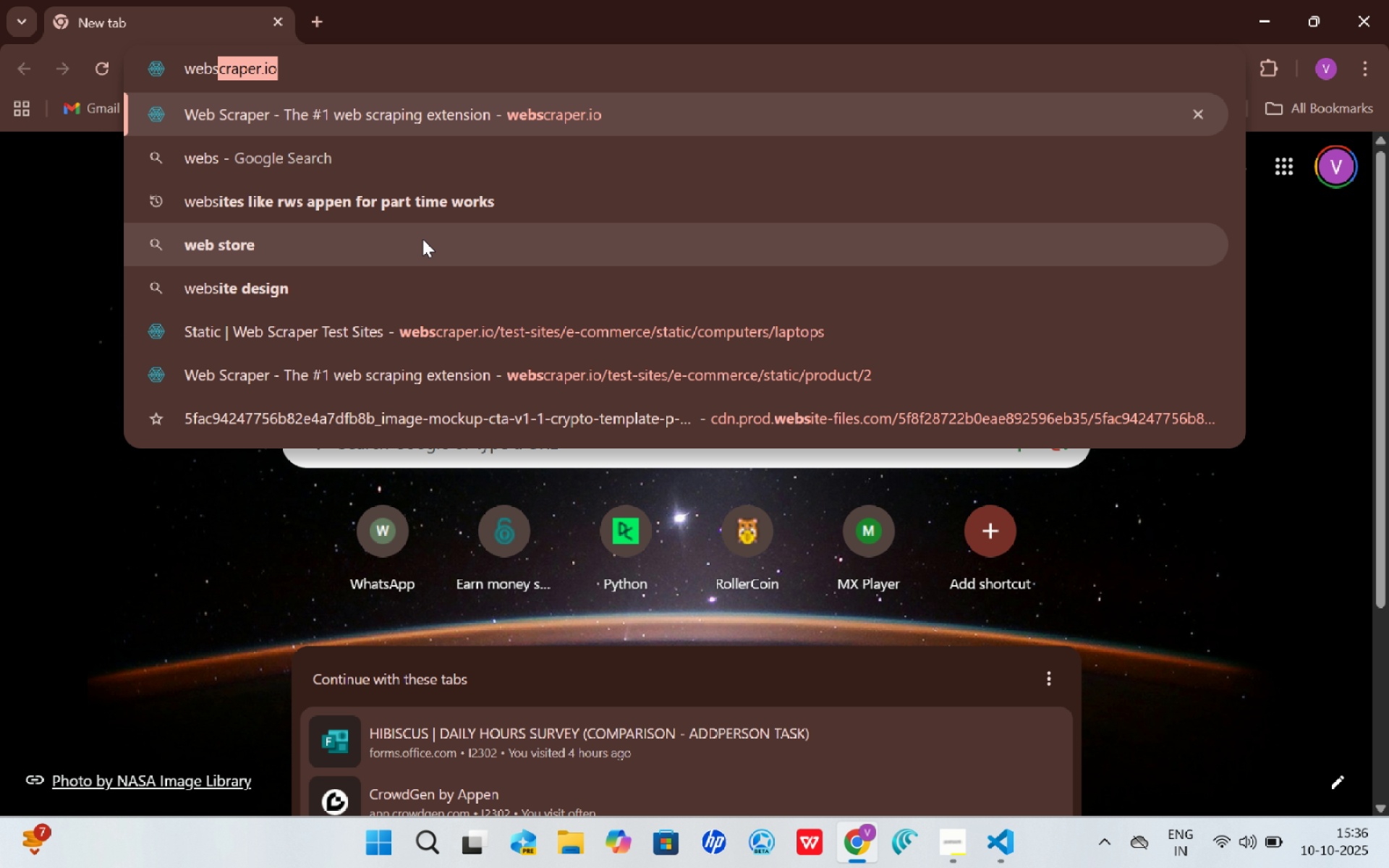 
left_click([604, 321])
 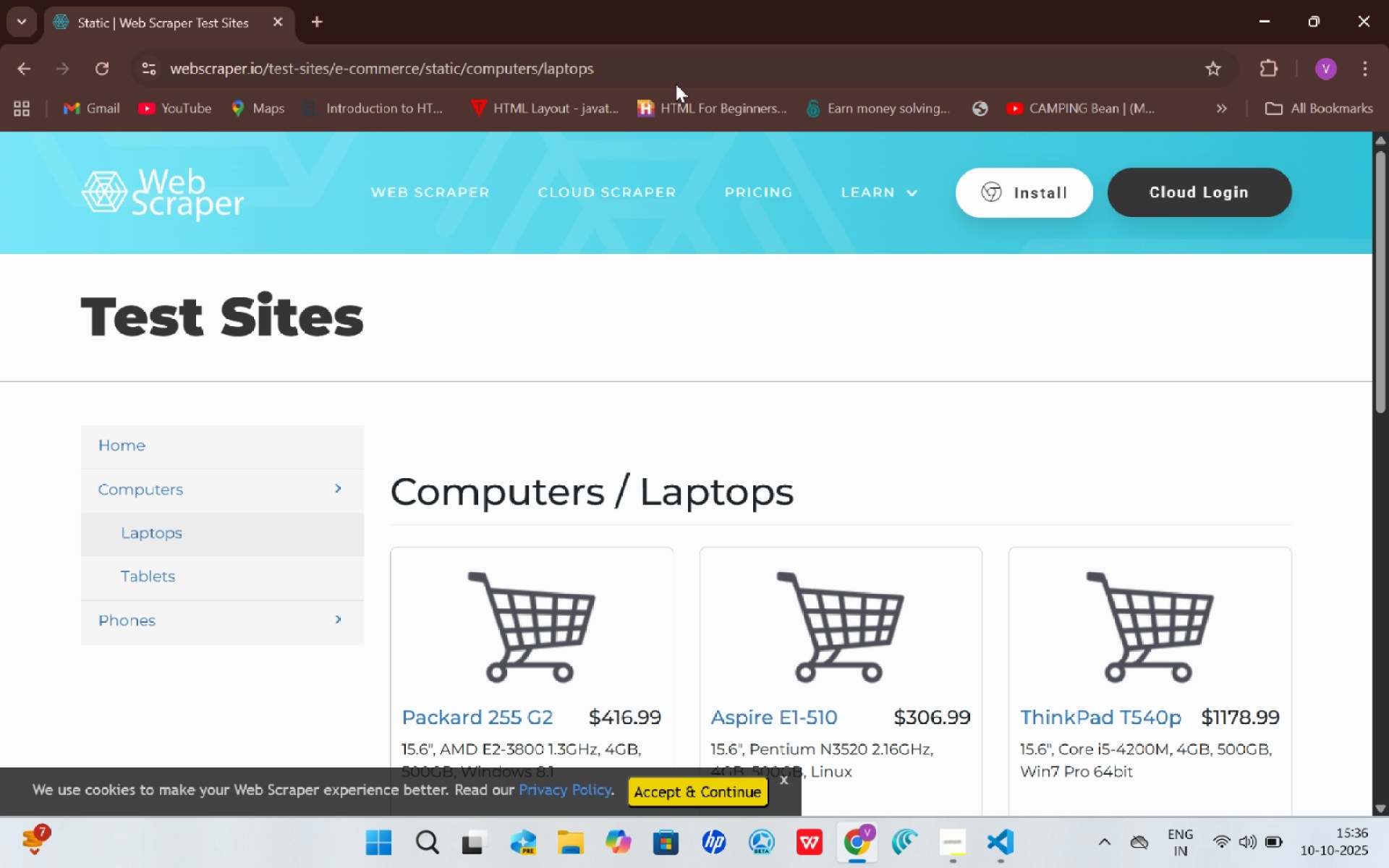 
left_click([684, 69])
 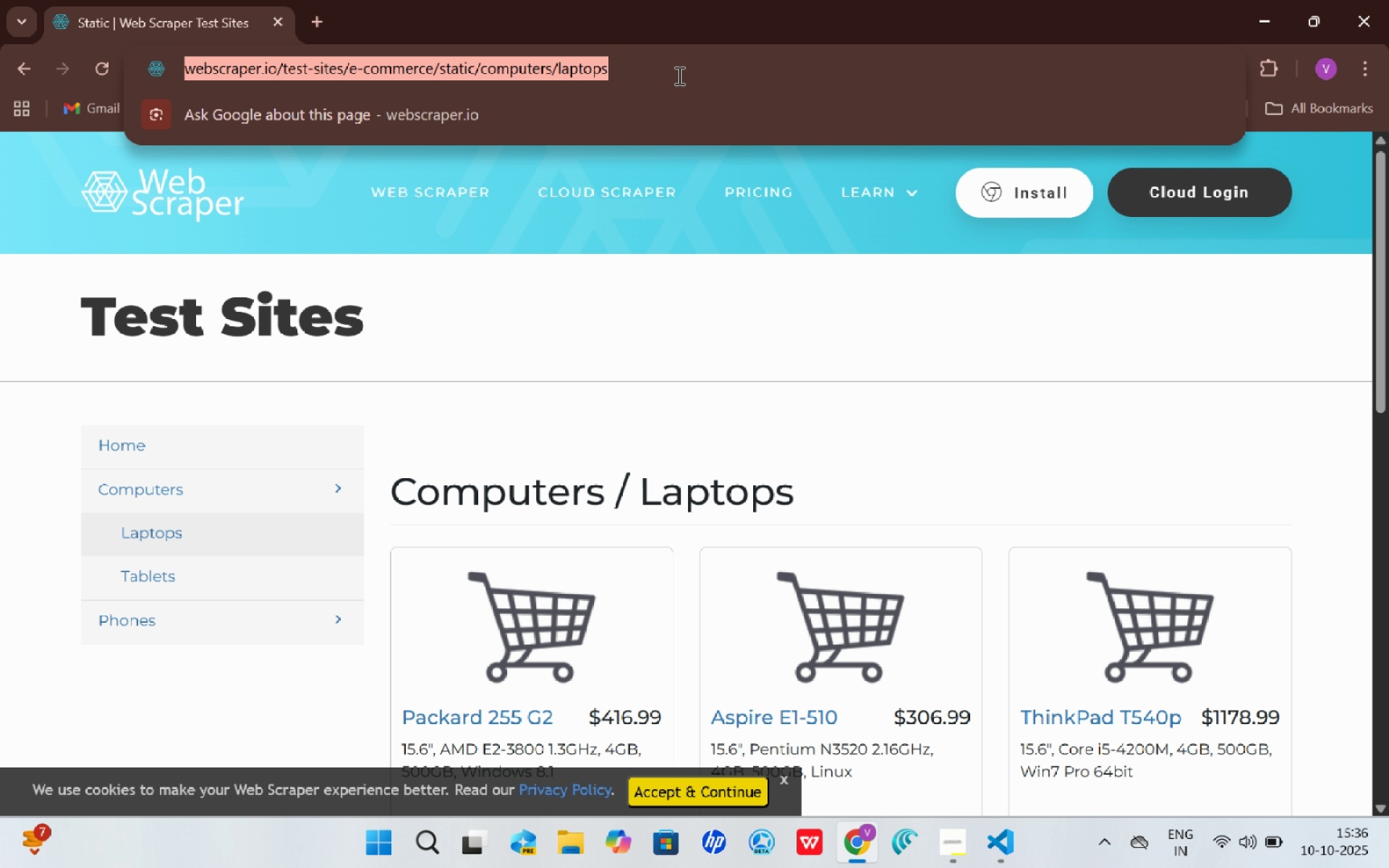 
key(Control+C)
 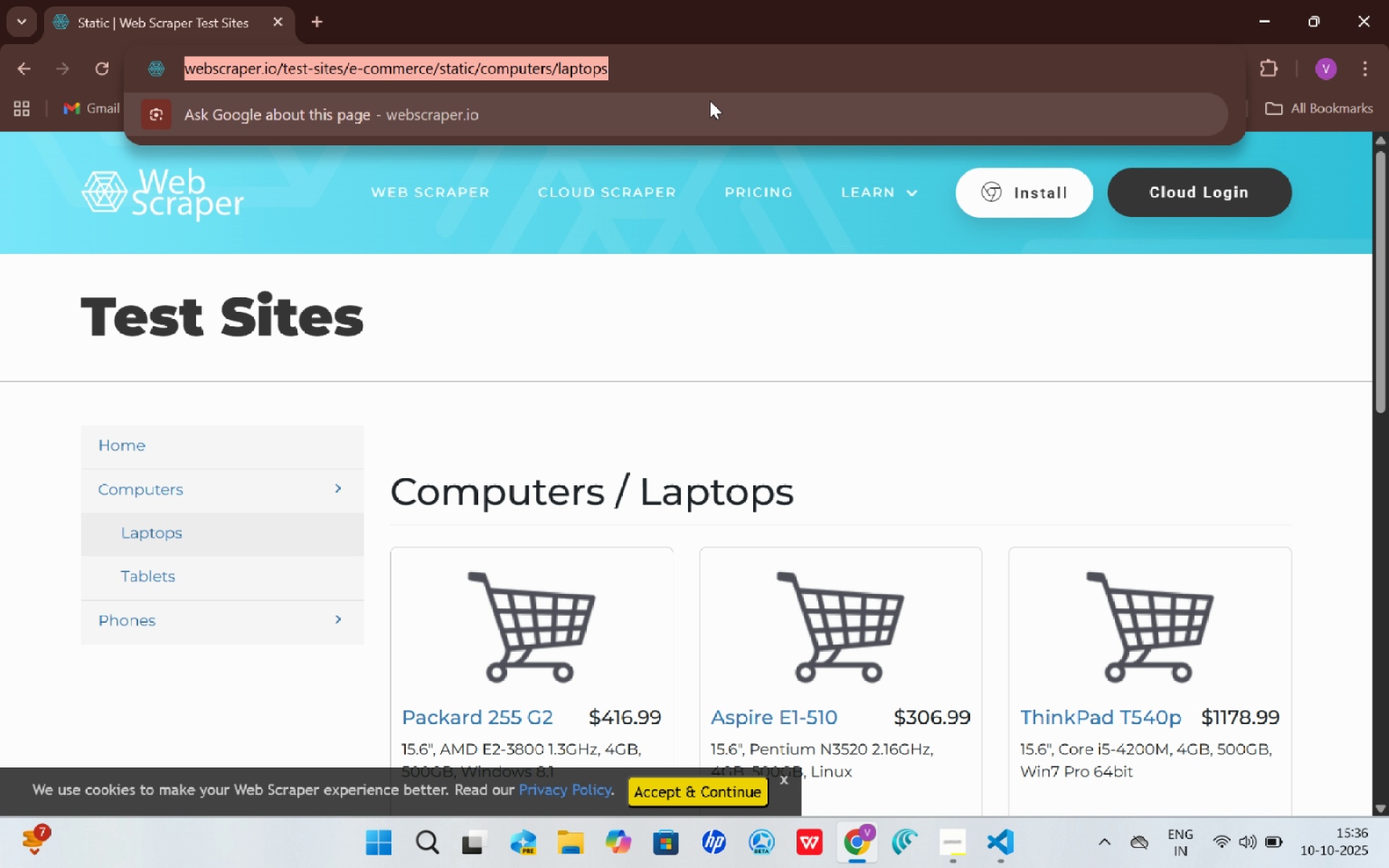 
key(Control+C)
 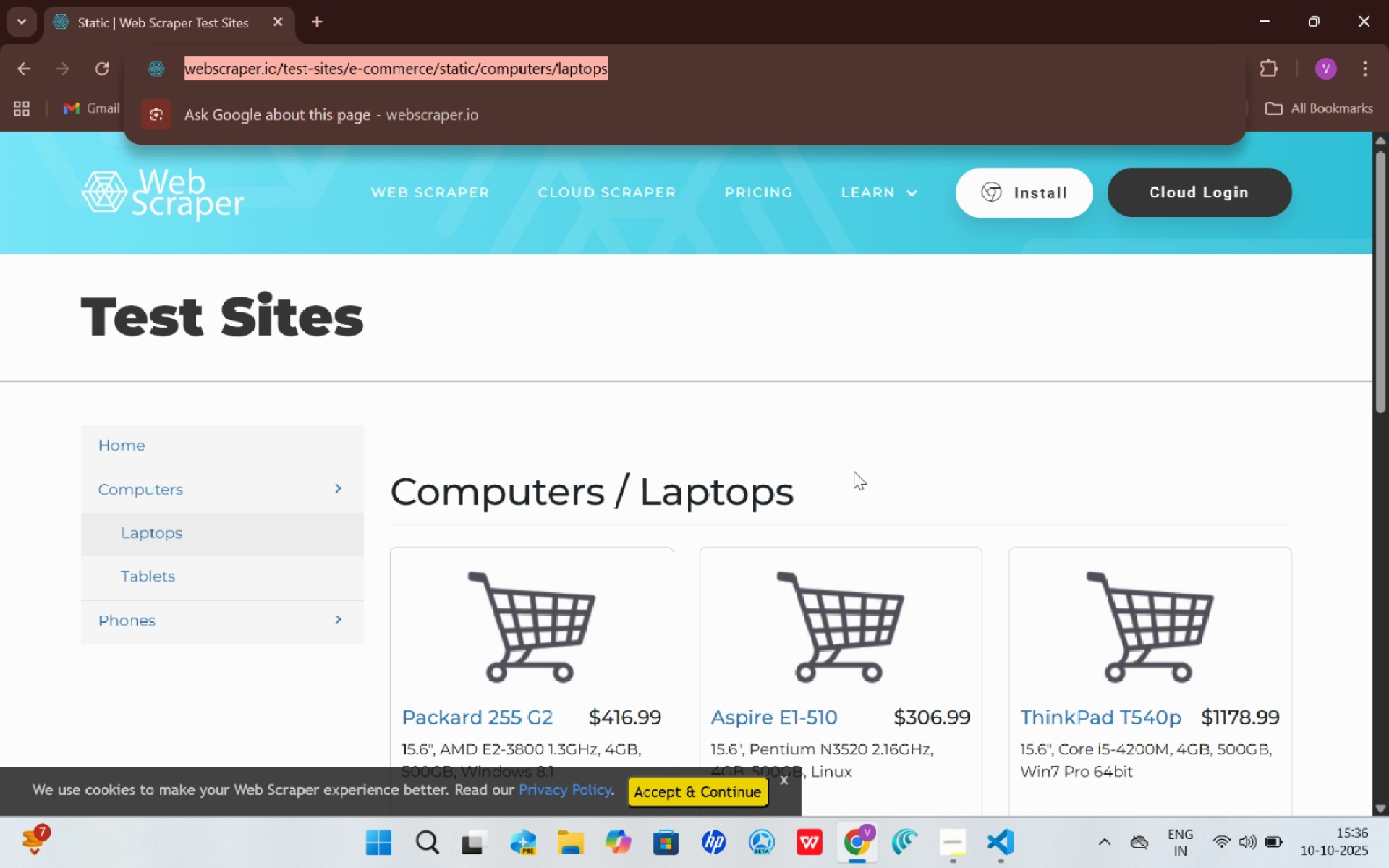 
key(Control+C)
 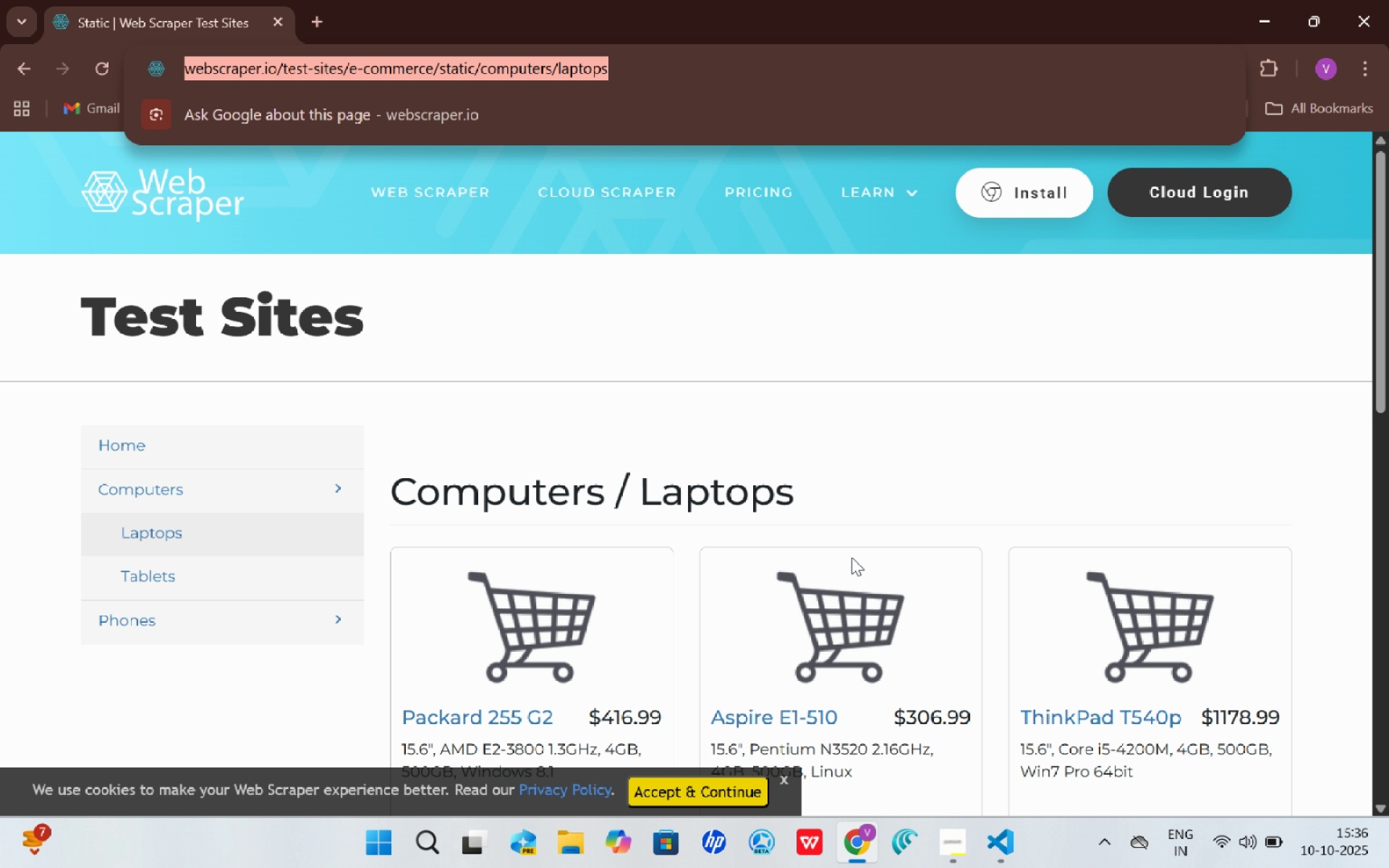 
key(Control+C)
 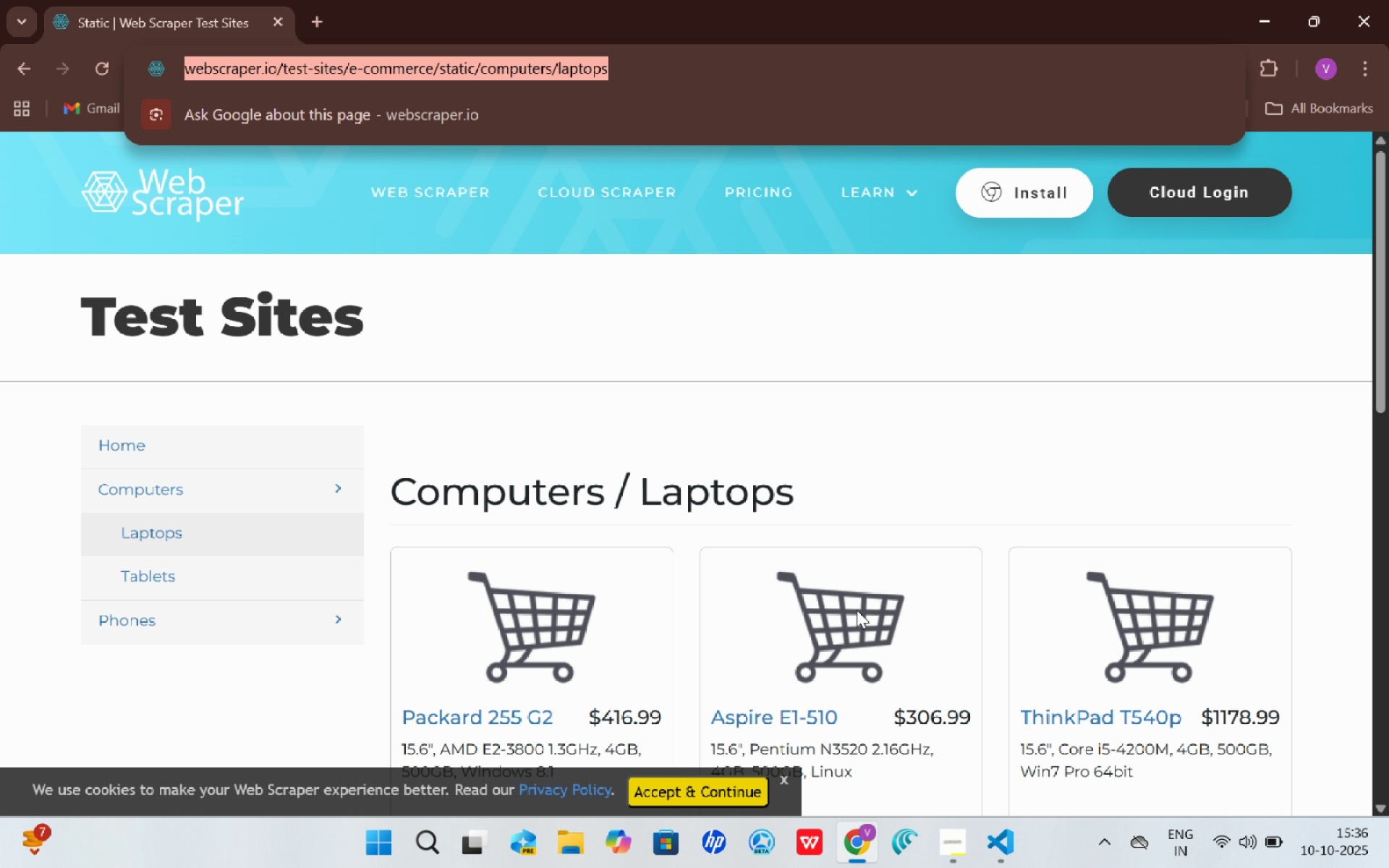 
key(Control+C)
 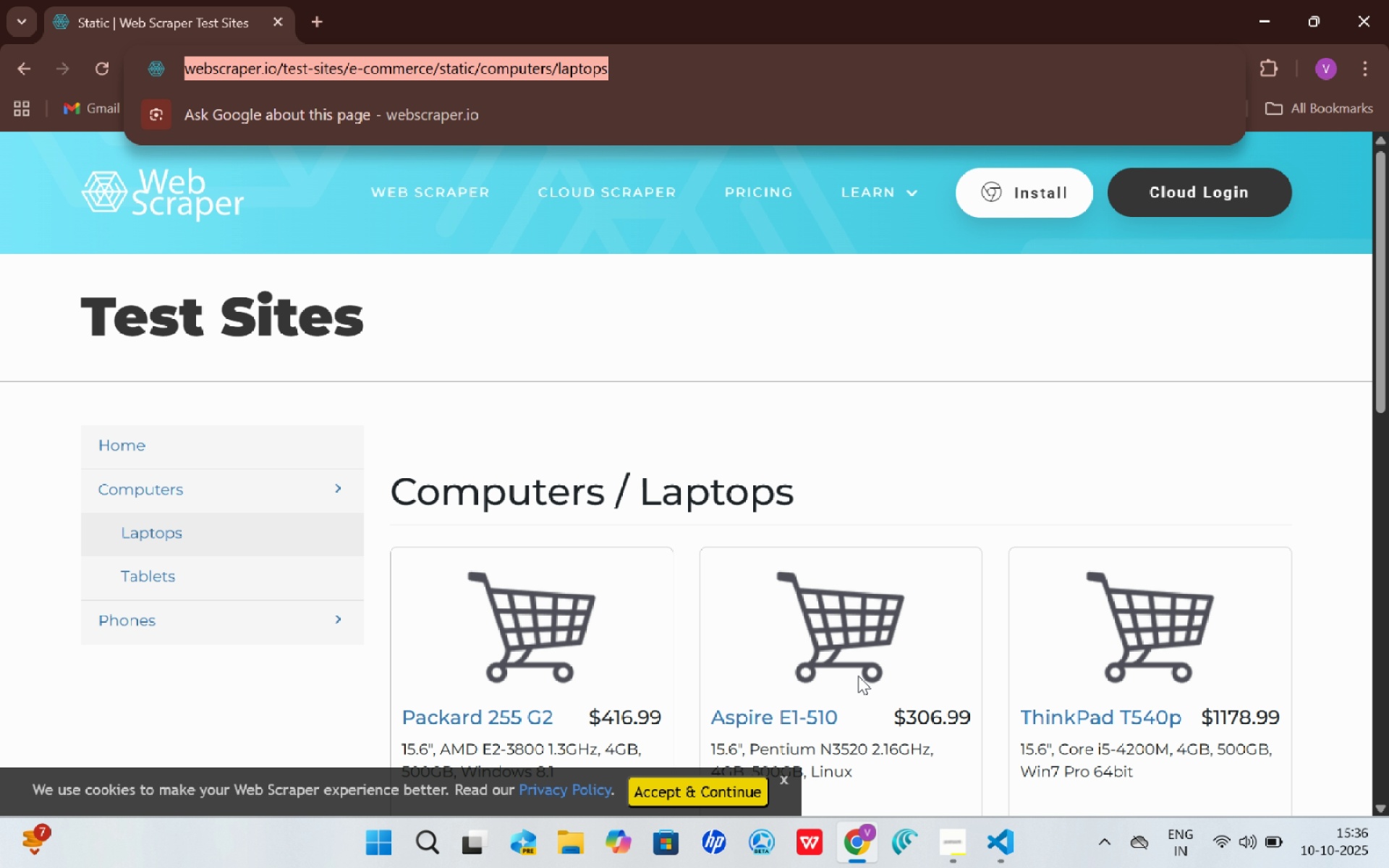 
key(Control+C)
 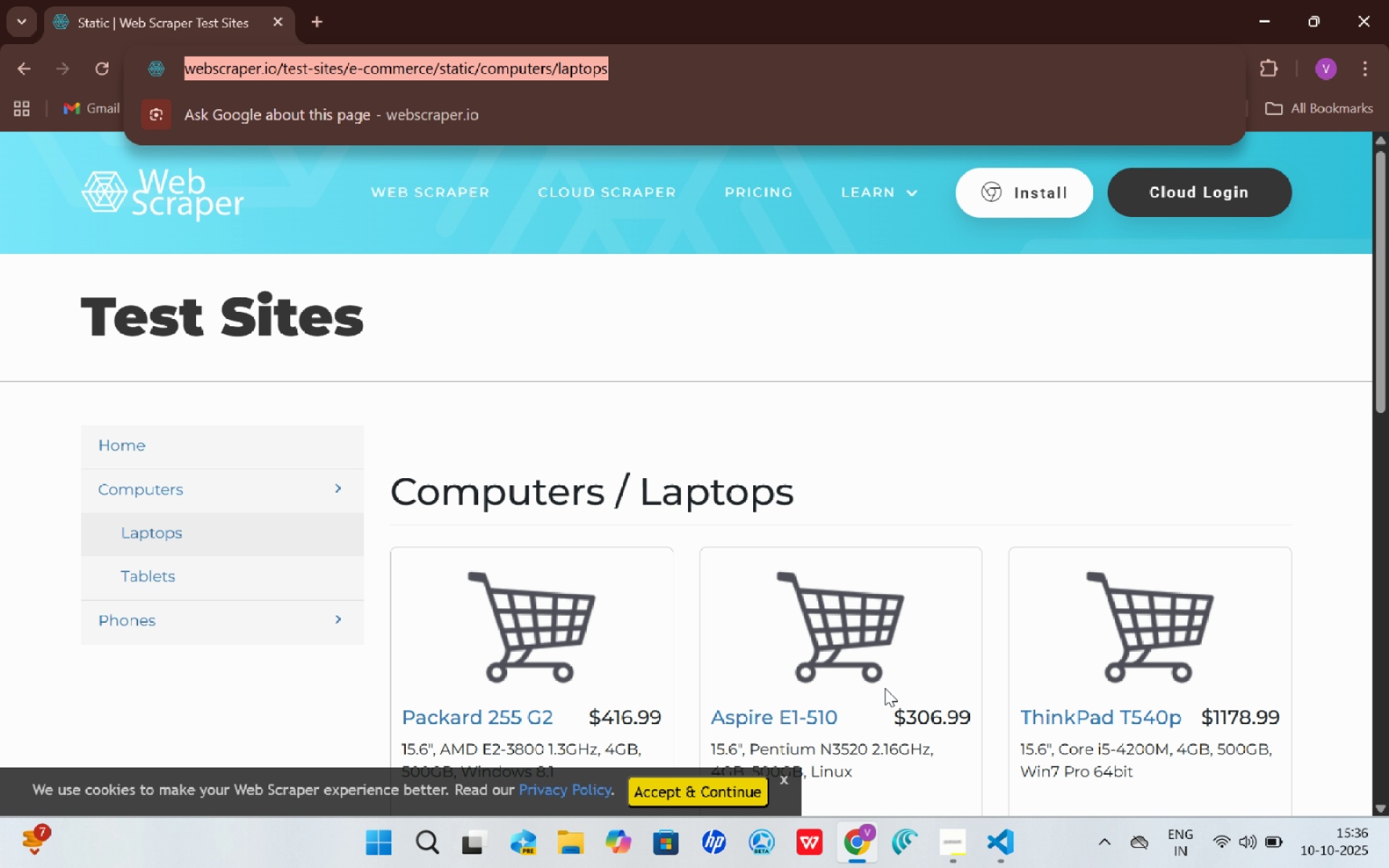 
key(Control+C)
 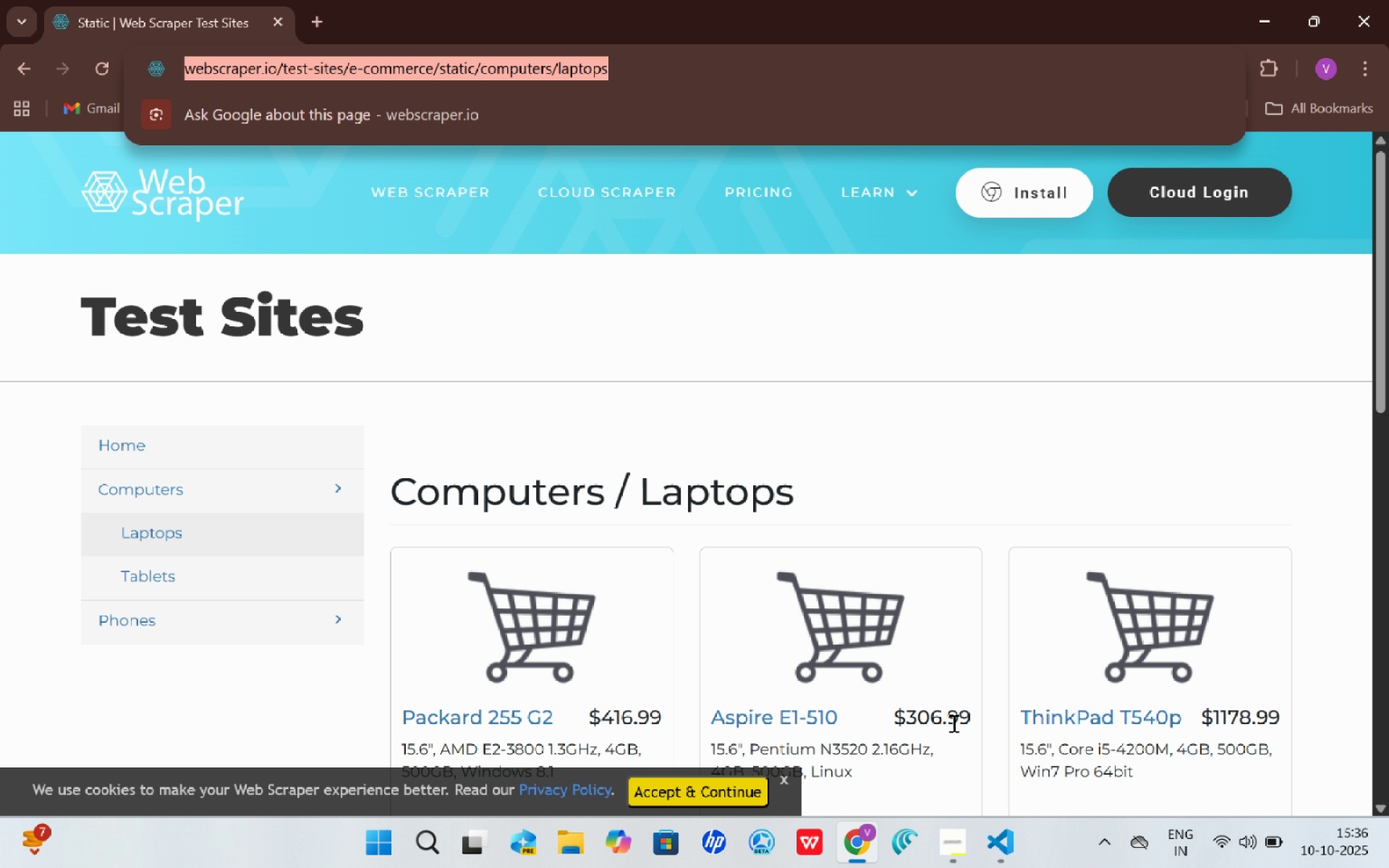 
key(Control+C)
 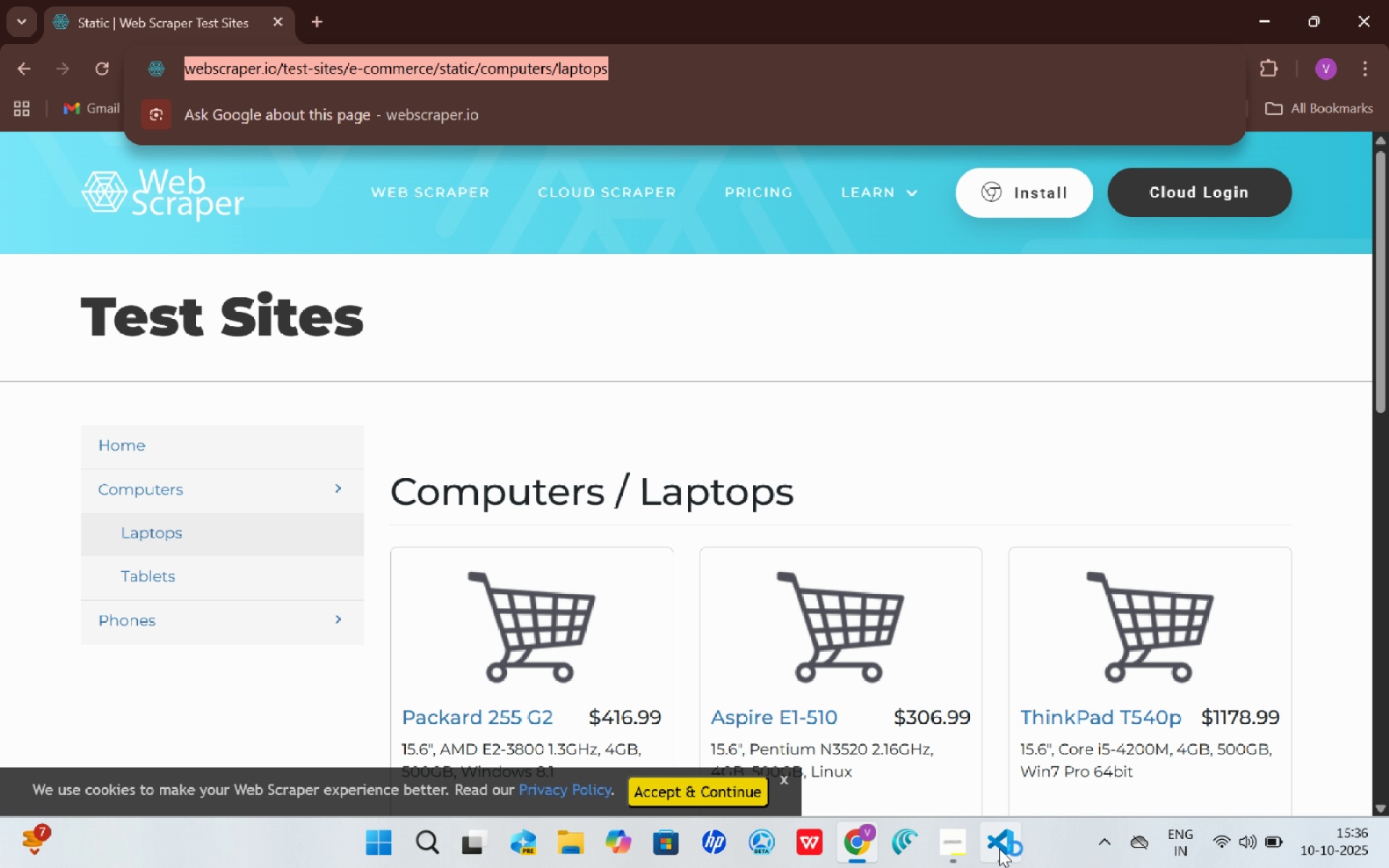 
left_click([999, 848])
 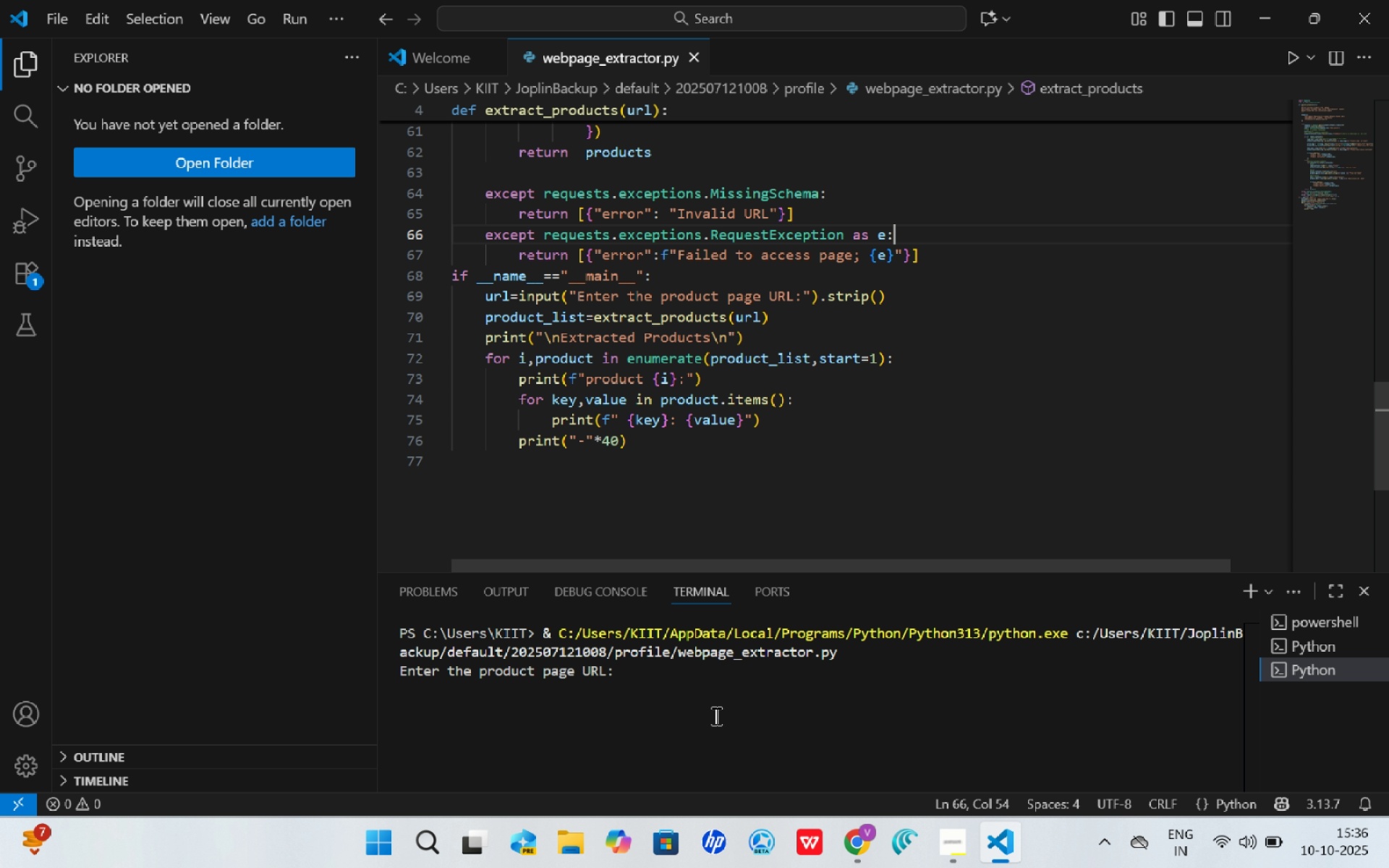 
left_click([723, 699])
 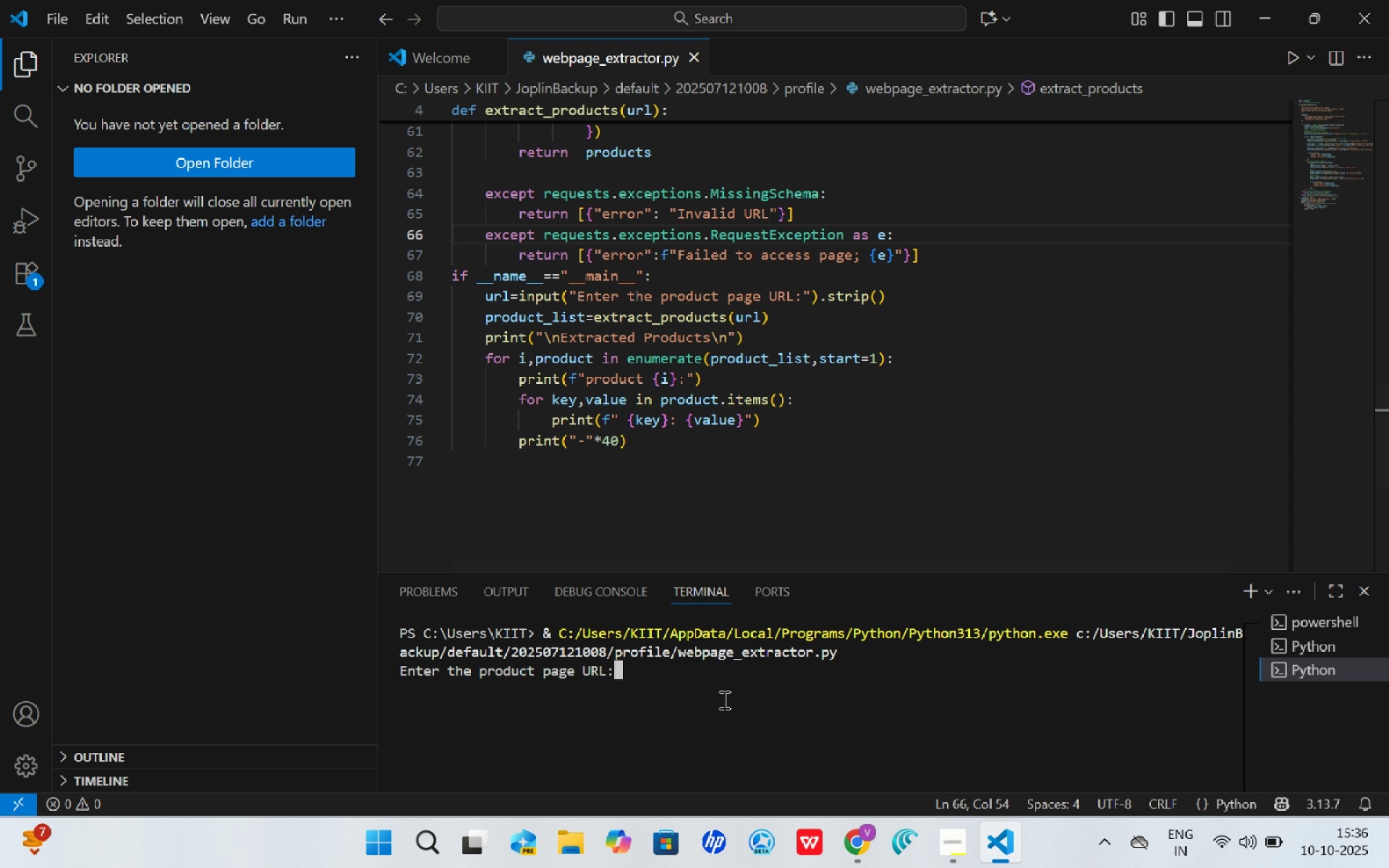 
key(Control+V)
 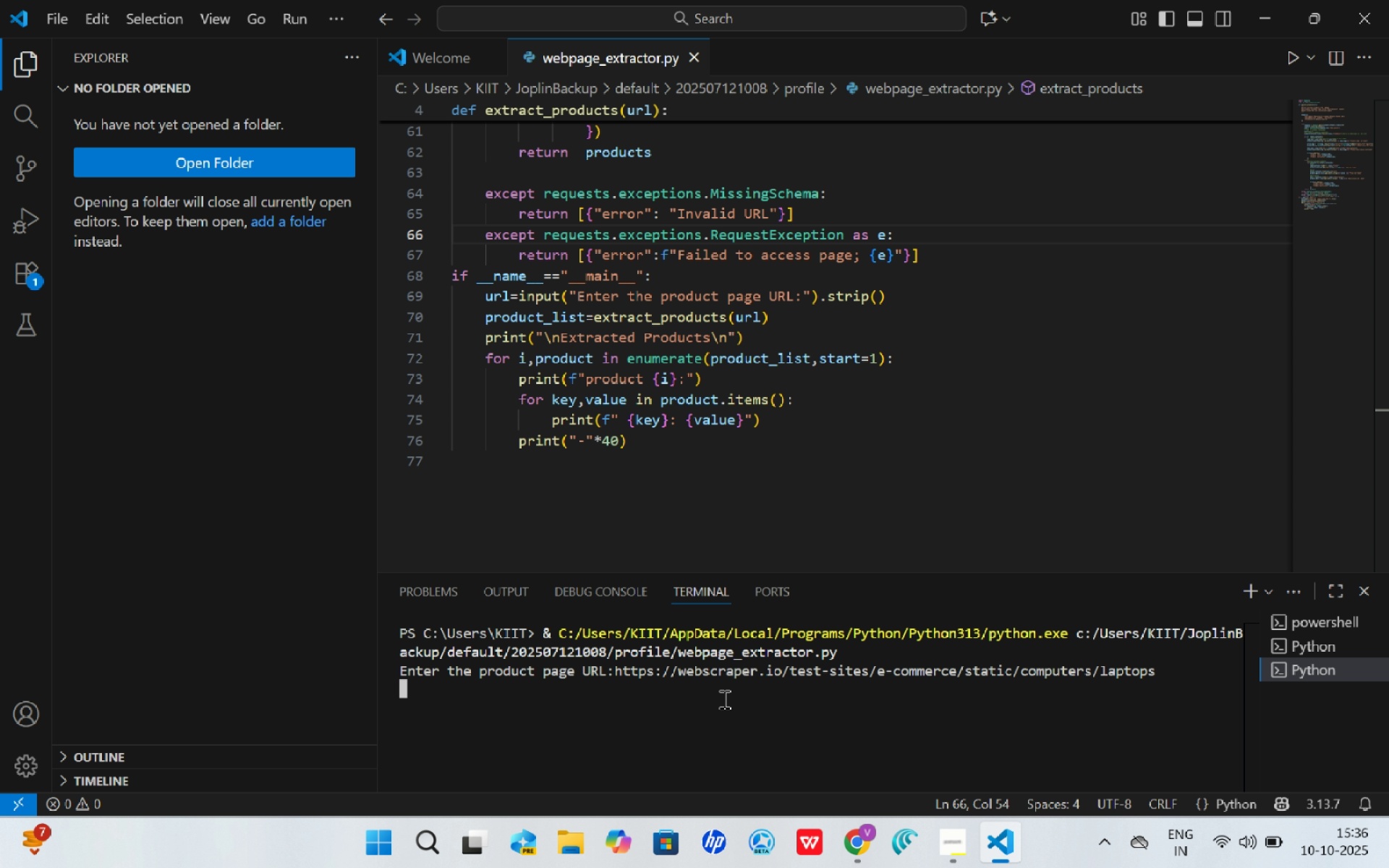 
key(Enter)
 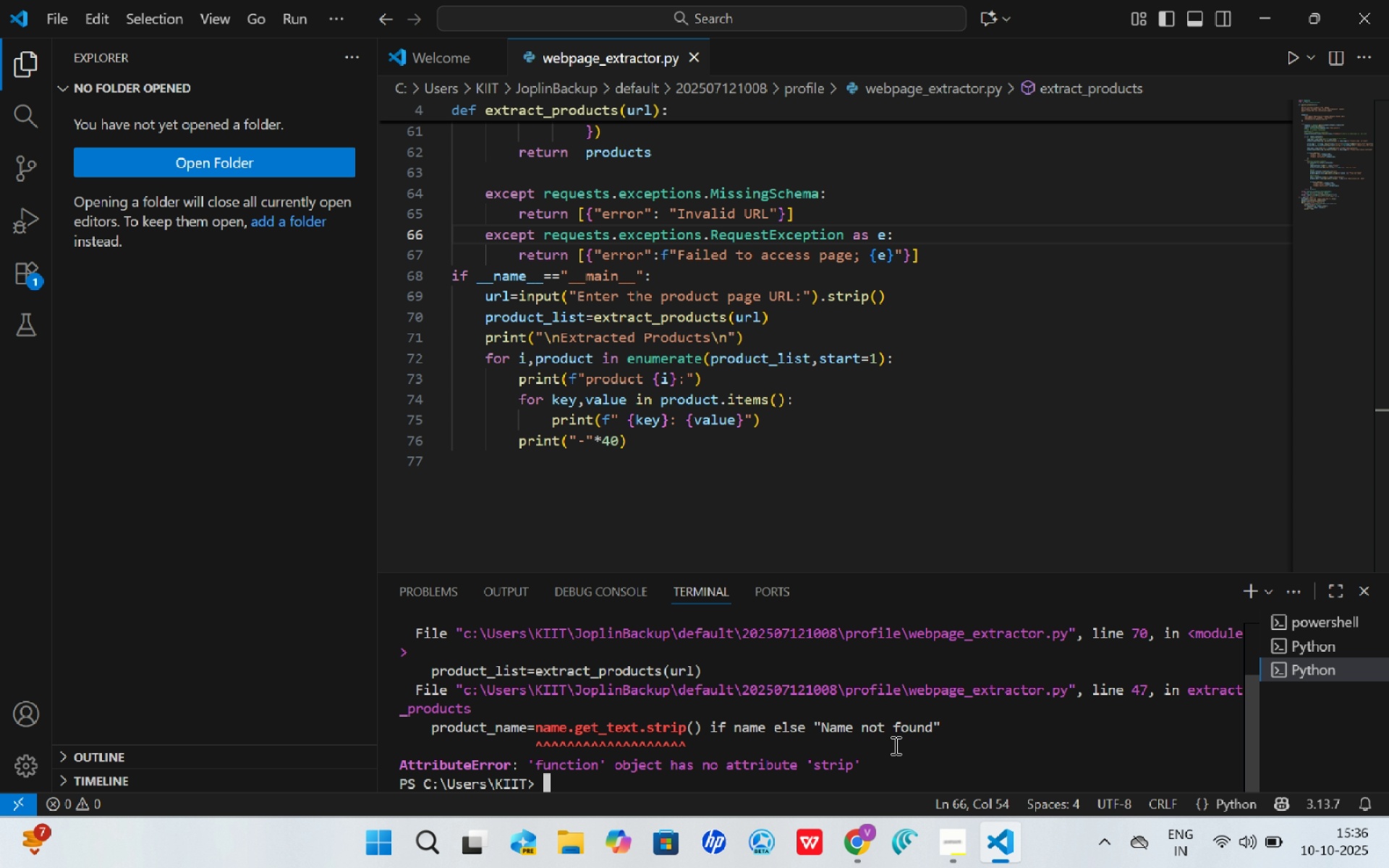 
wait(9.23)
 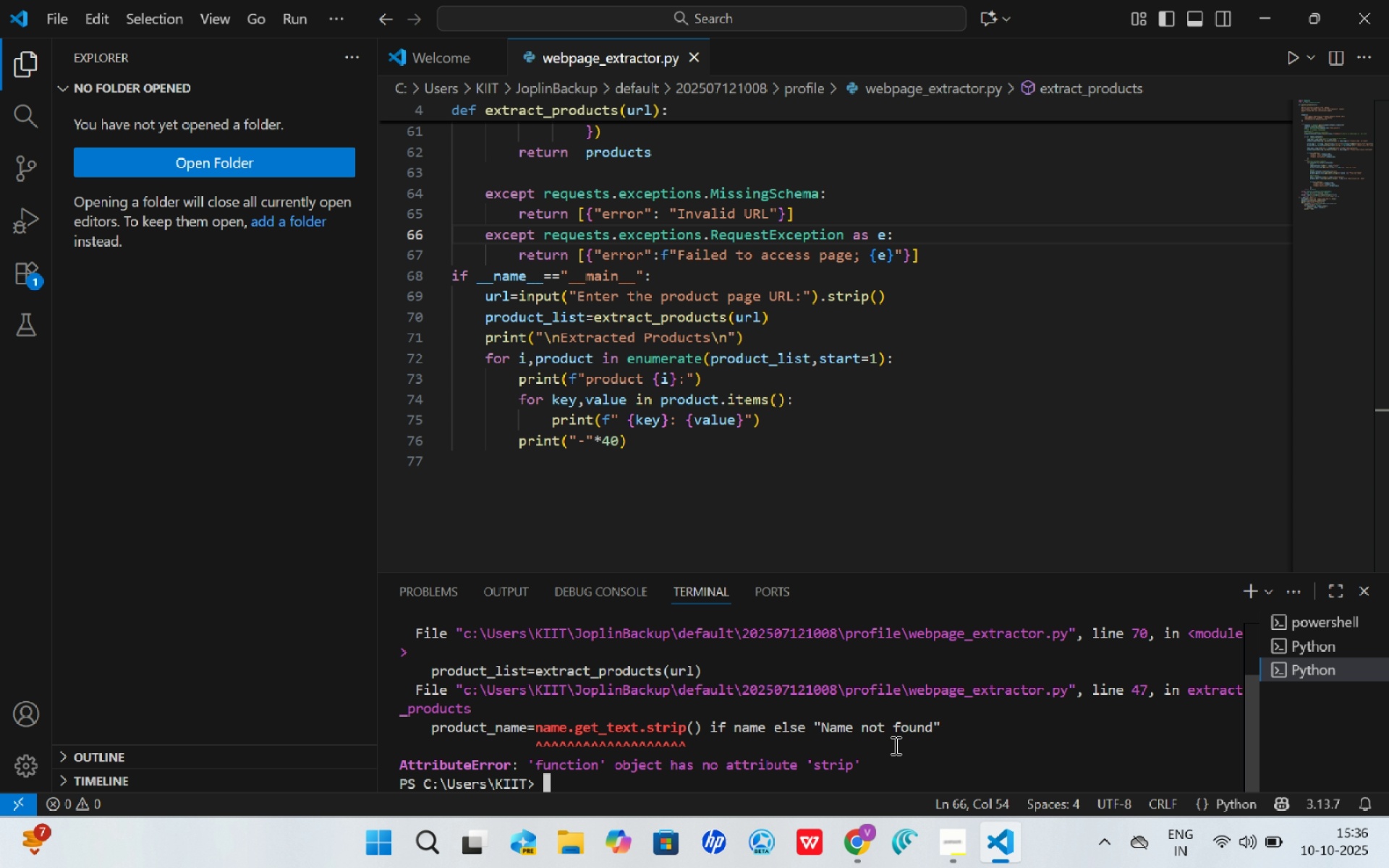 
middle_click([933, 749])
 